 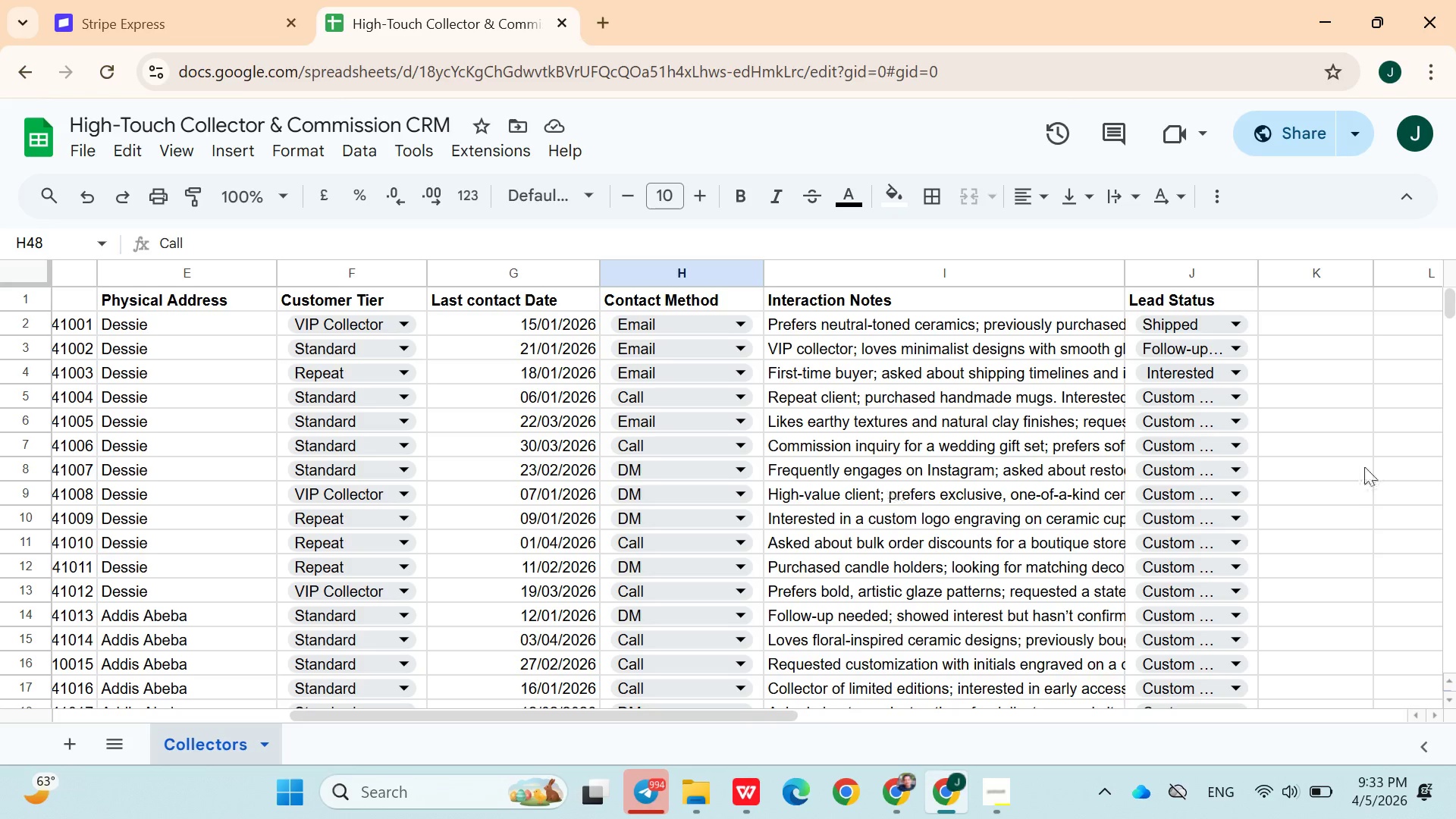 
left_click([1228, 392])
 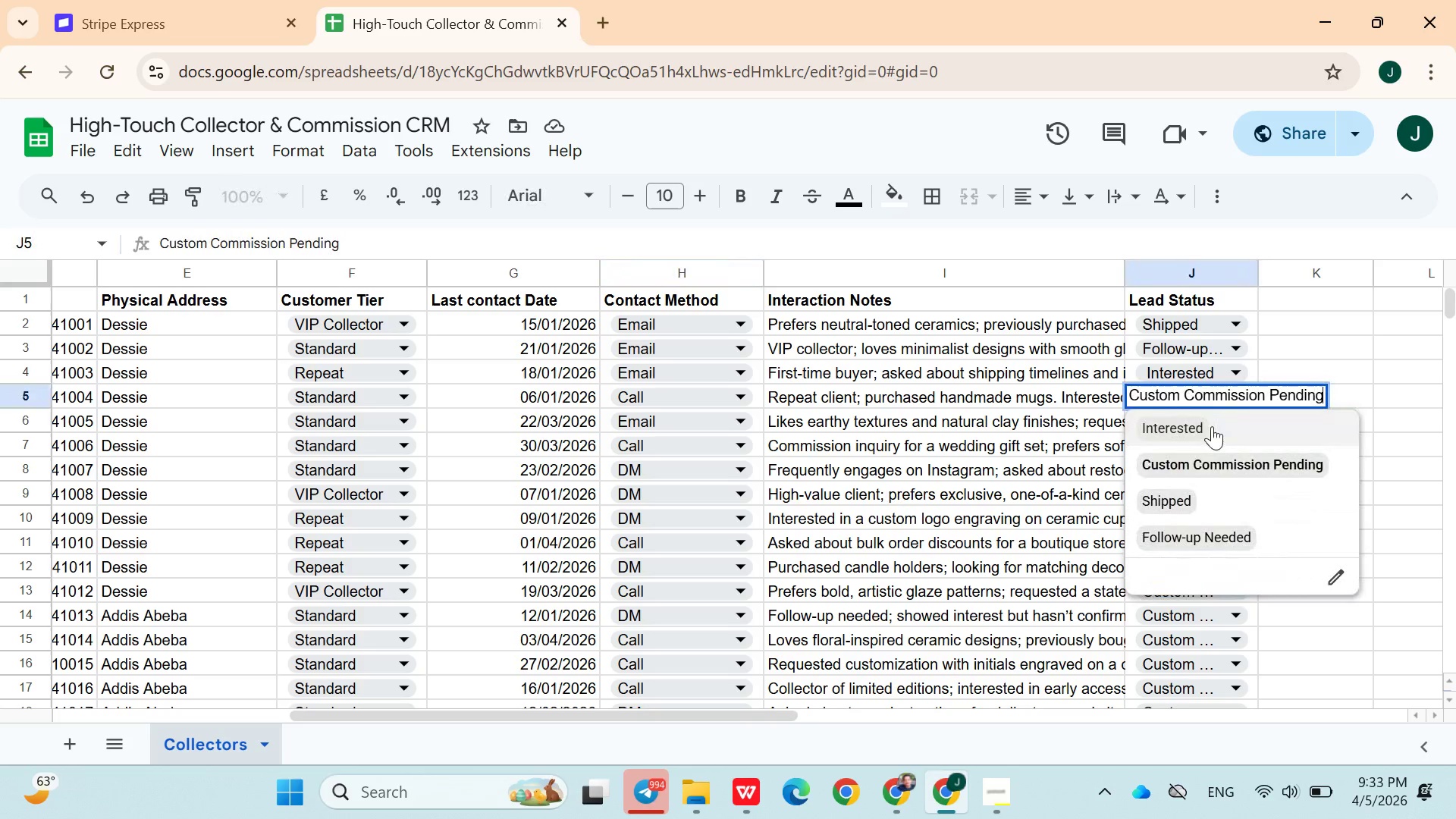 
left_click([1212, 426])
 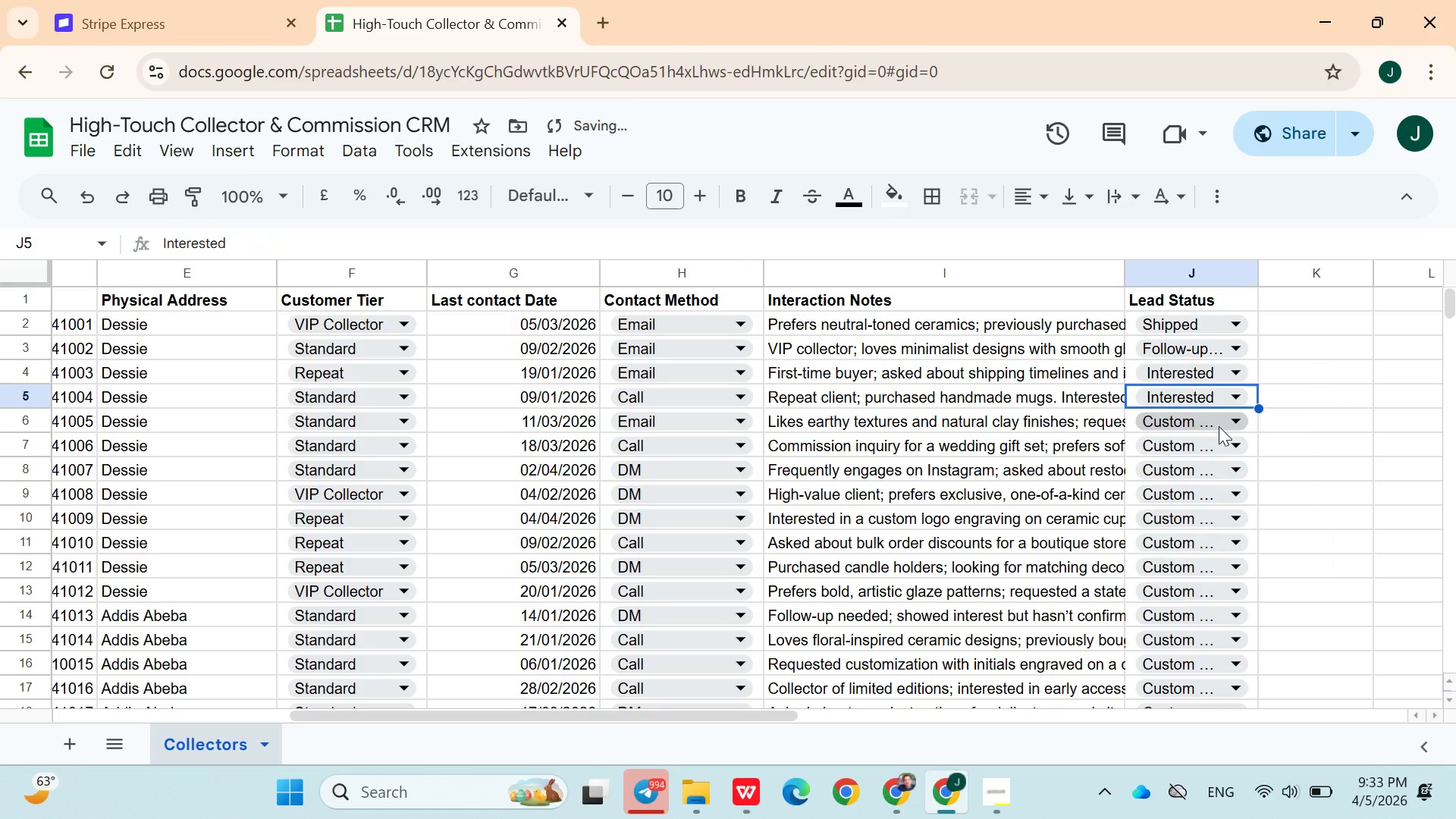 
left_click([1219, 426])
 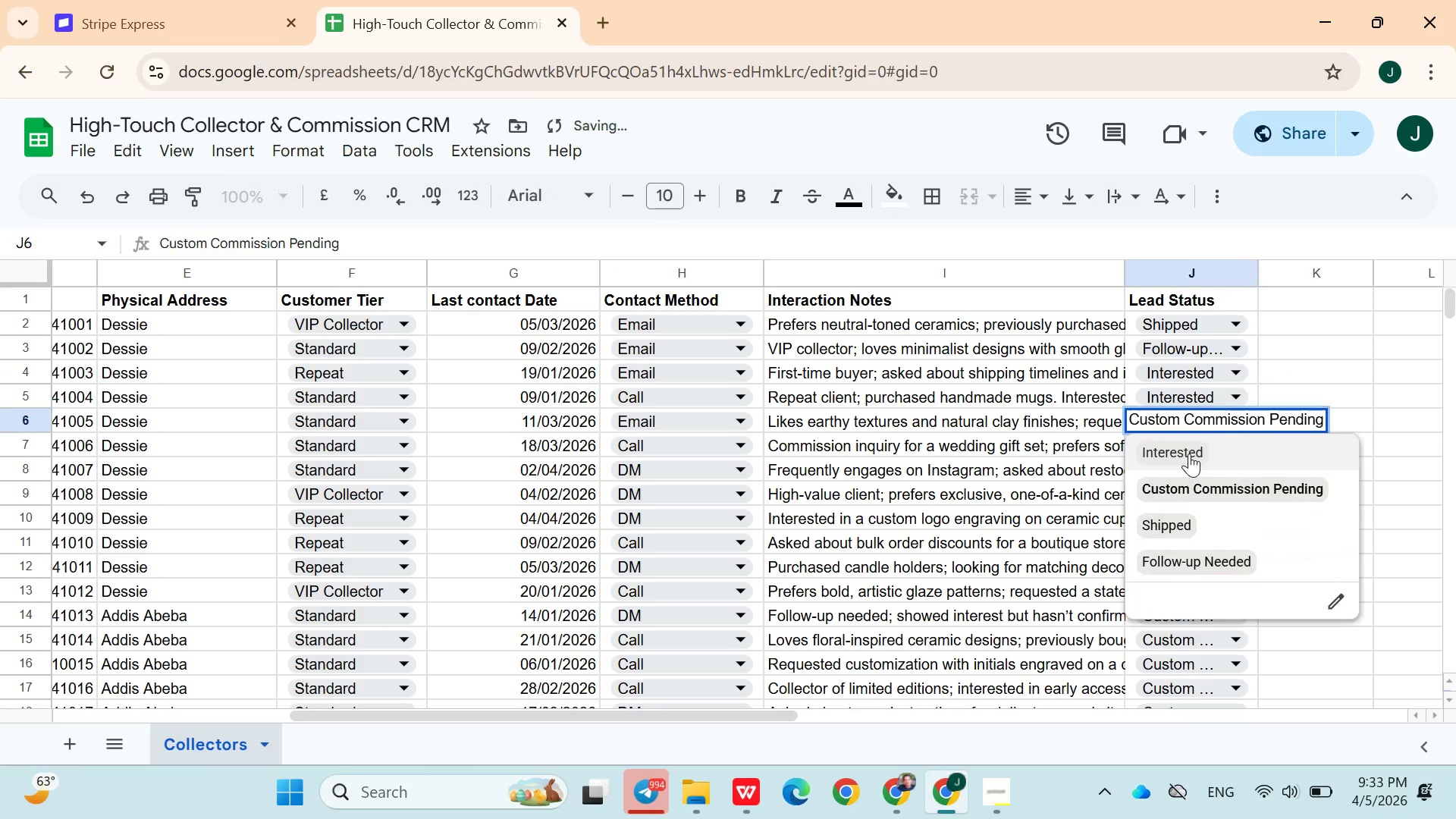 
left_click([1189, 453])
 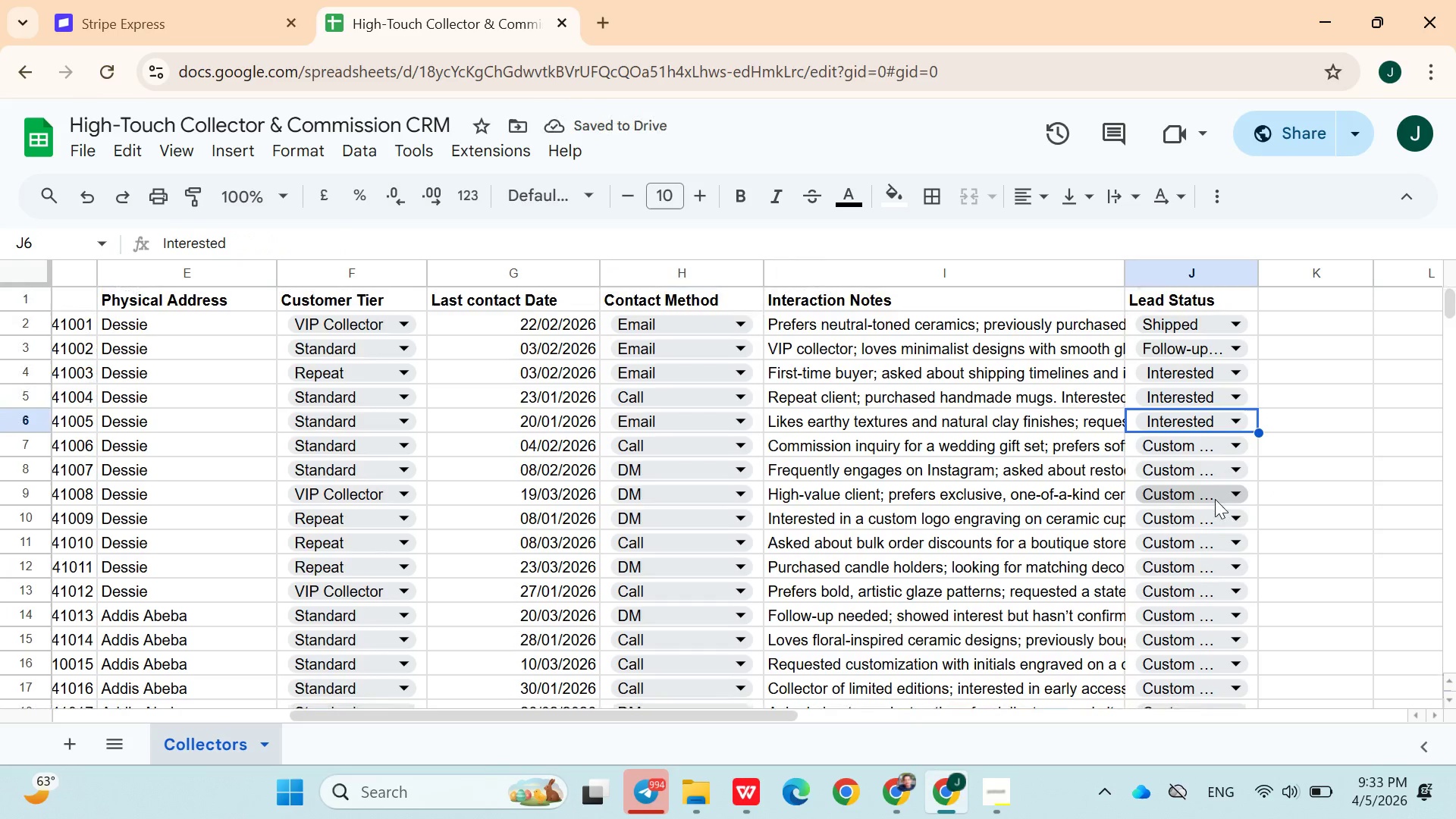 
left_click([1191, 472])
 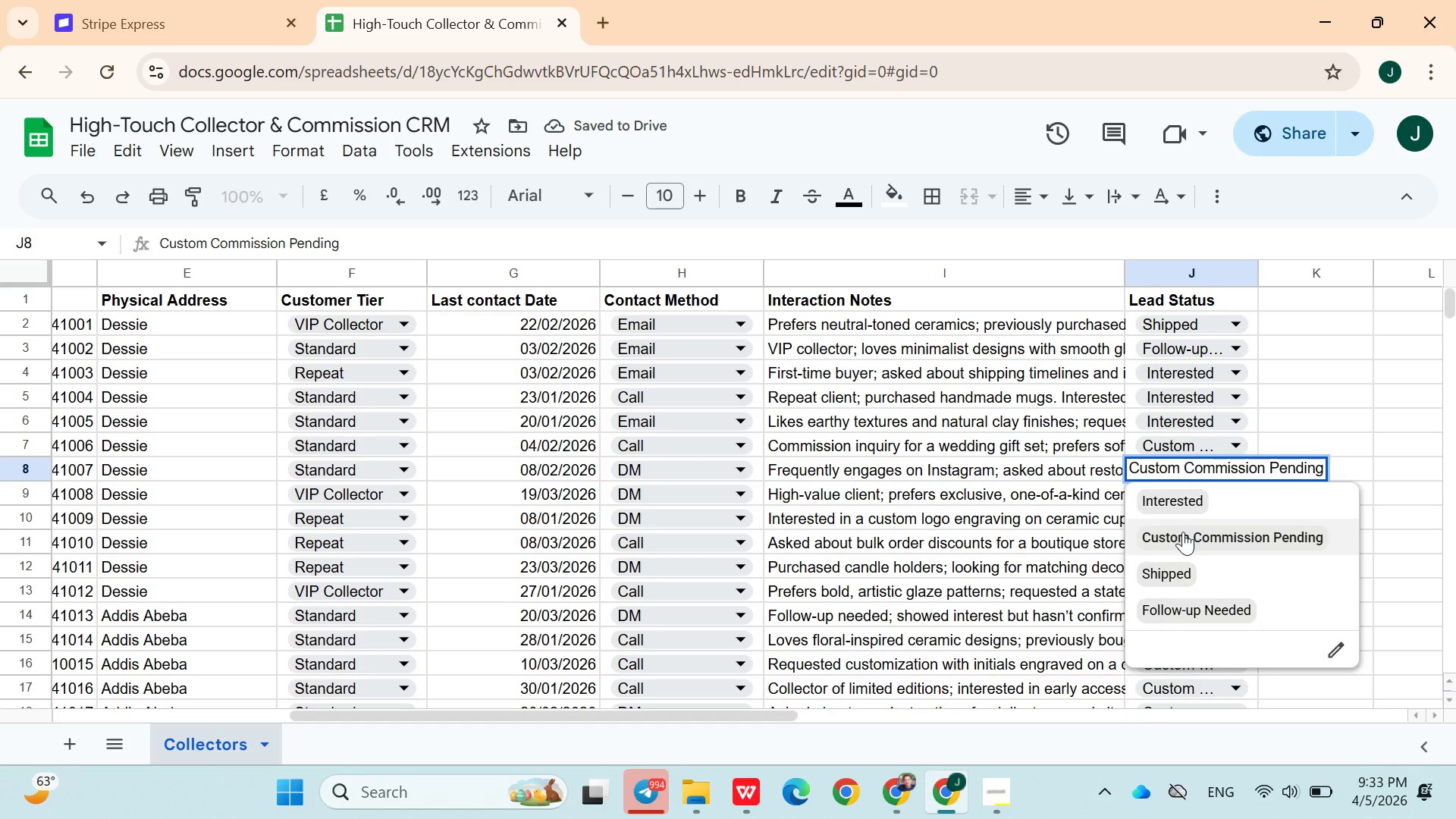 
left_click([1183, 532])
 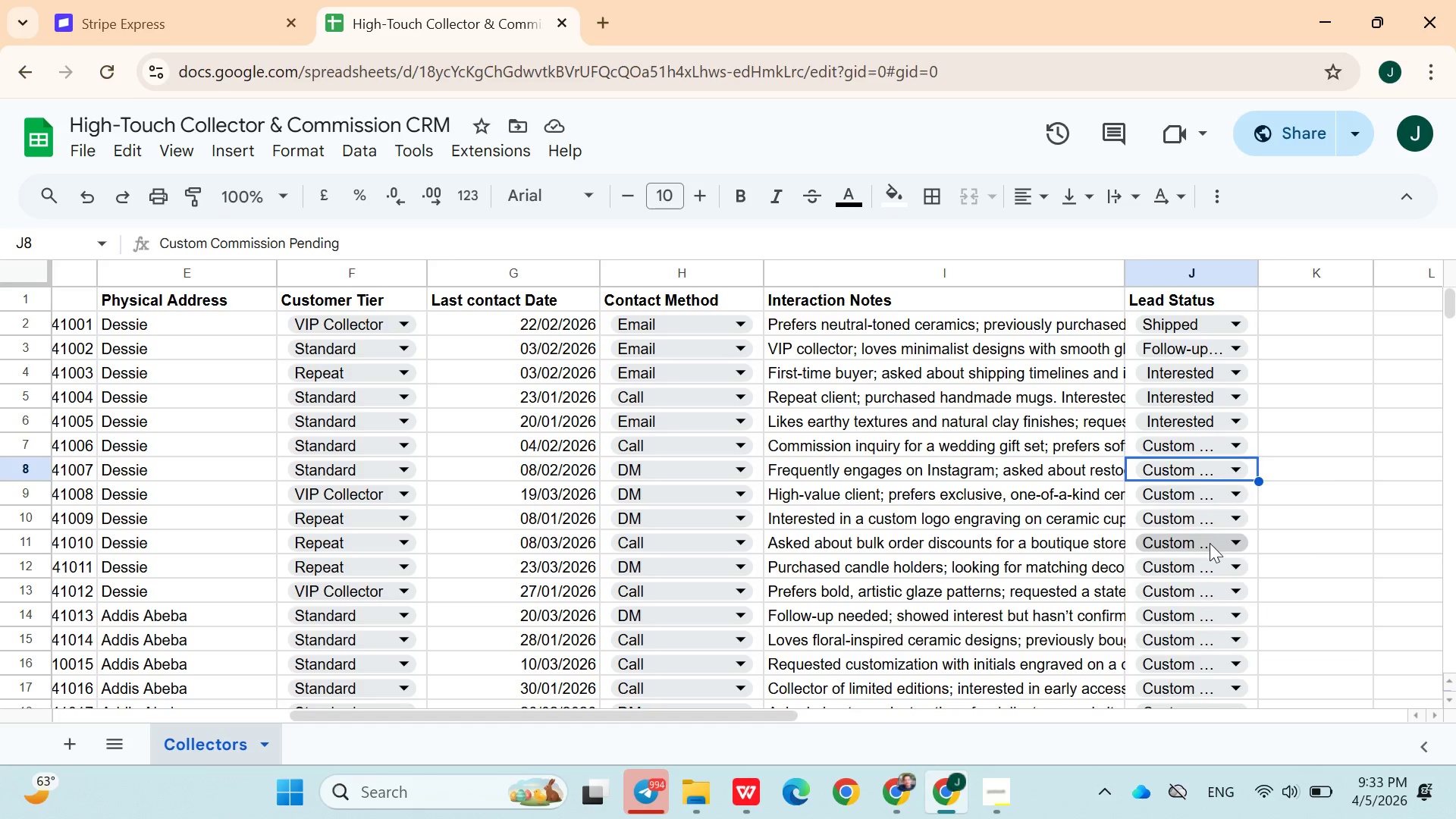 
left_click([1210, 543])
 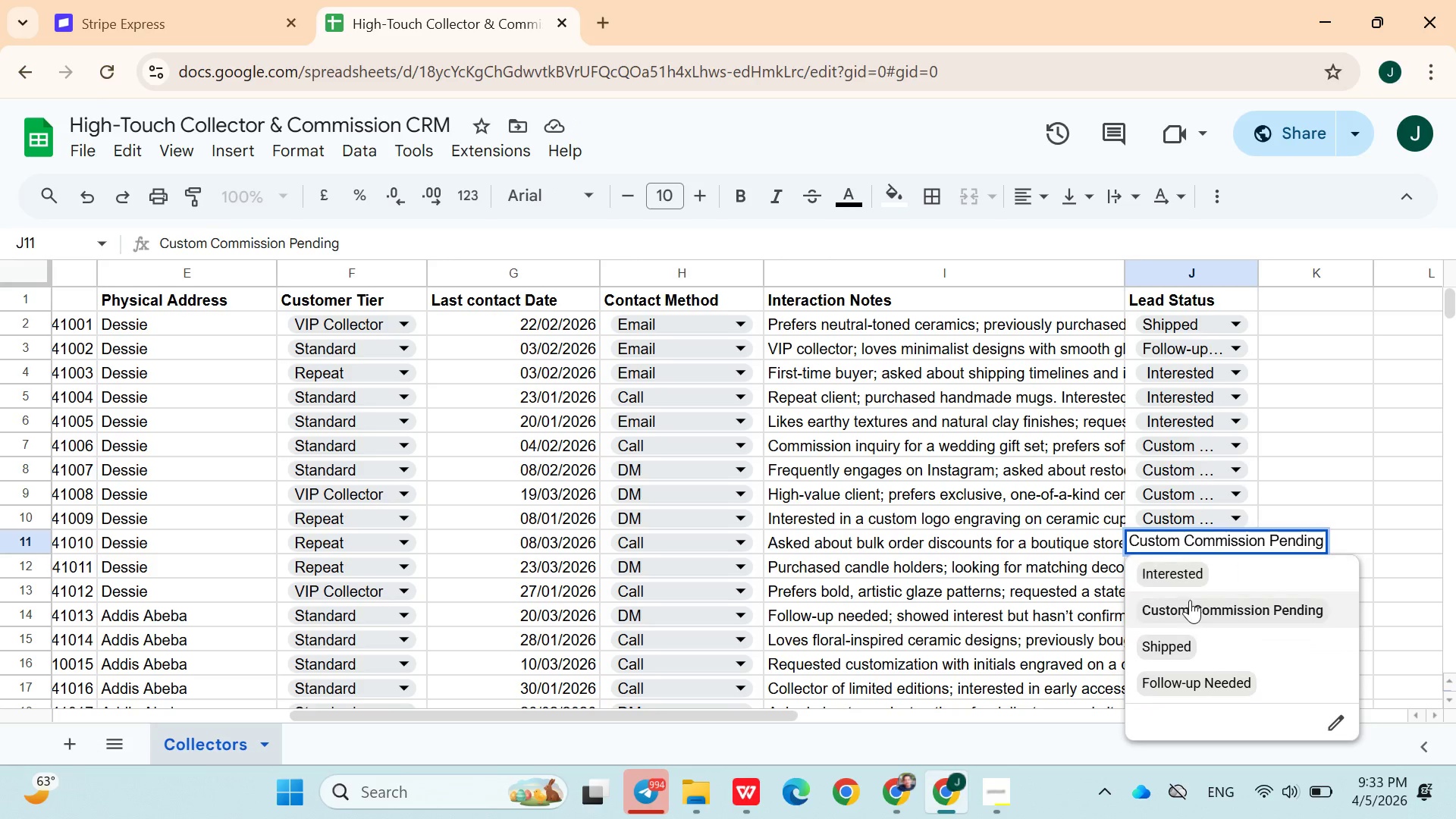 
left_click([1190, 600])
 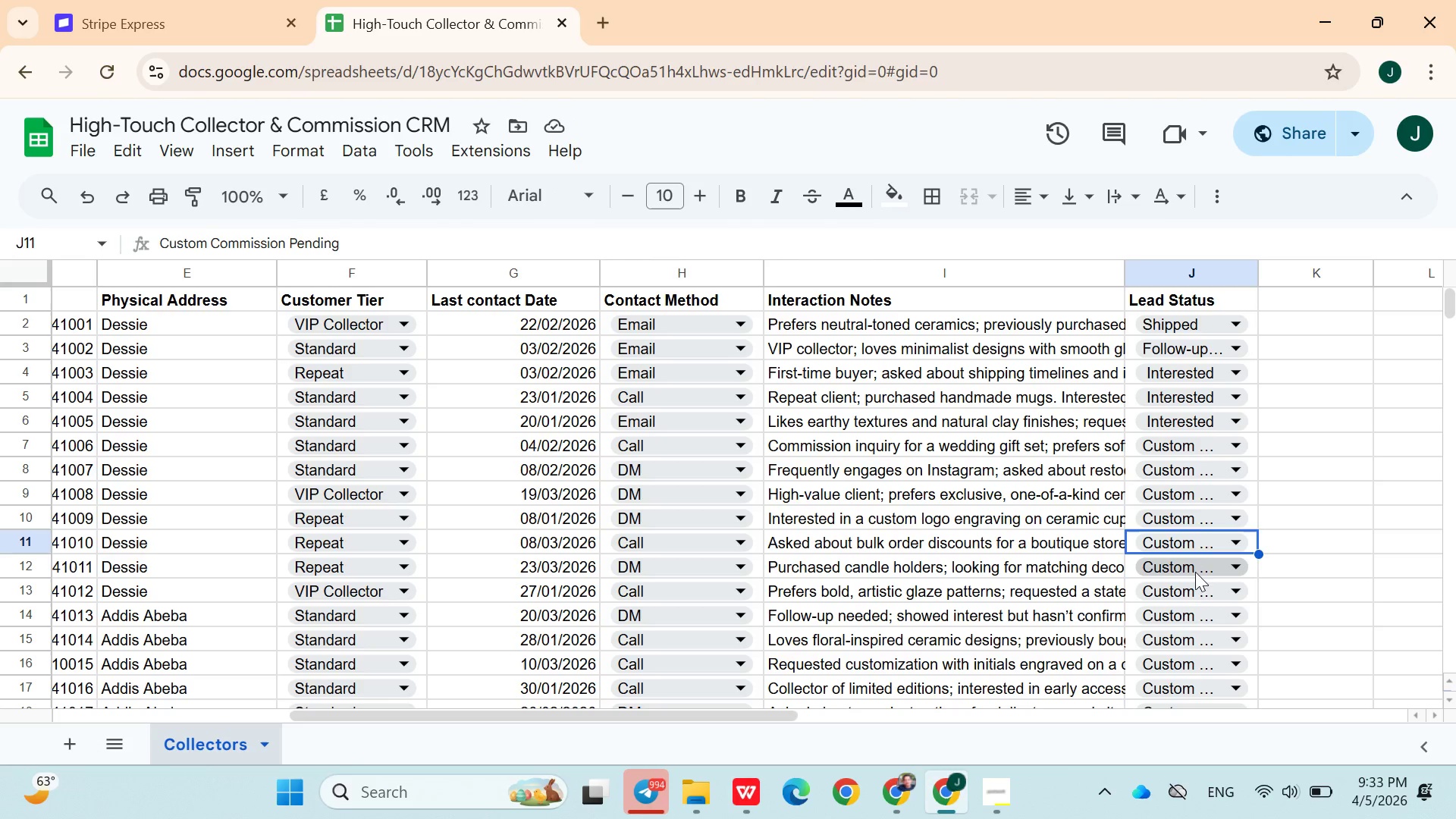 
left_click([1197, 572])
 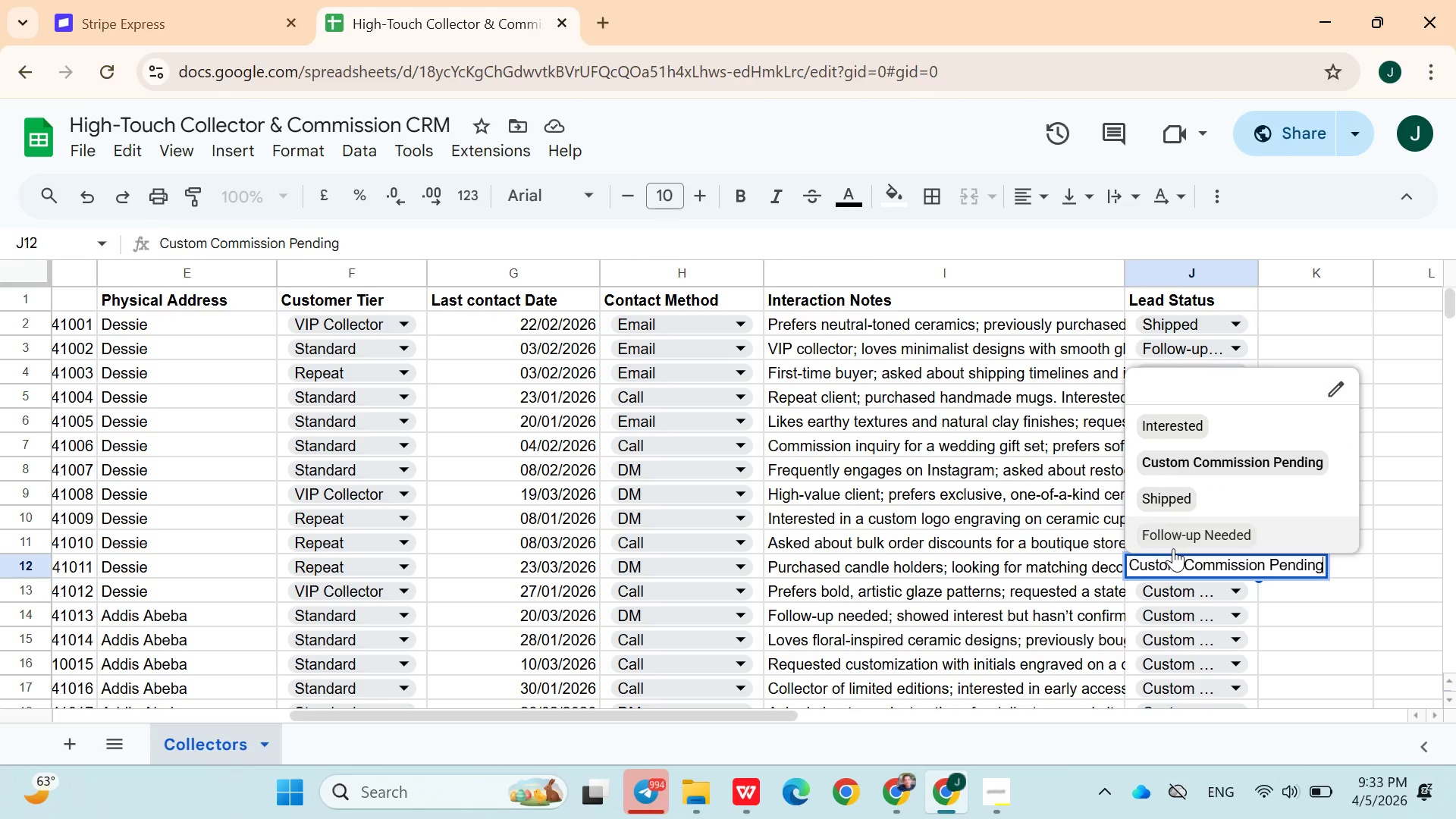 
left_click([1173, 548])
 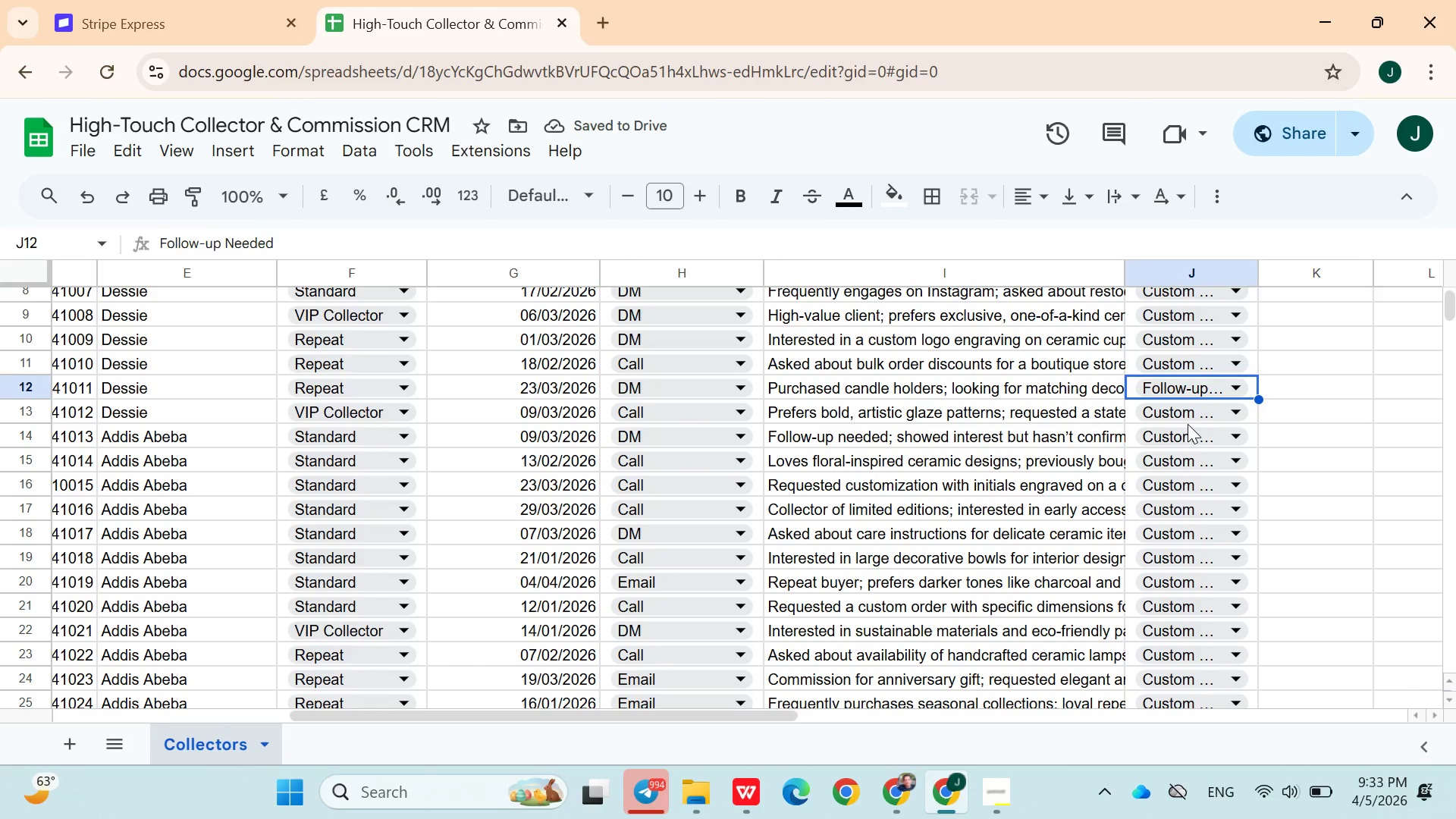 
left_click([1187, 414])
 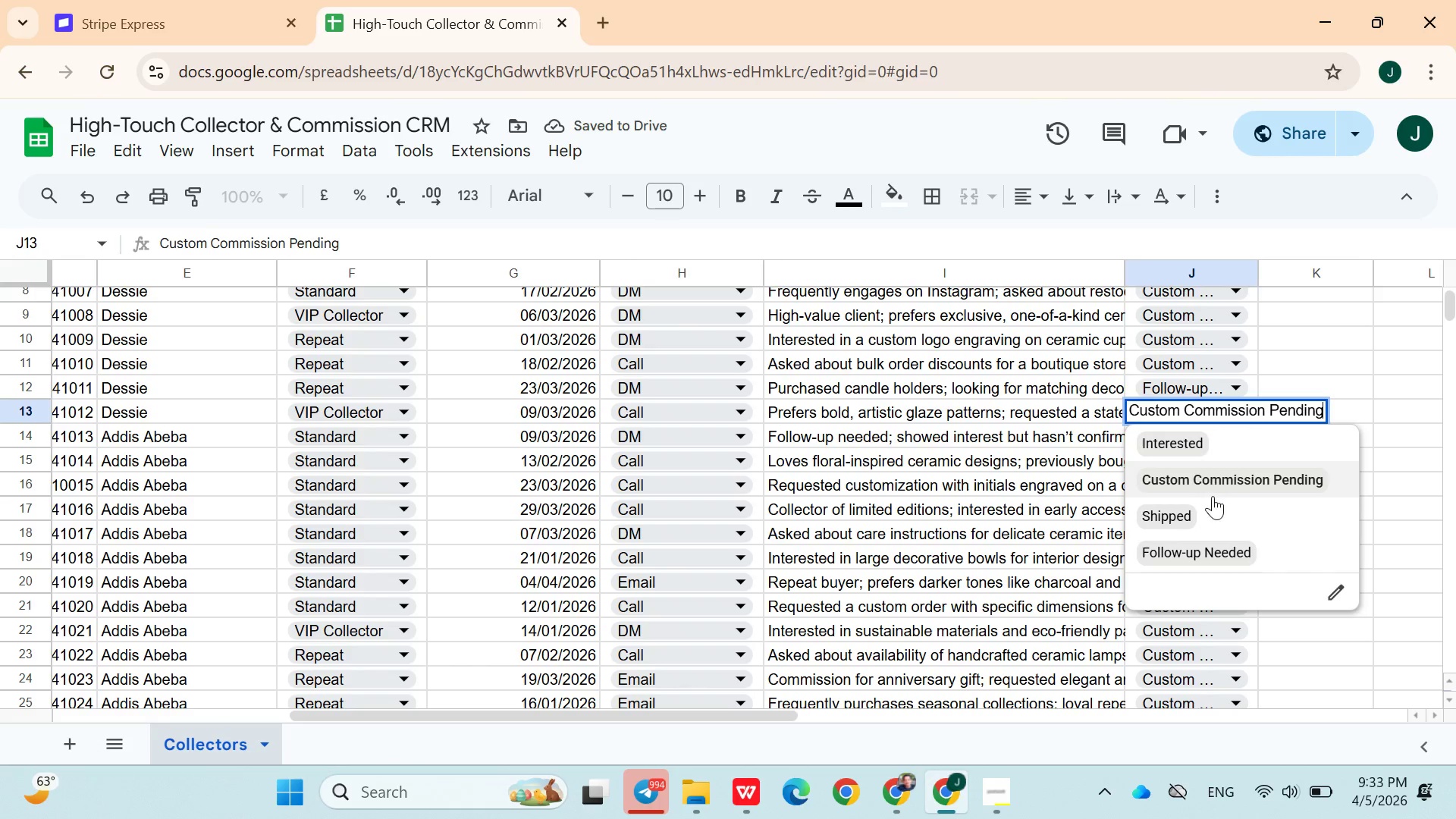 
left_click([1209, 507])
 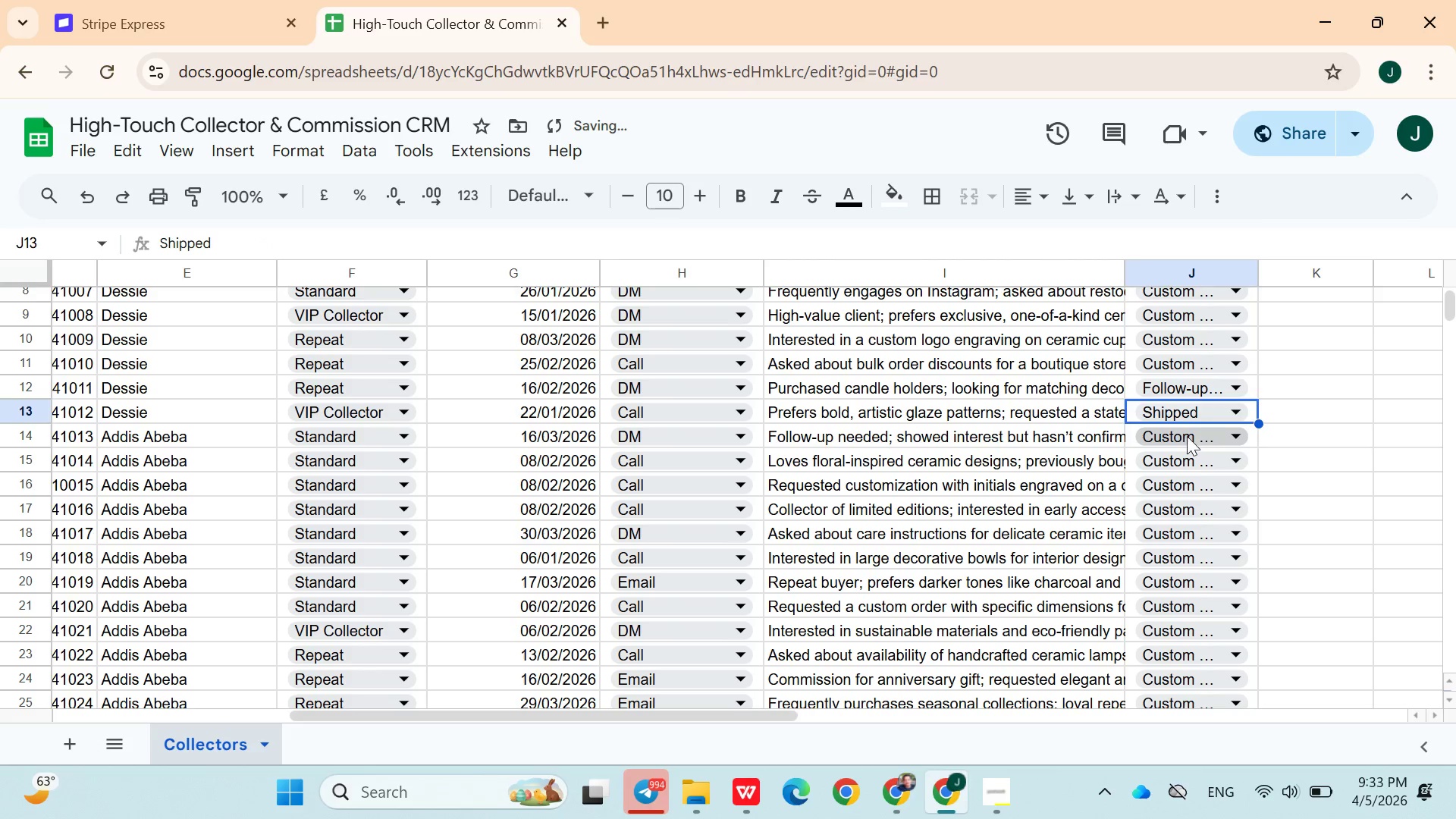 
left_click([1185, 435])
 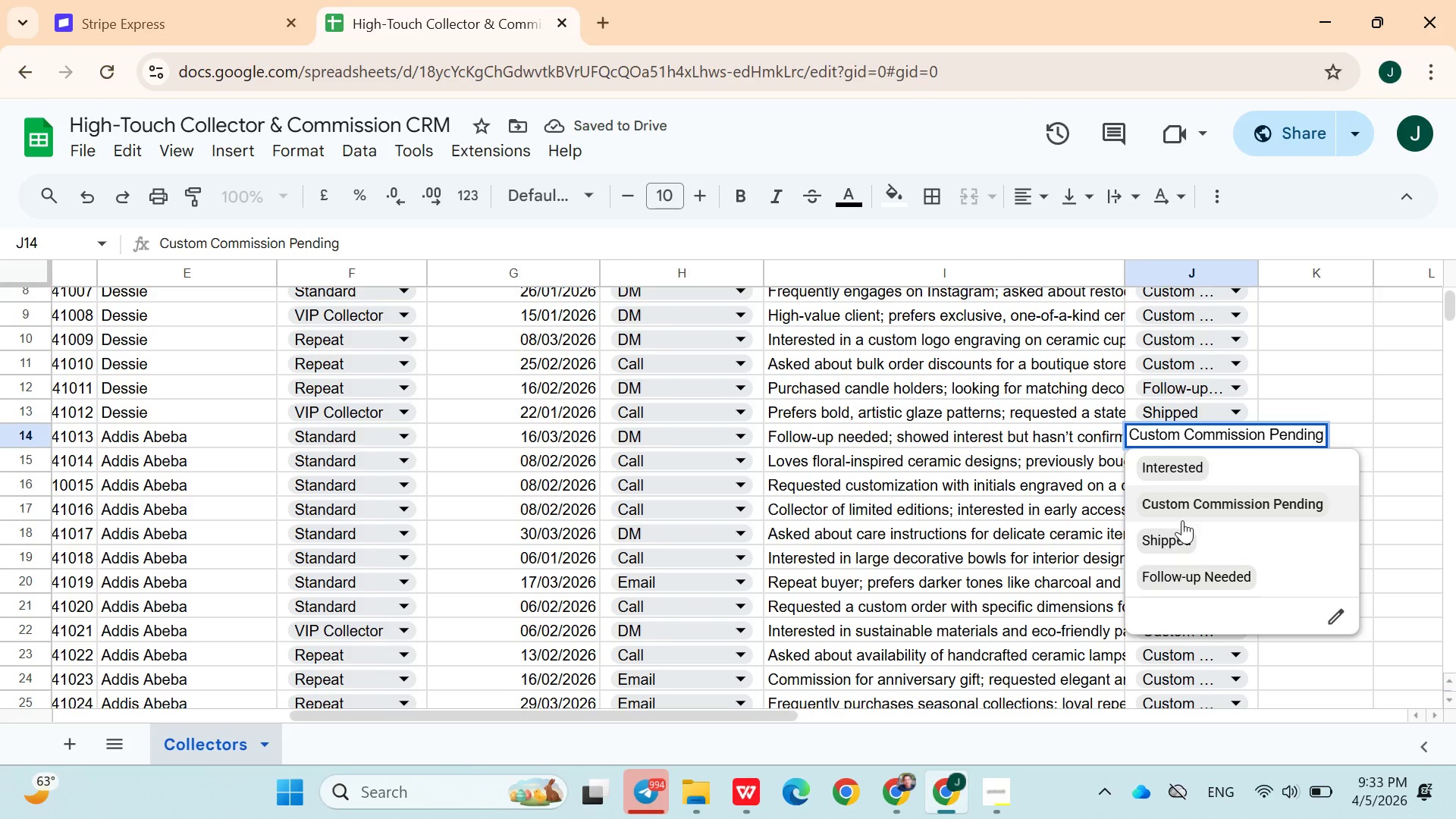 
left_click([1182, 525])
 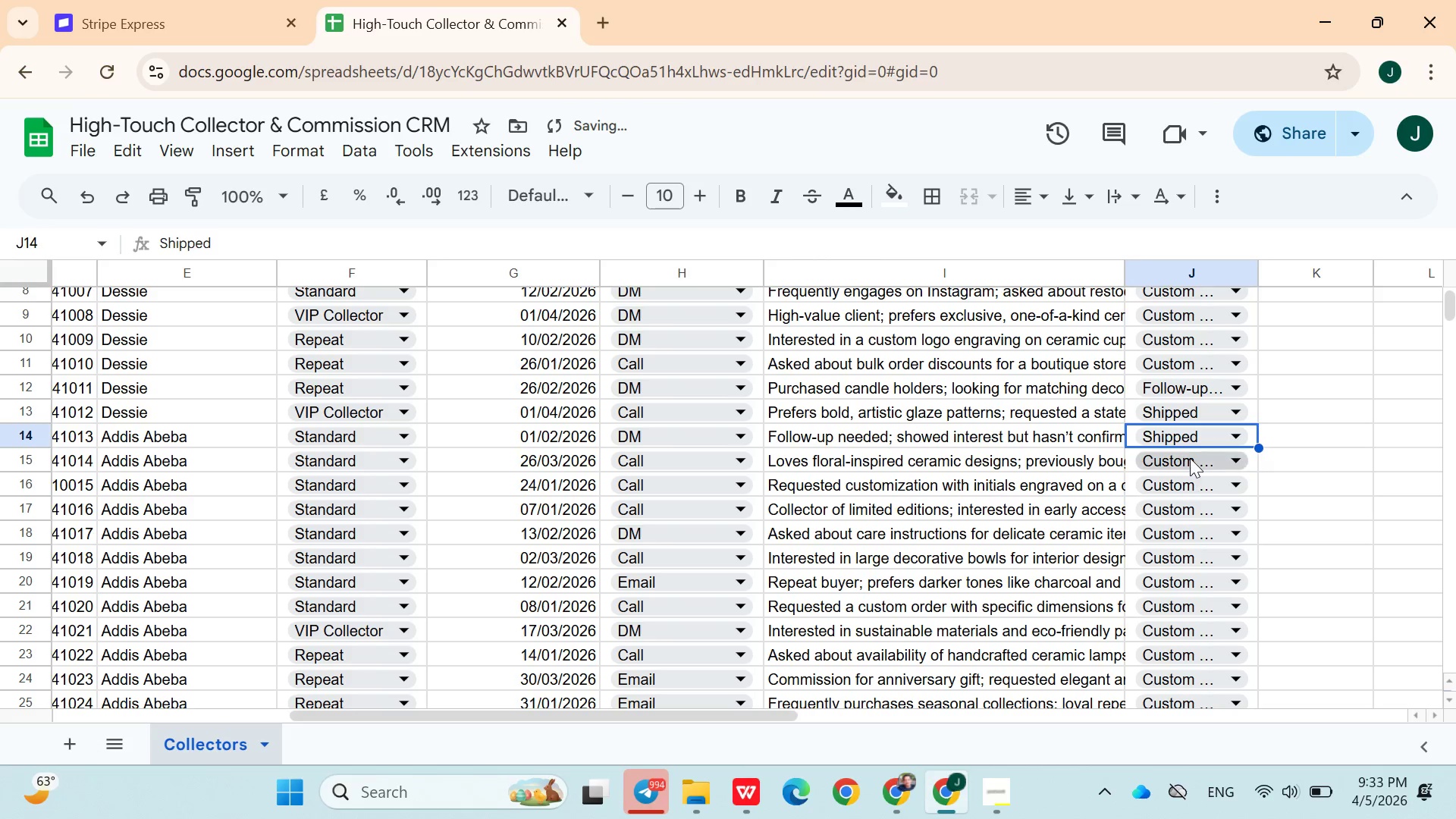 
left_click([1190, 457])
 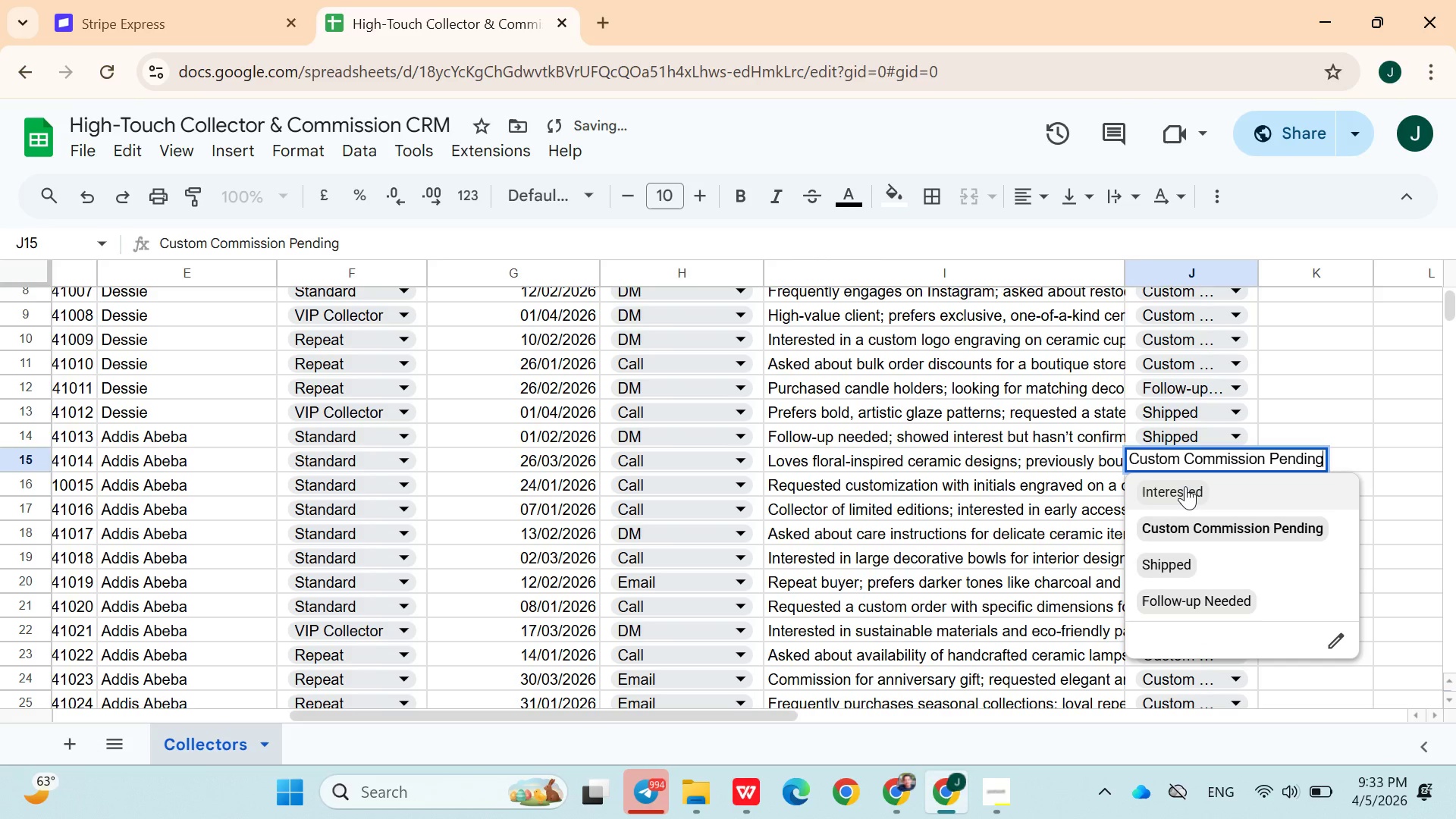 
left_click([1185, 486])
 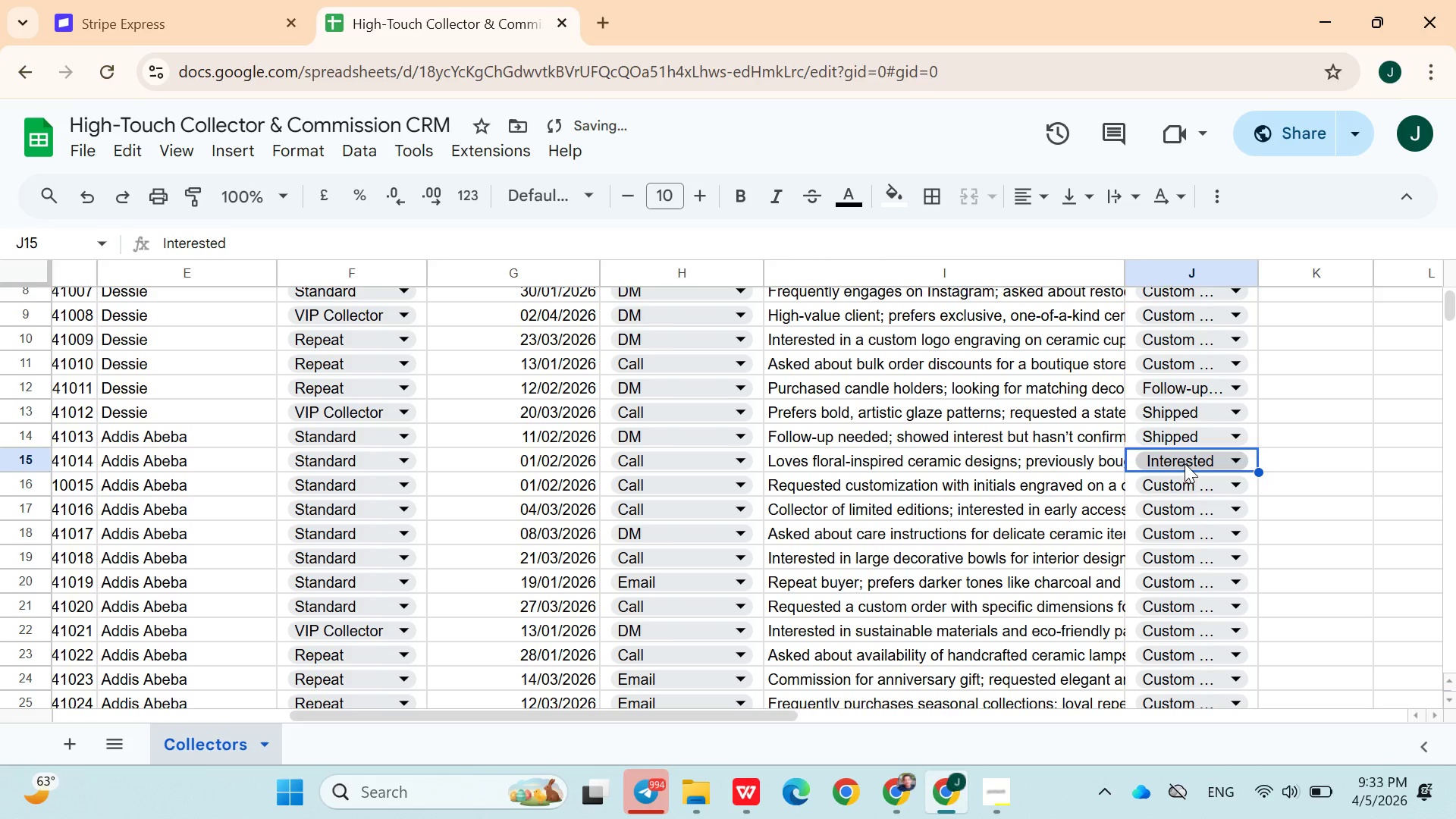 
left_click([1173, 491])
 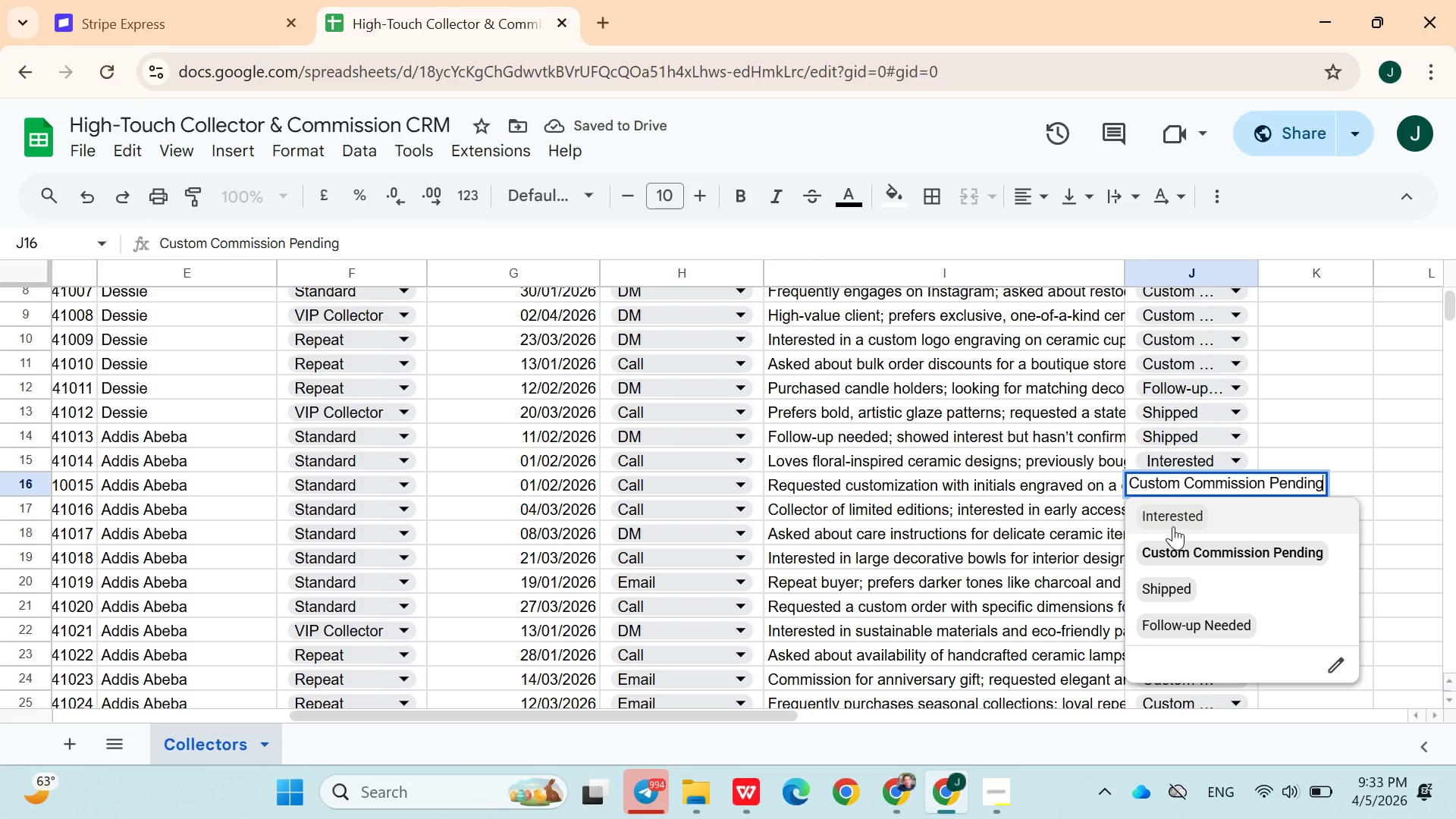 
left_click([1173, 526])
 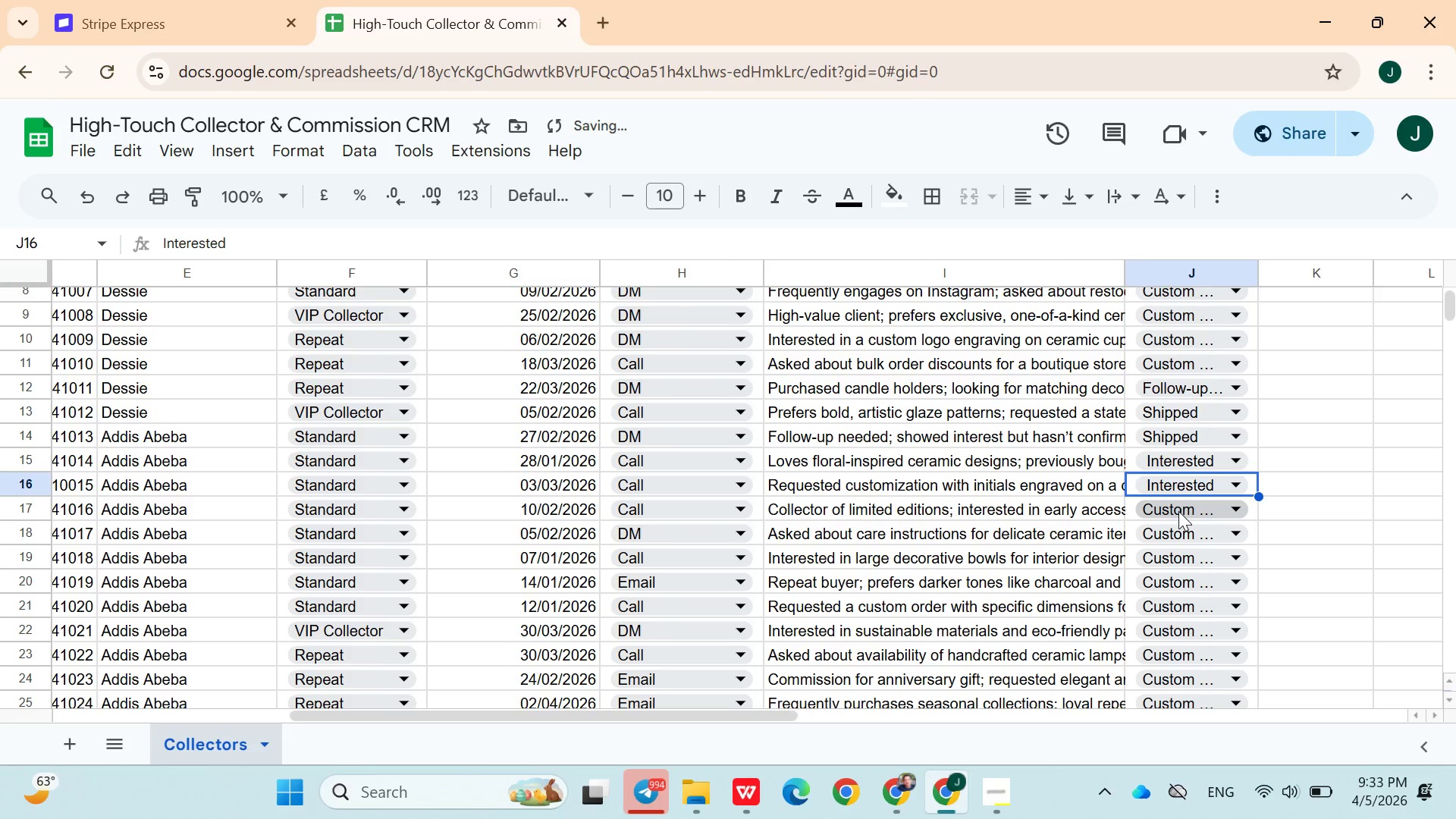 
left_click([1184, 511])
 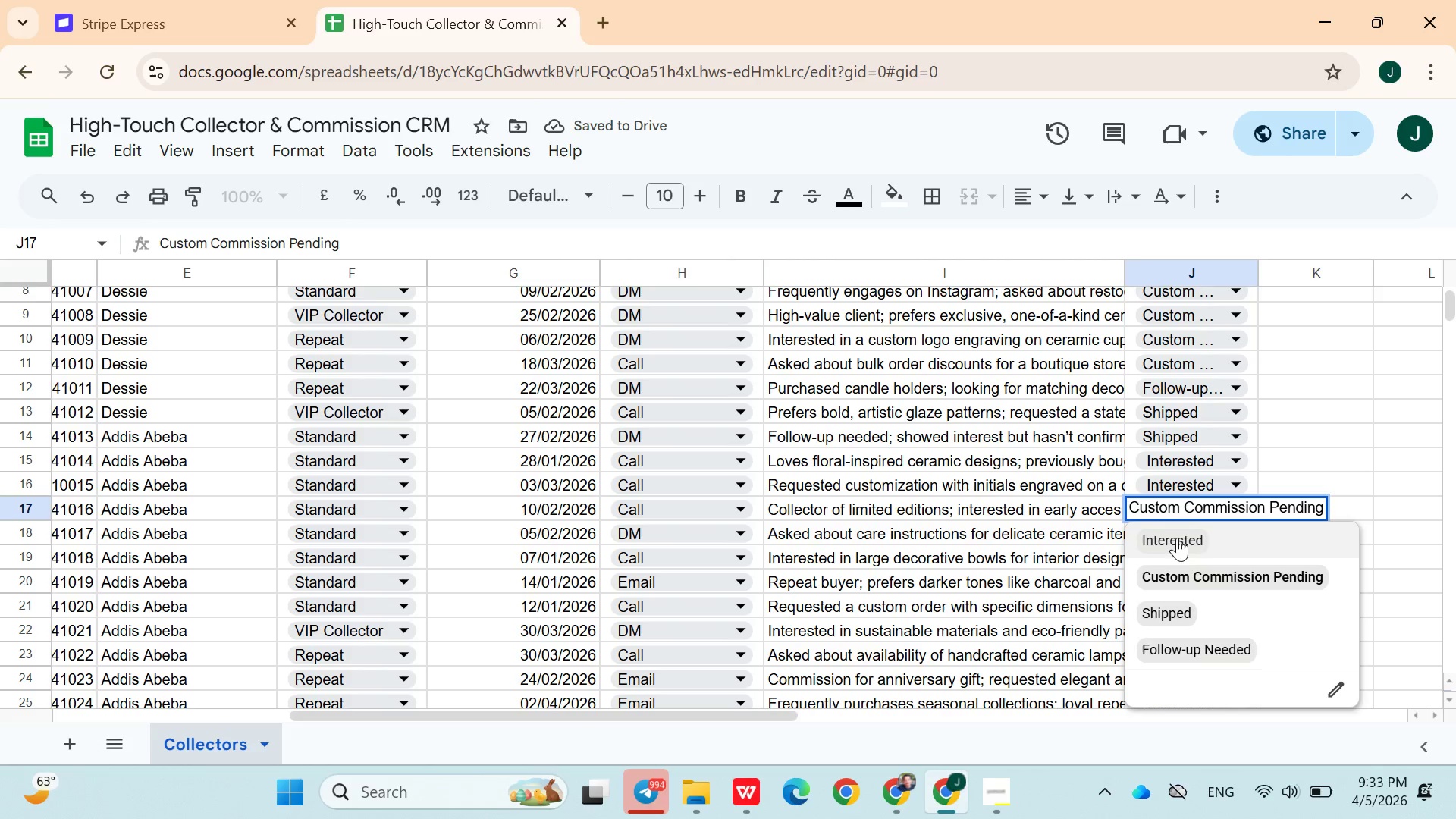 
left_click([1177, 538])
 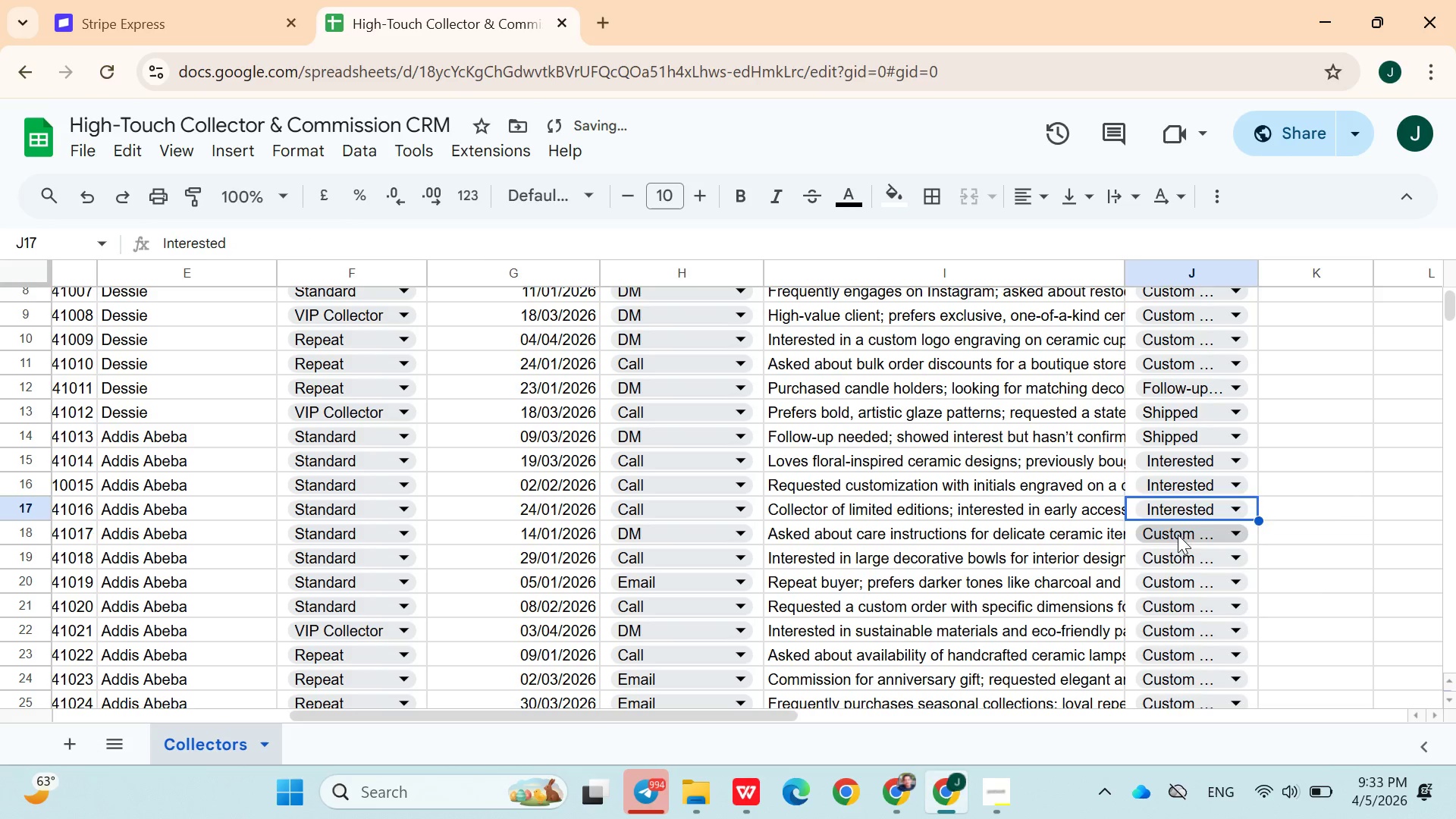 
left_click([1178, 535])
 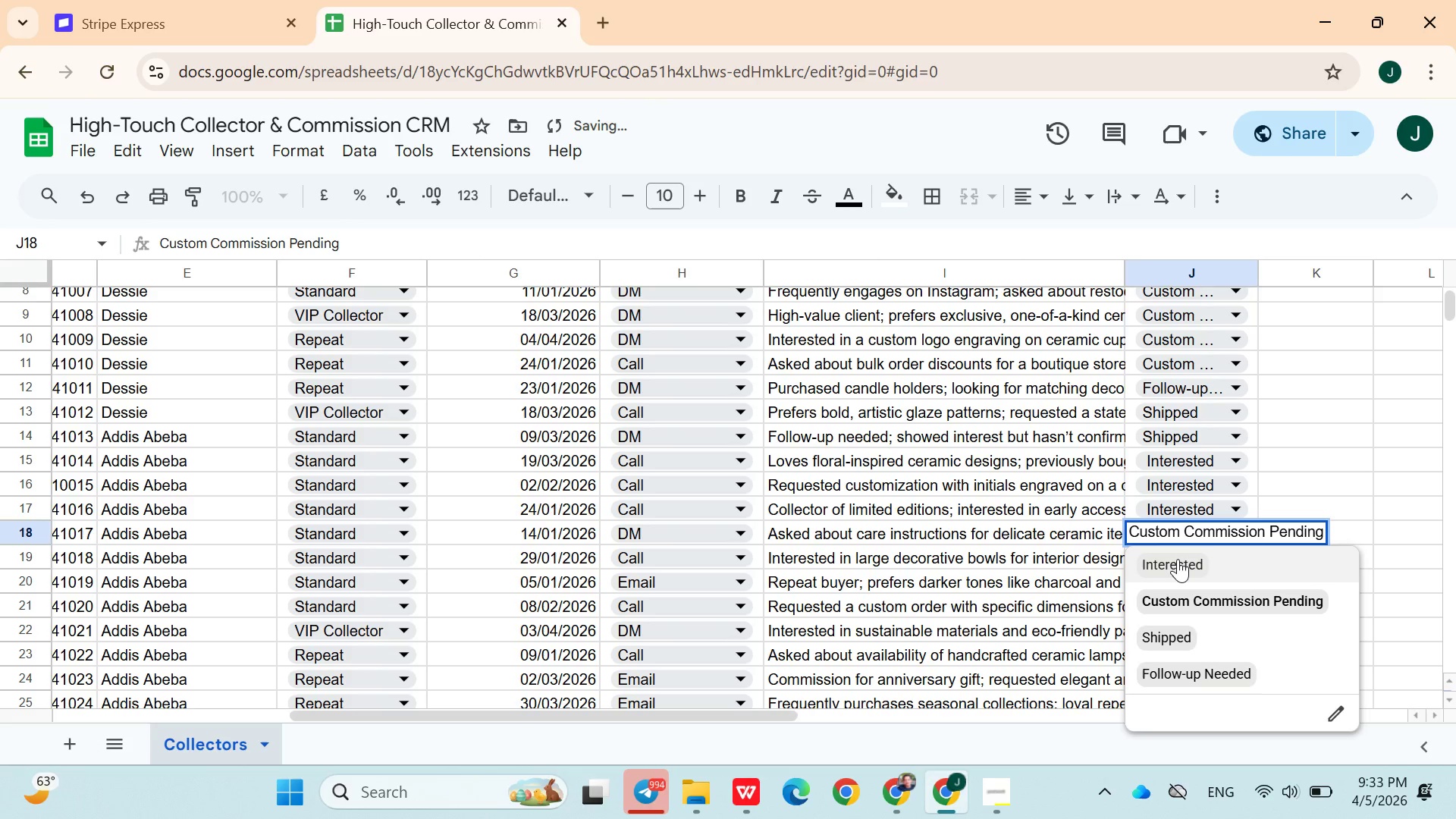 
left_click([1178, 563])
 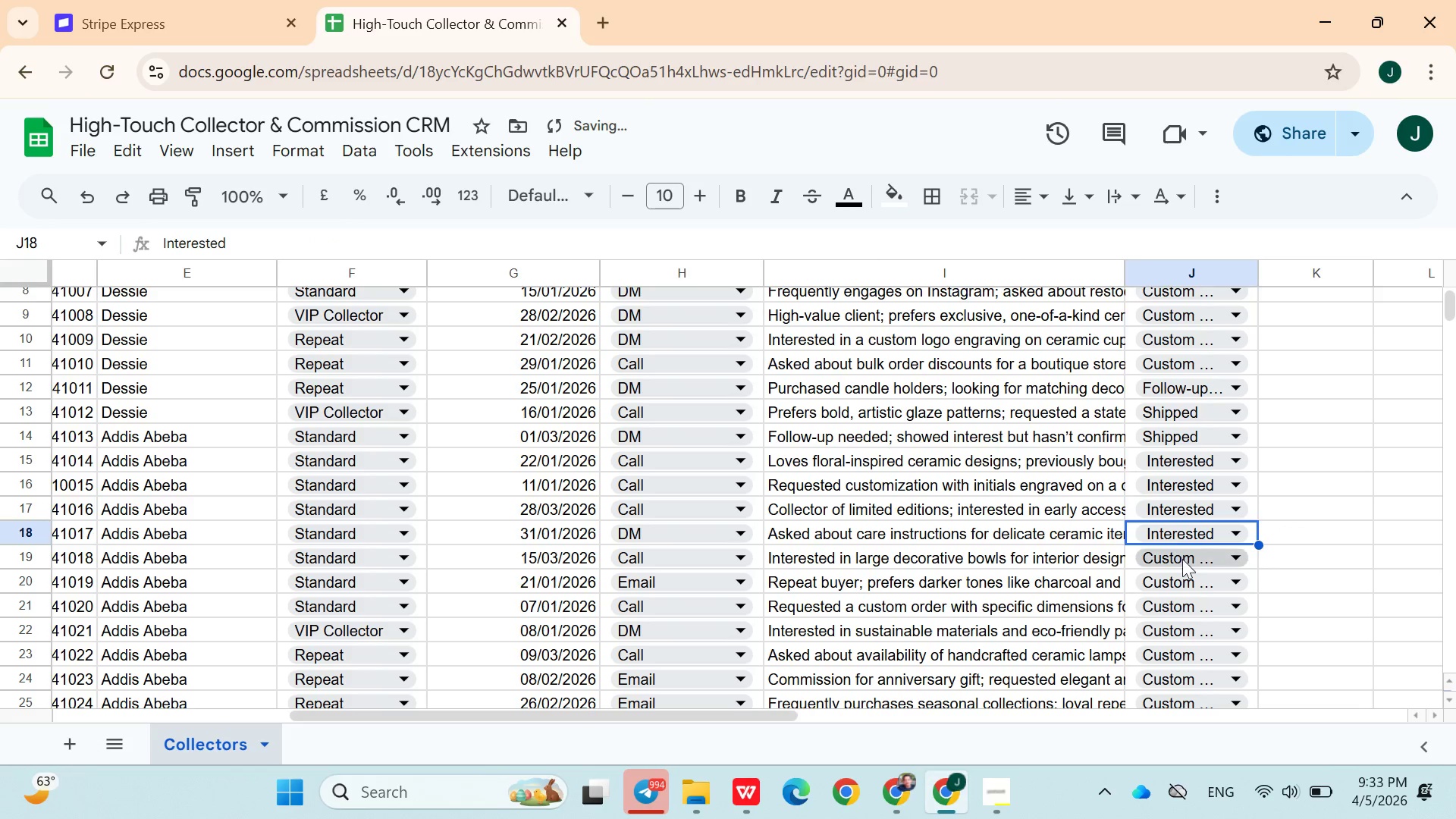 
left_click([1182, 560])
 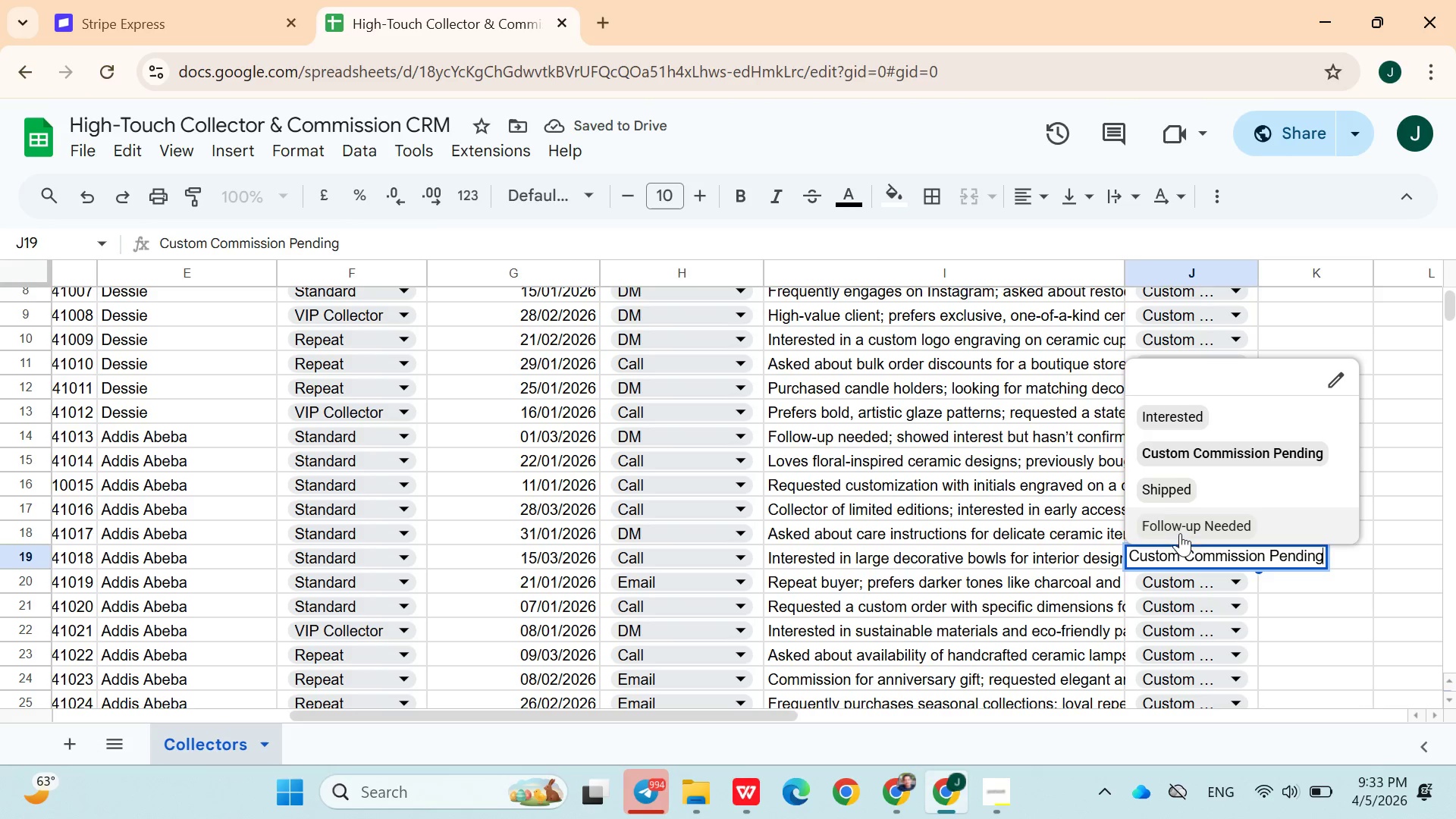 
left_click([1181, 521])
 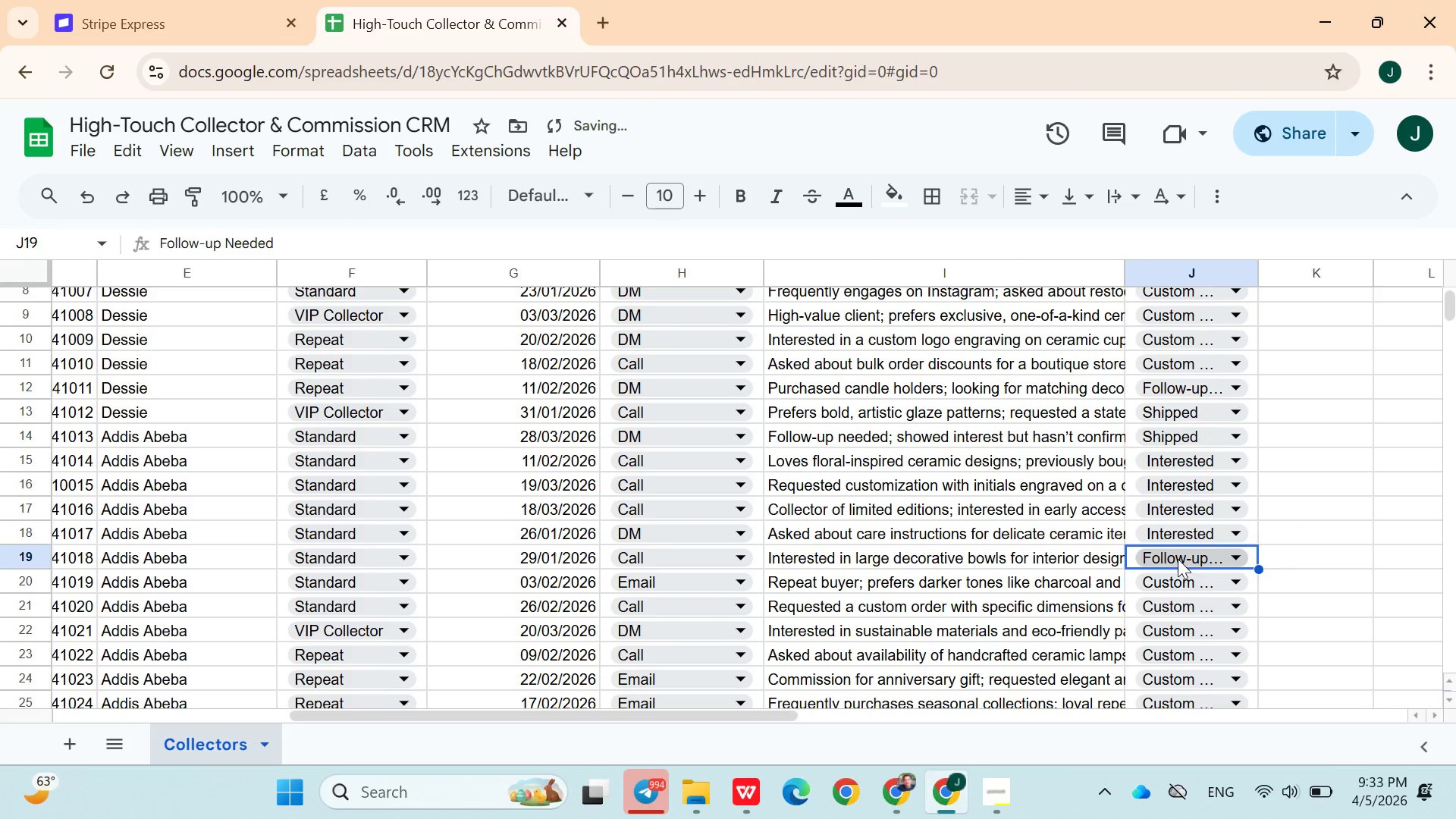 
left_click([1178, 559])
 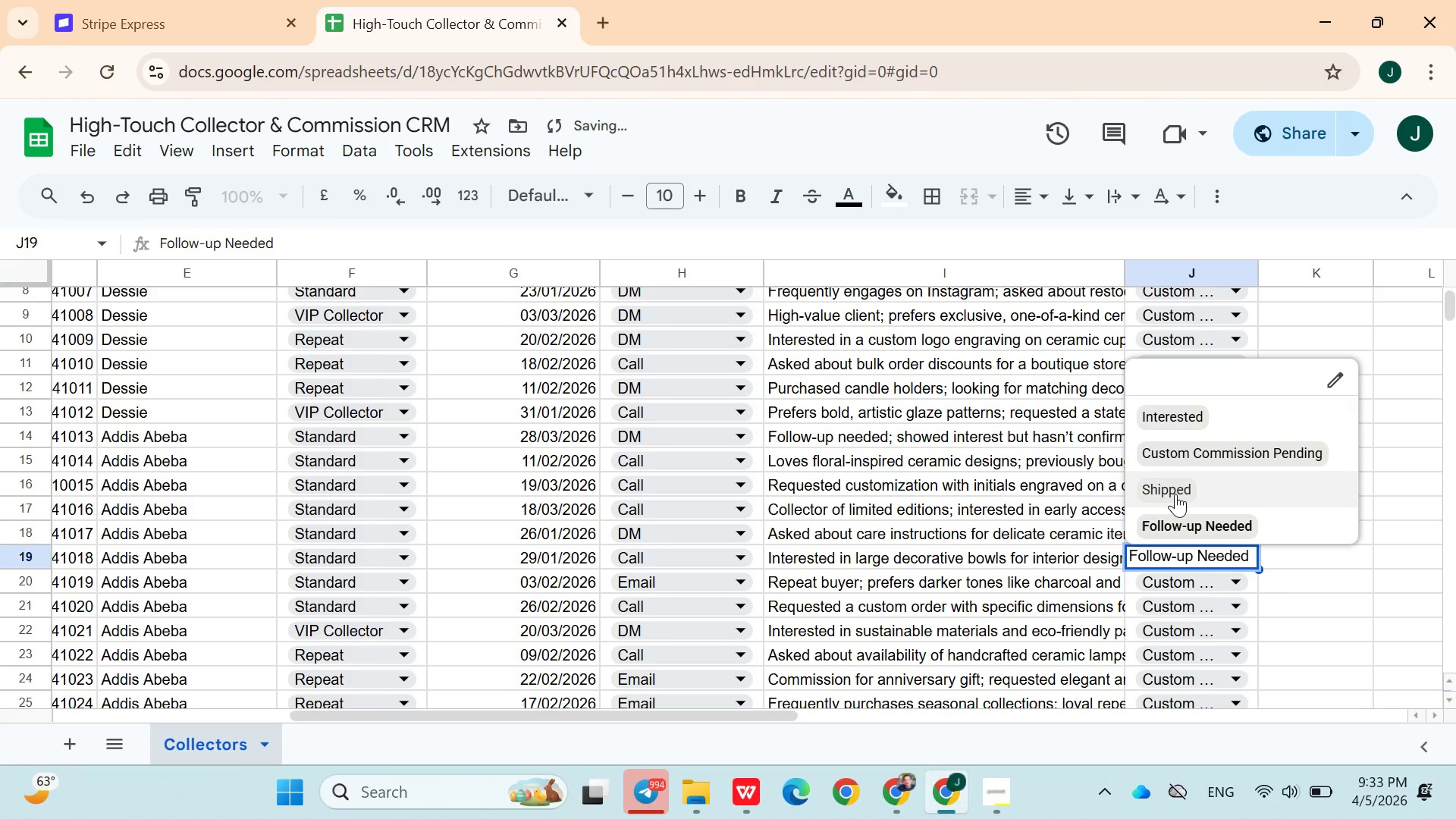 
left_click([1174, 494])
 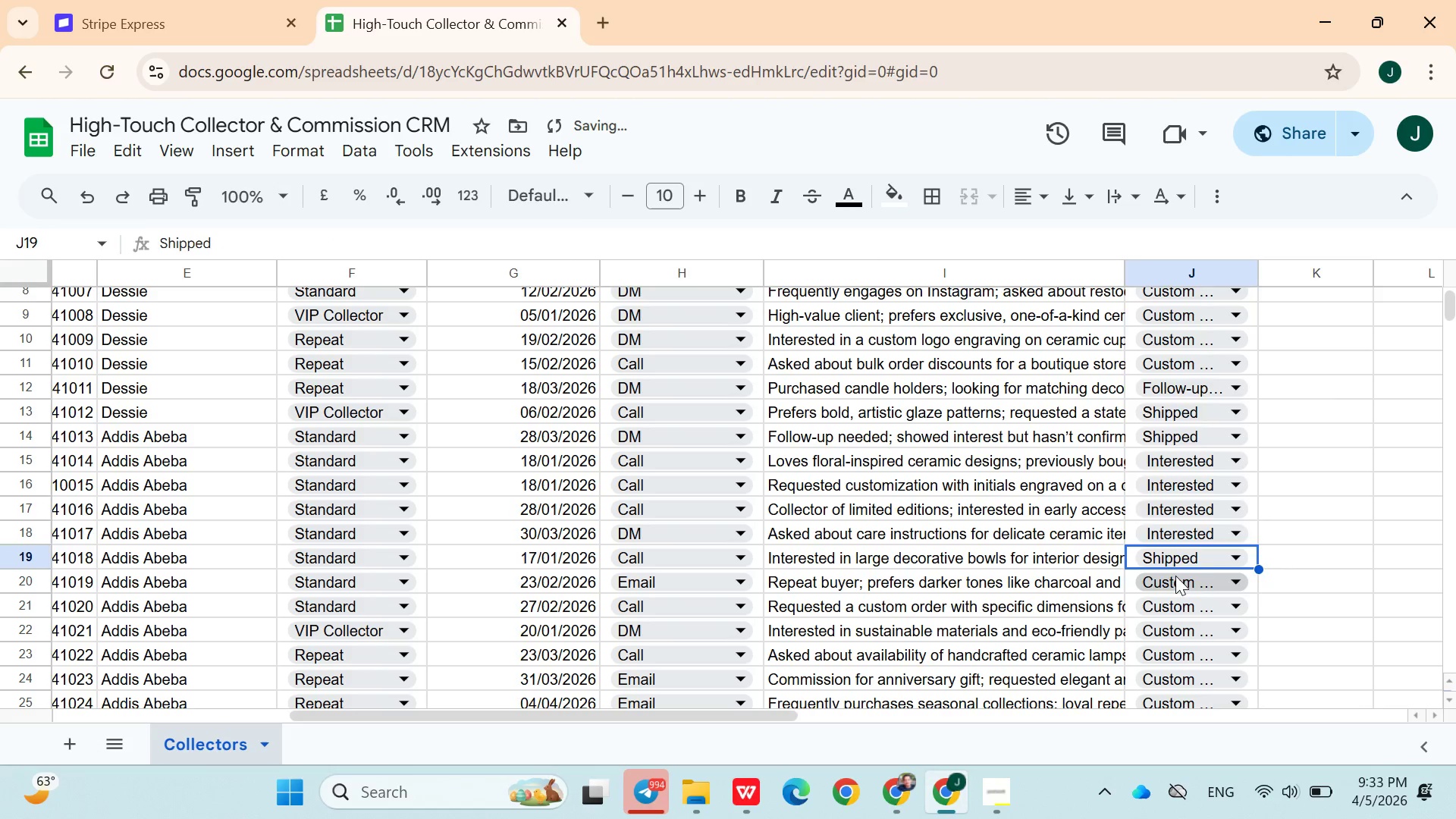 
left_click([1175, 576])
 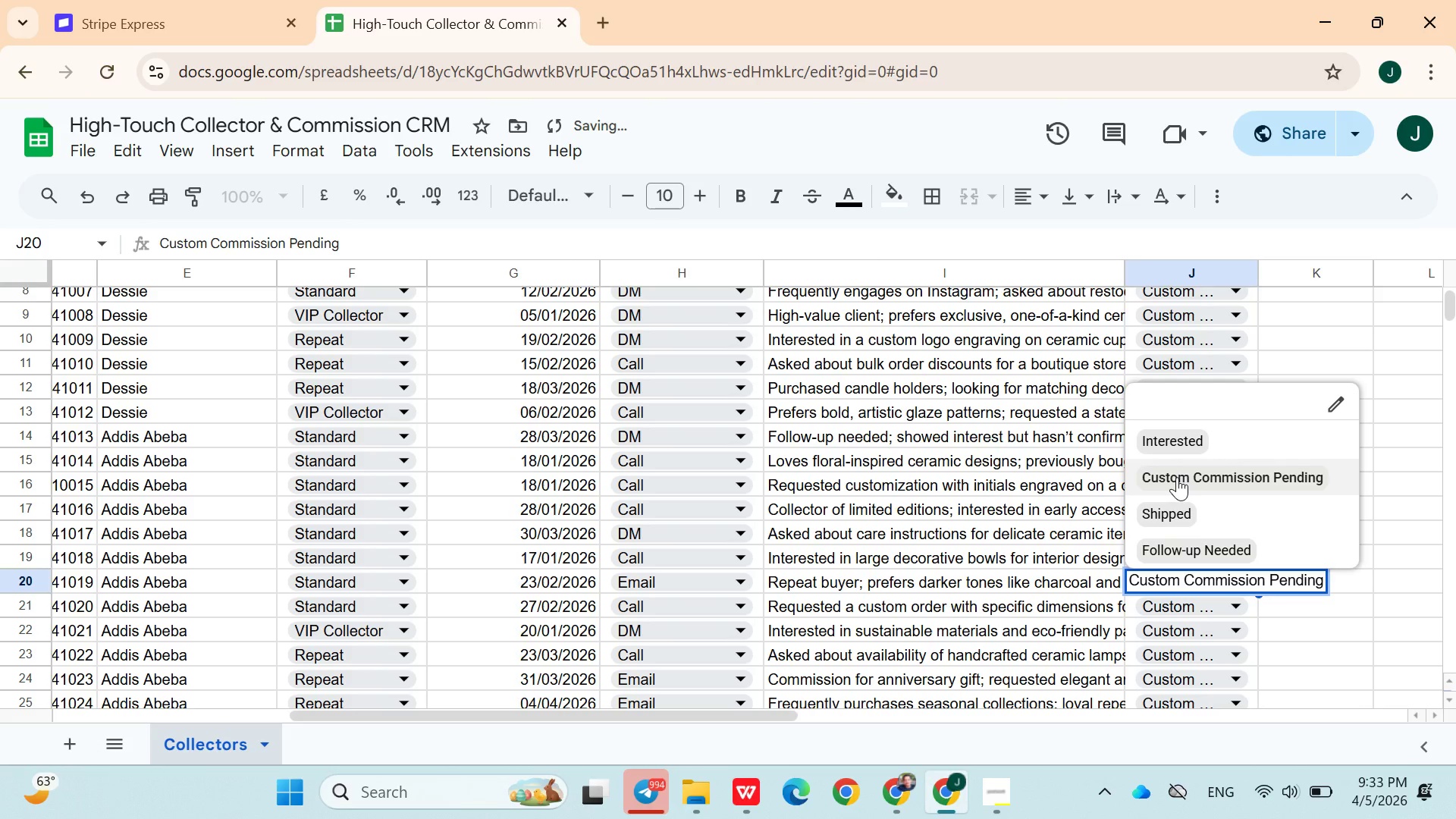 
left_click([1177, 475])
 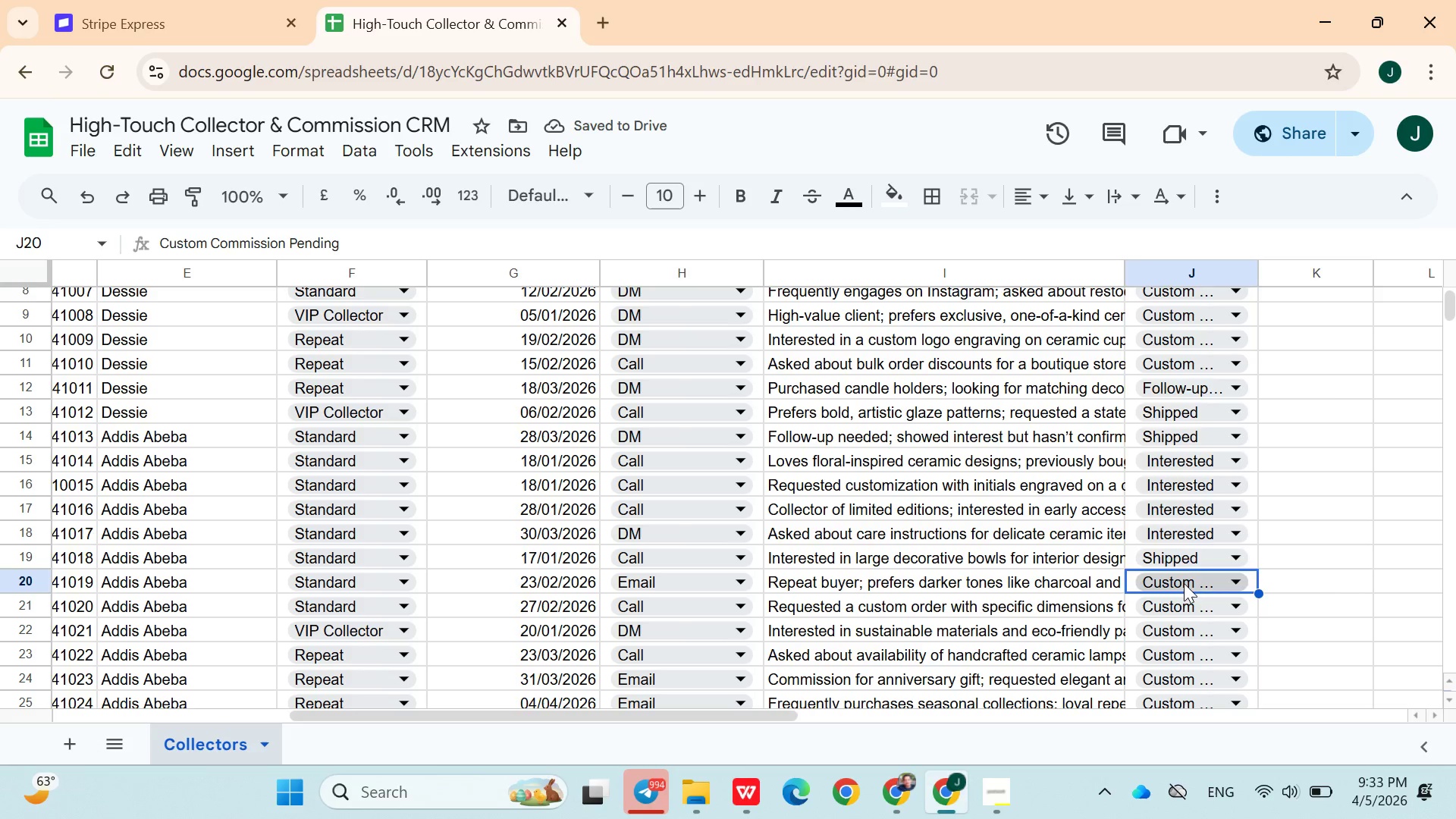 
left_click([1184, 583])
 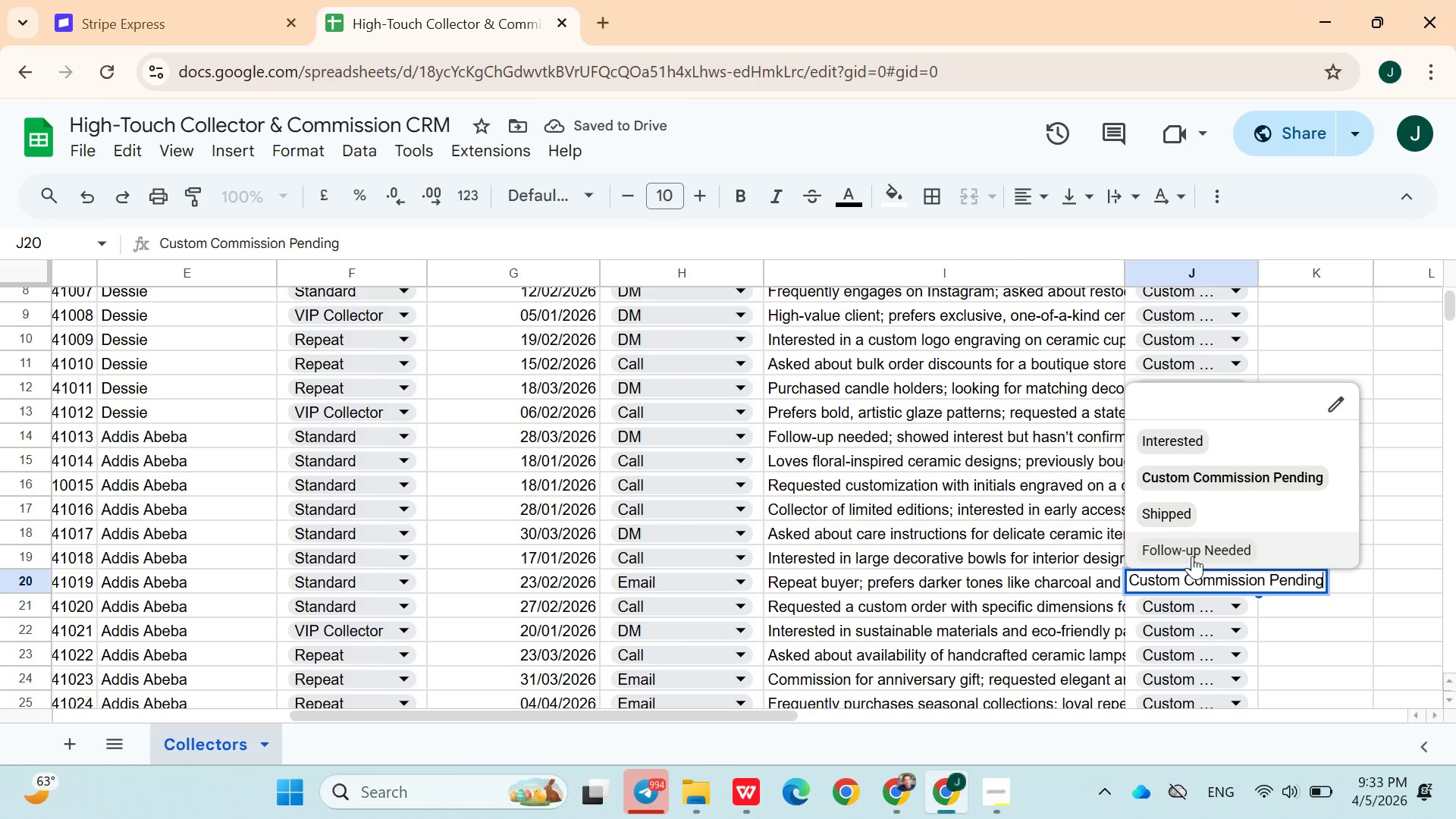 
left_click([1192, 556])
 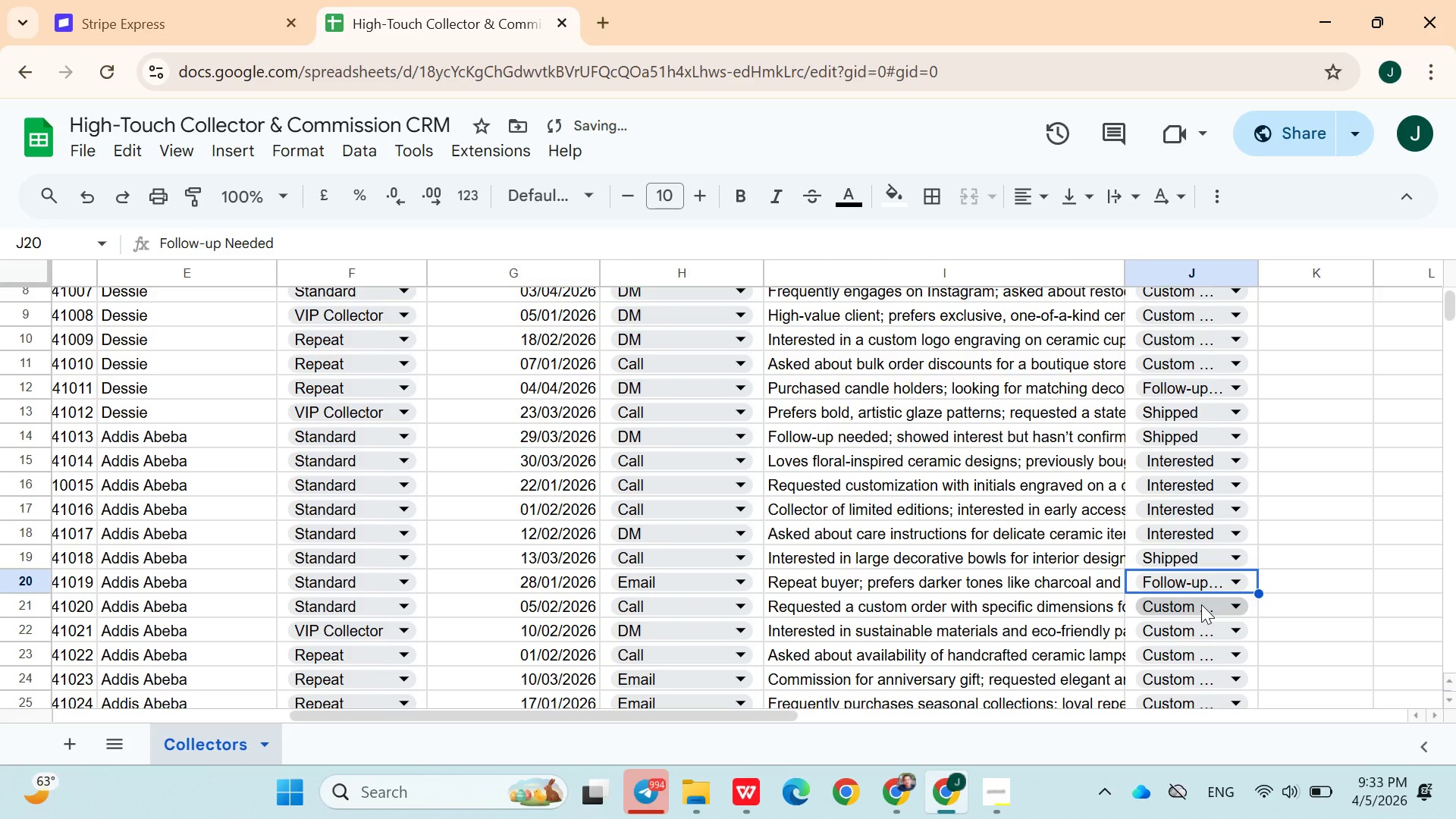 
left_click([1201, 605])
 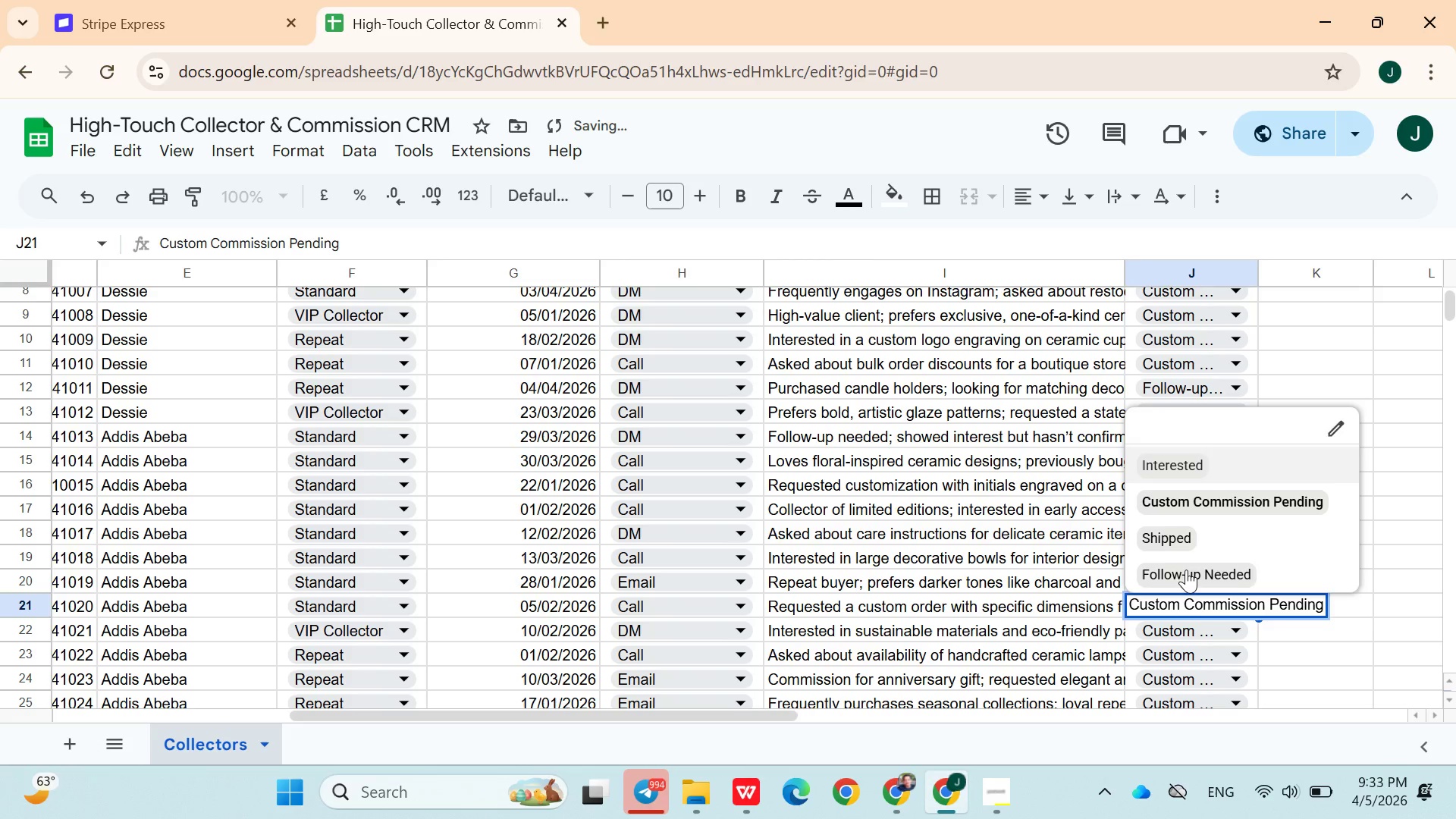 
left_click([1186, 570])
 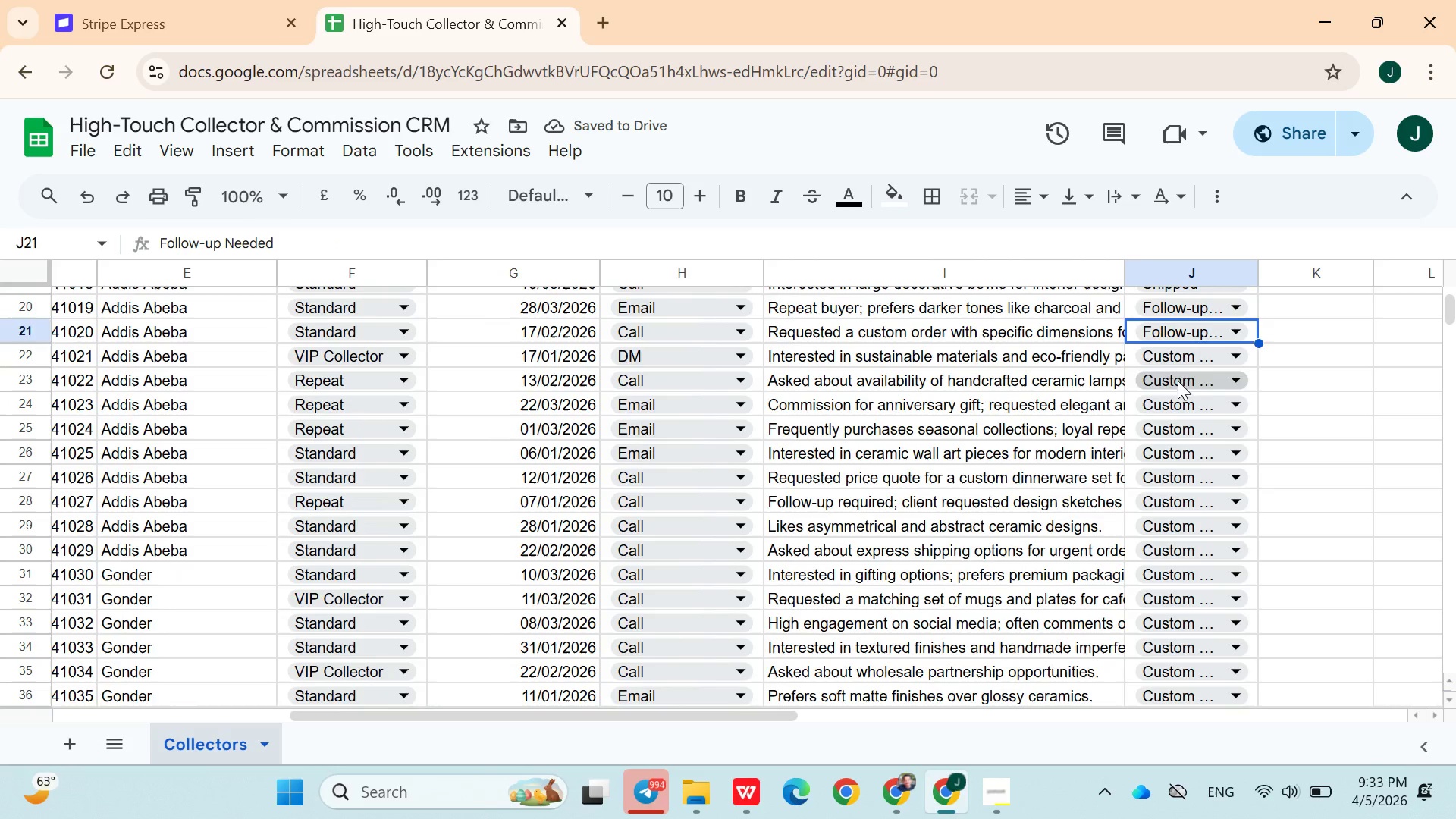 
left_click([1222, 355])
 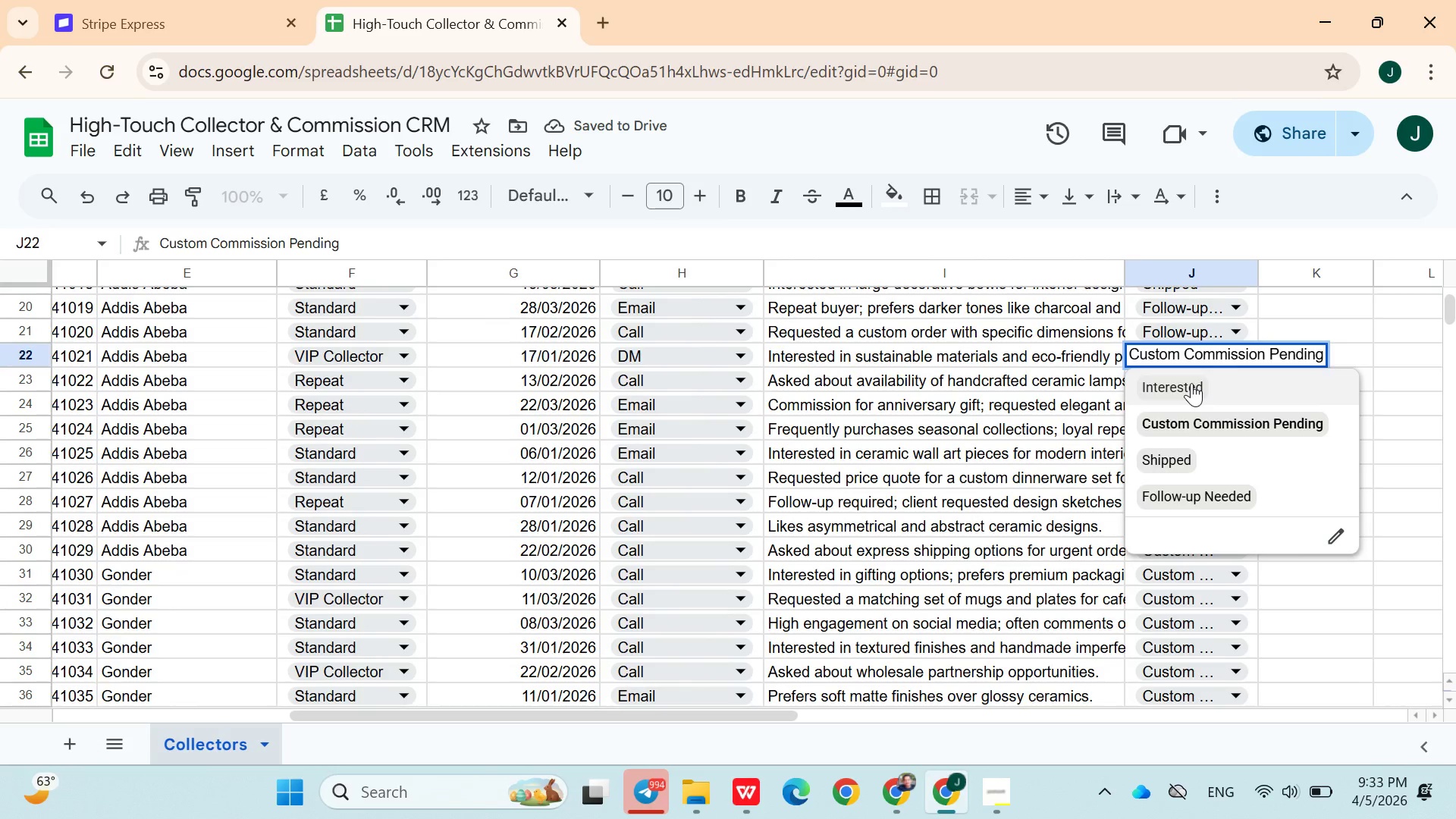 
left_click([1191, 384])
 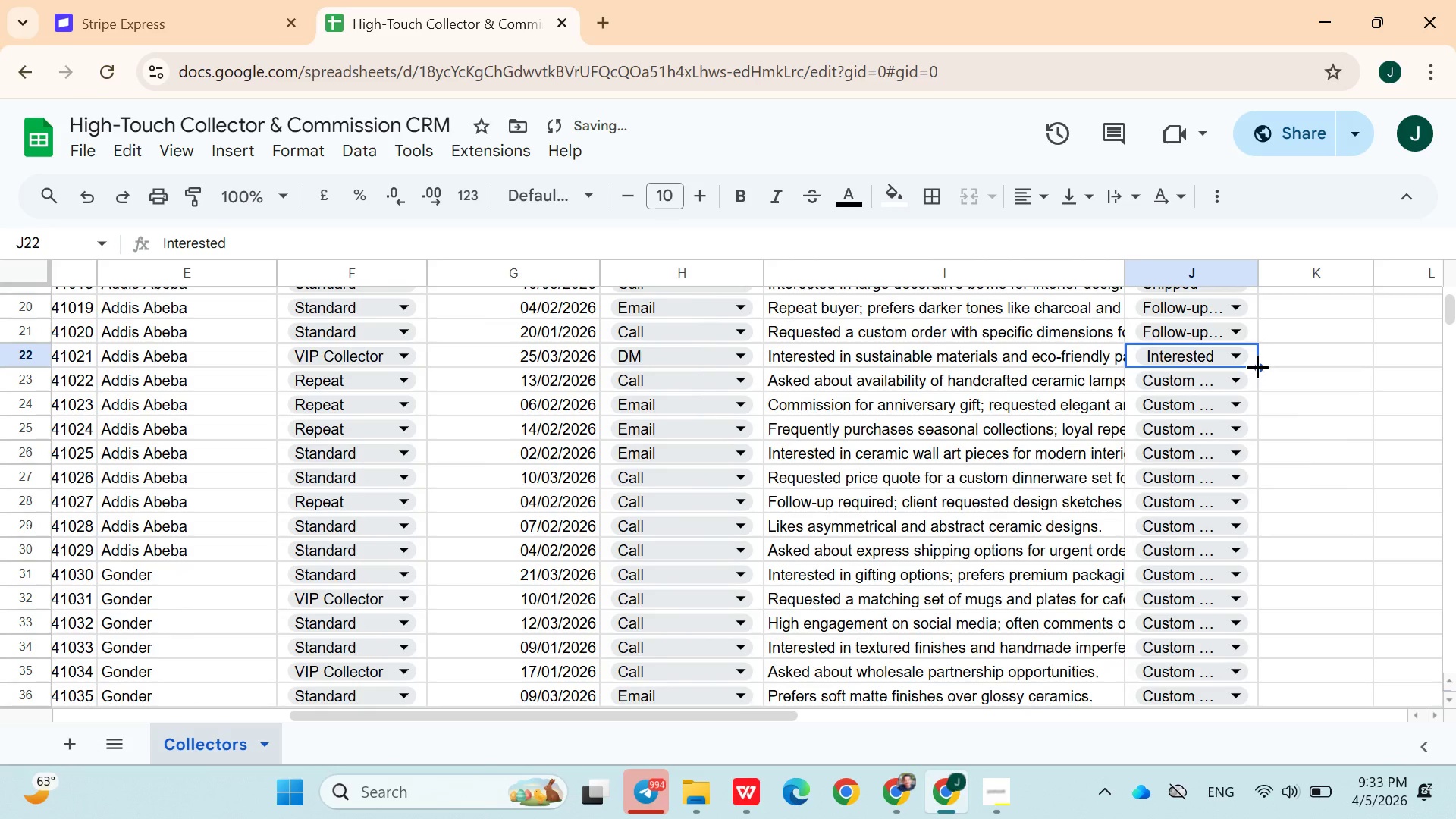 
left_click_drag(start_coordinate=[1257, 366], to_coordinate=[1254, 456])
 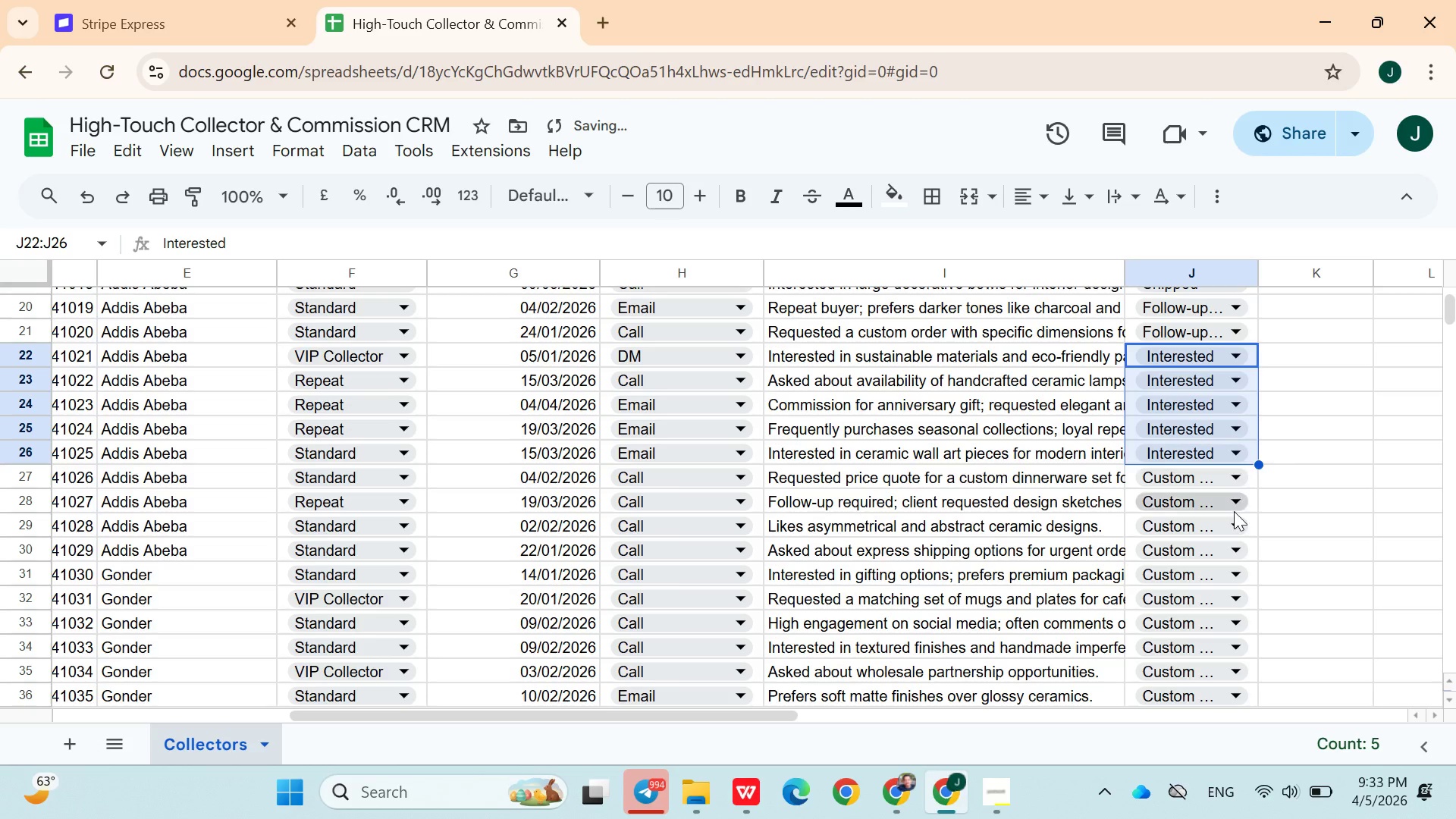 
left_click([1222, 535])
 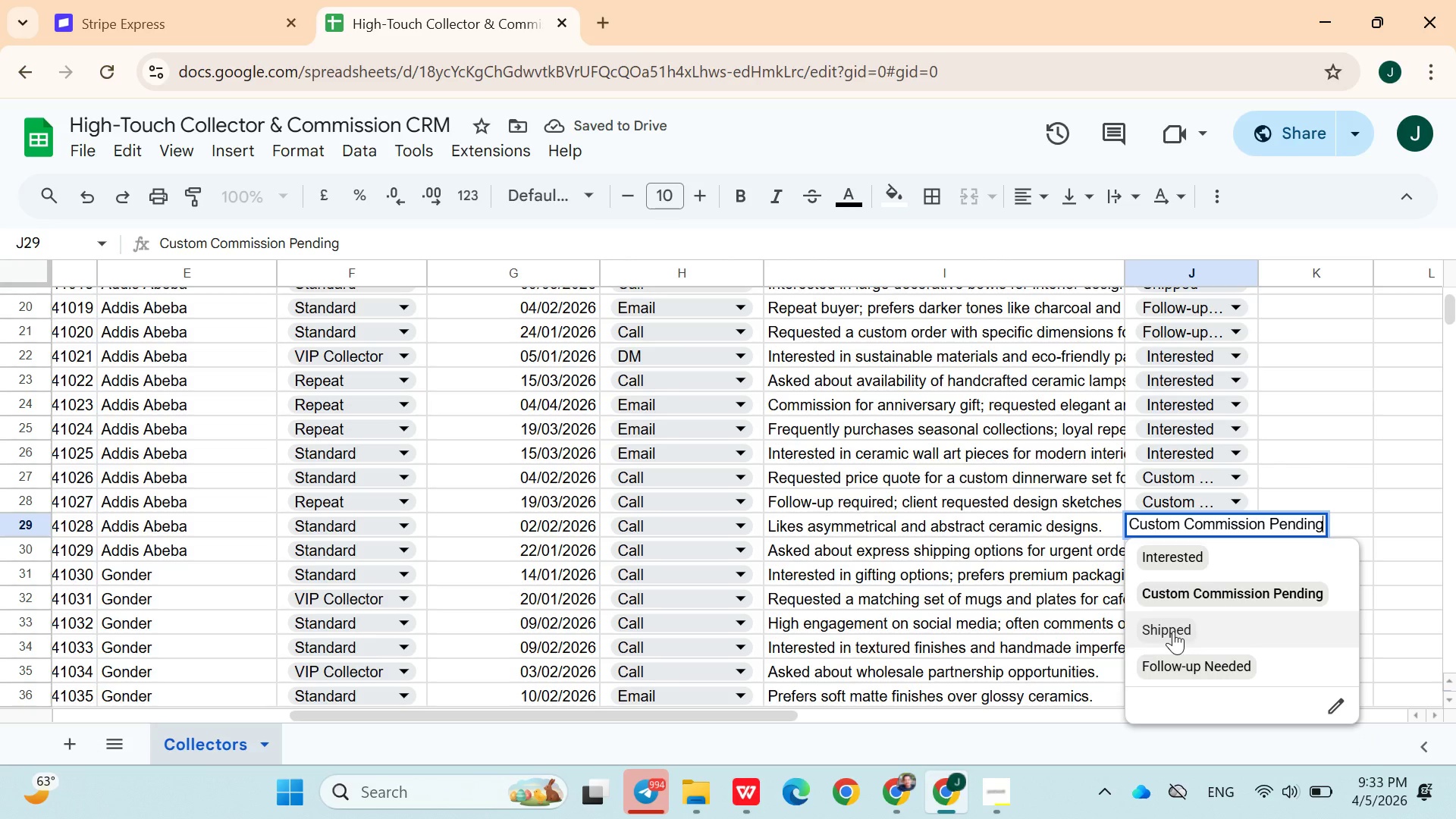 
right_click([1173, 632])
 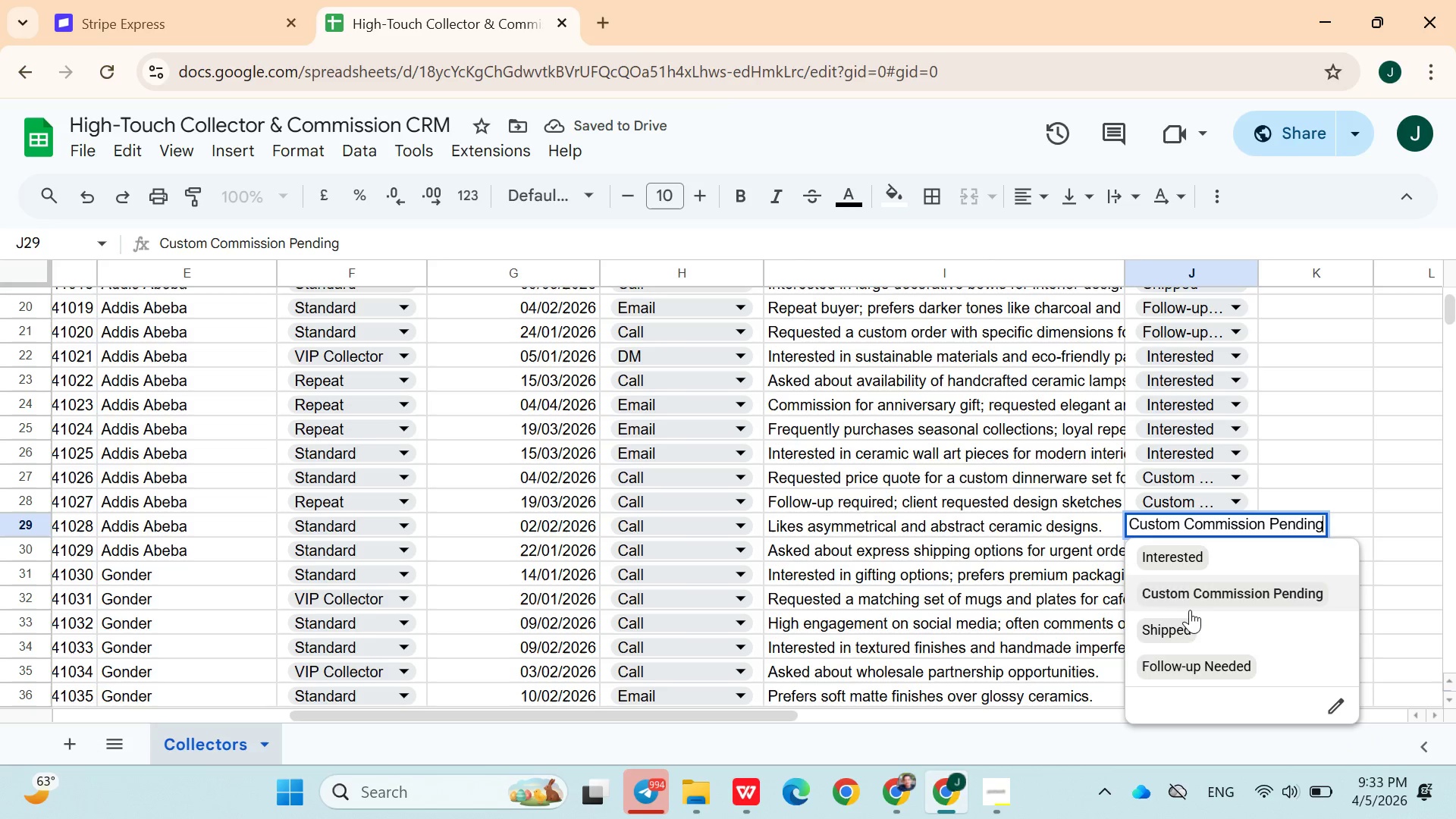 
left_click([1188, 614])
 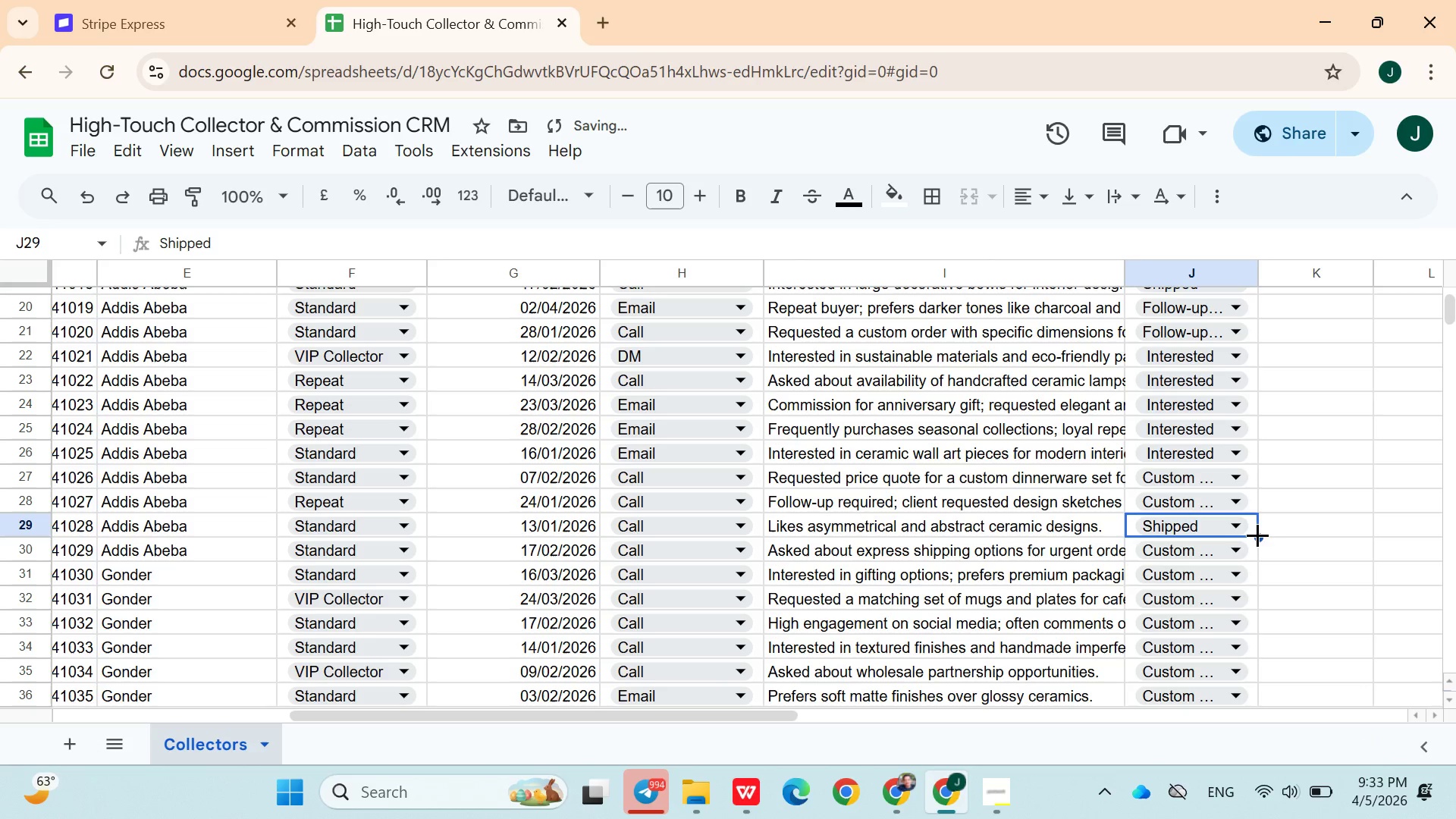 
left_click_drag(start_coordinate=[1258, 535], to_coordinate=[1256, 585])
 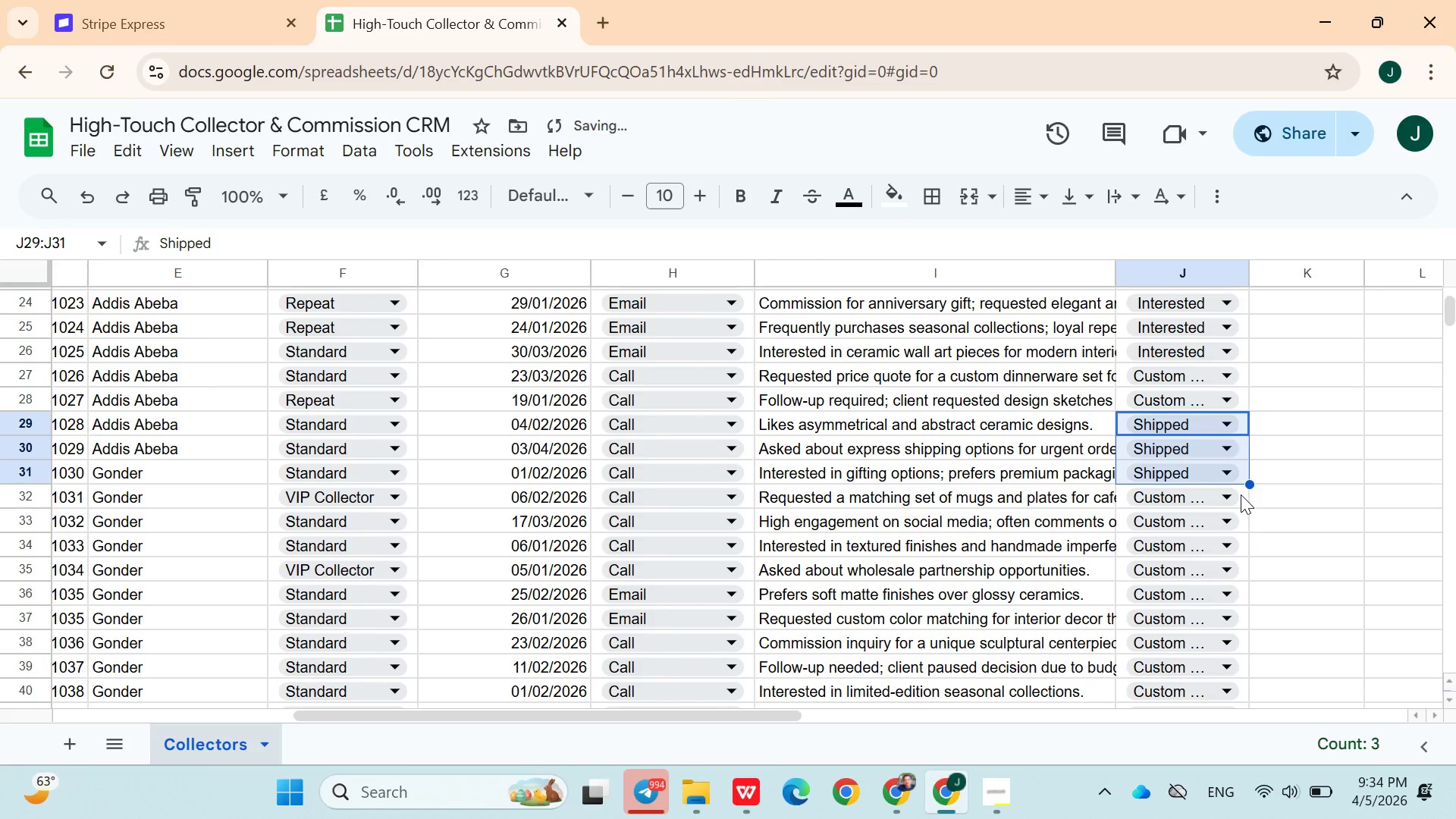 
left_click([1227, 494])
 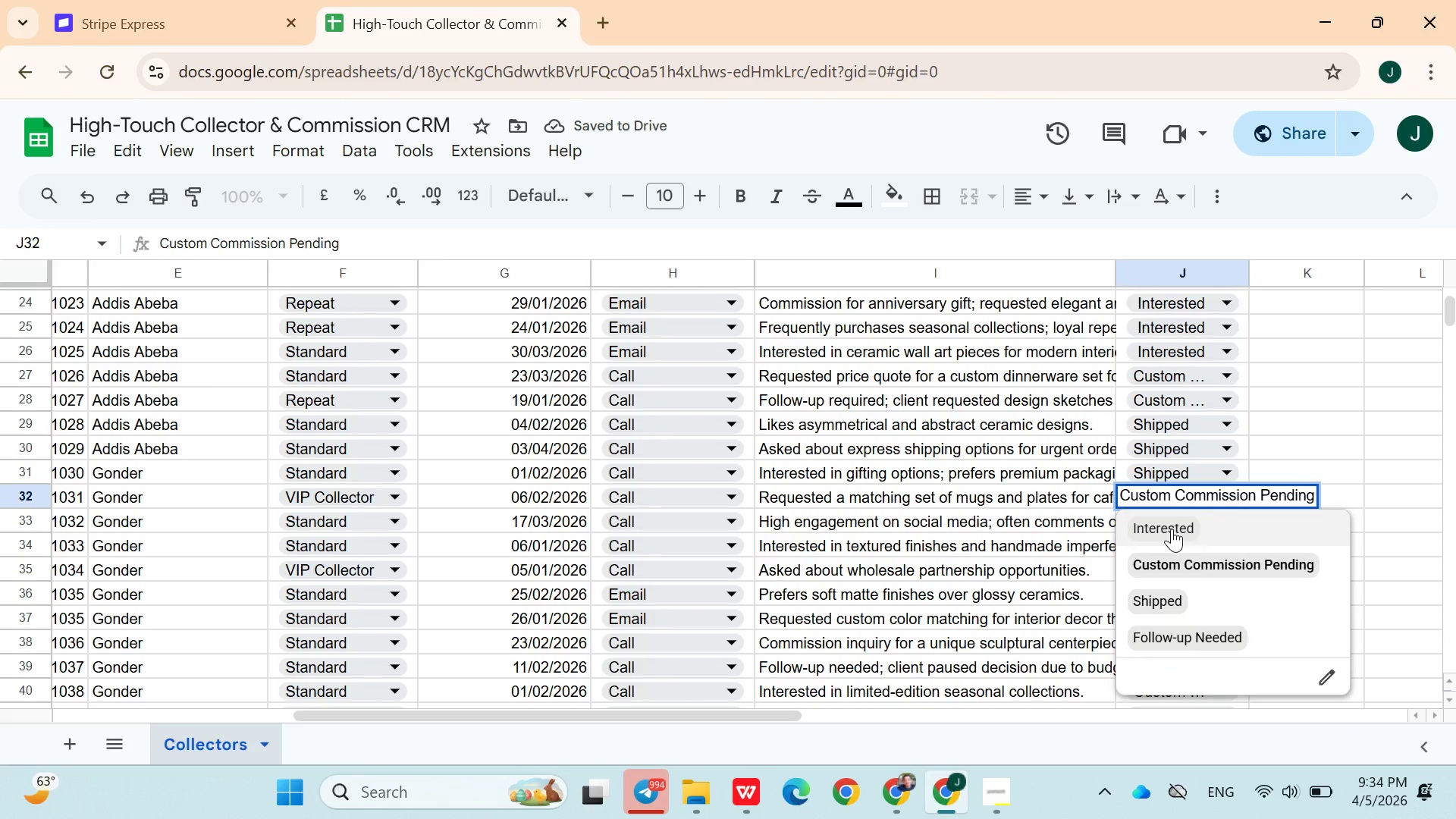 
left_click([1172, 527])
 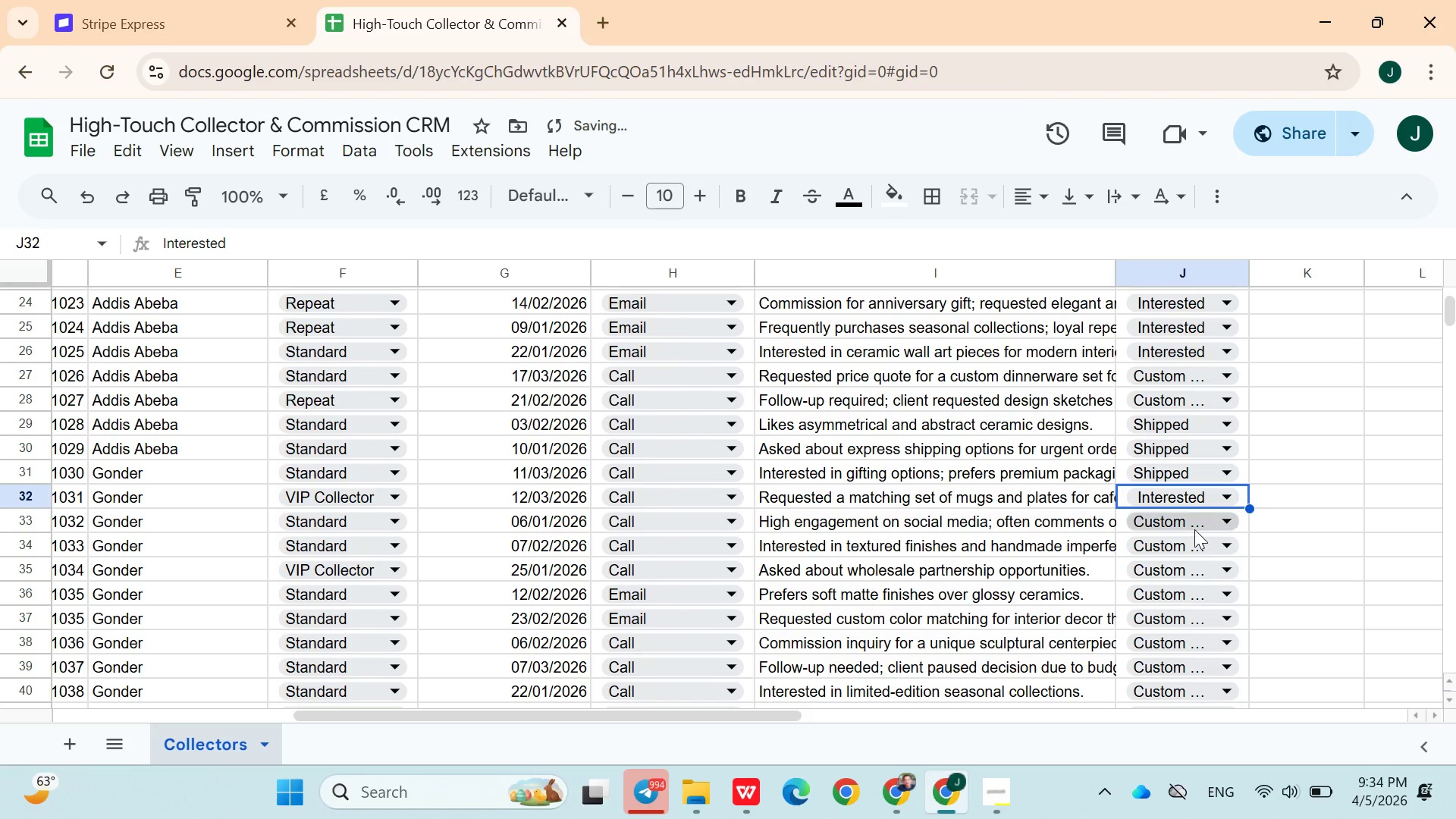 
left_click([1193, 529])
 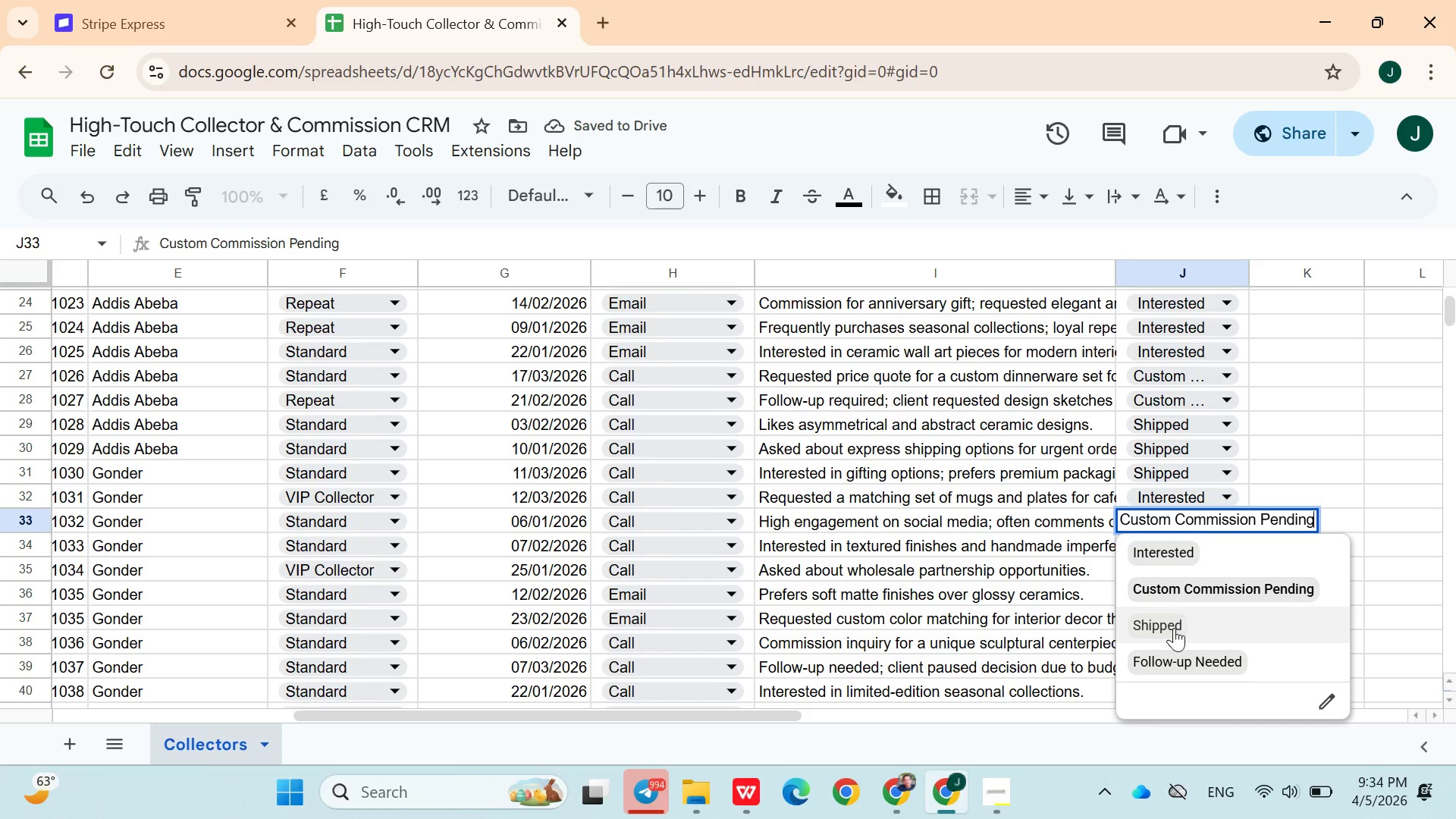 
left_click([1178, 670])
 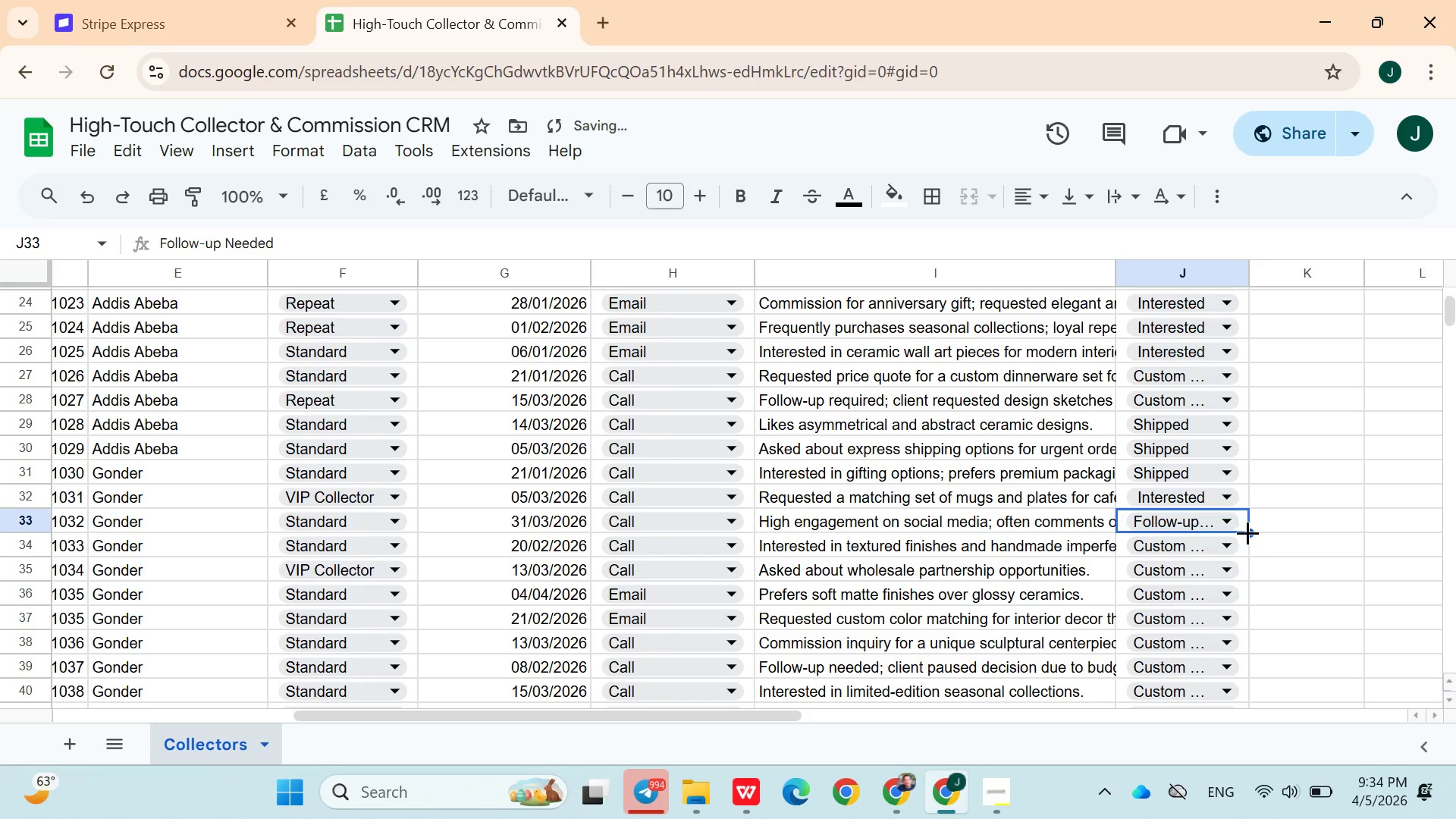 
left_click_drag(start_coordinate=[1247, 531], to_coordinate=[1236, 610])
 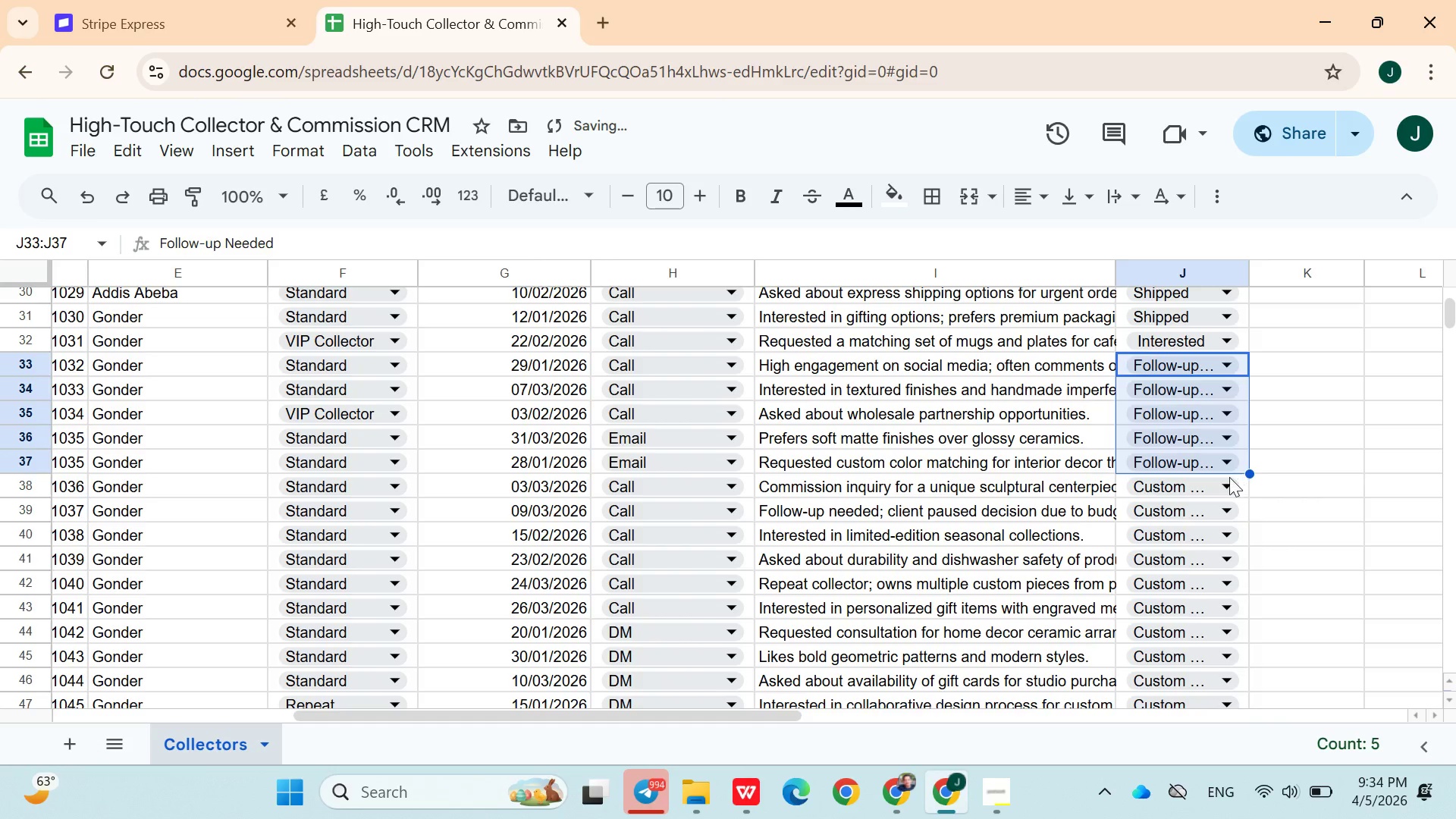 
left_click([1227, 484])
 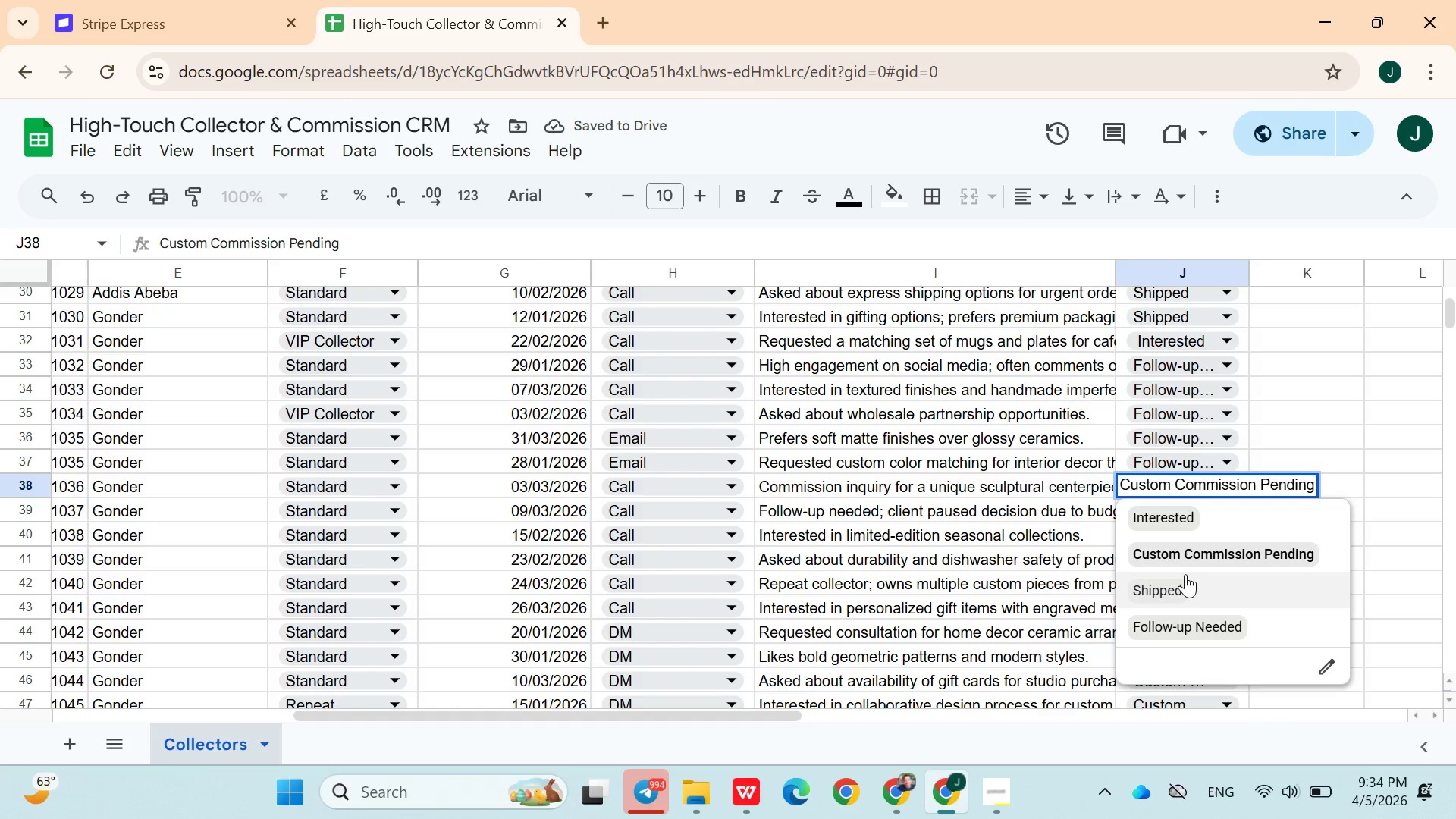 
left_click([1185, 576])
 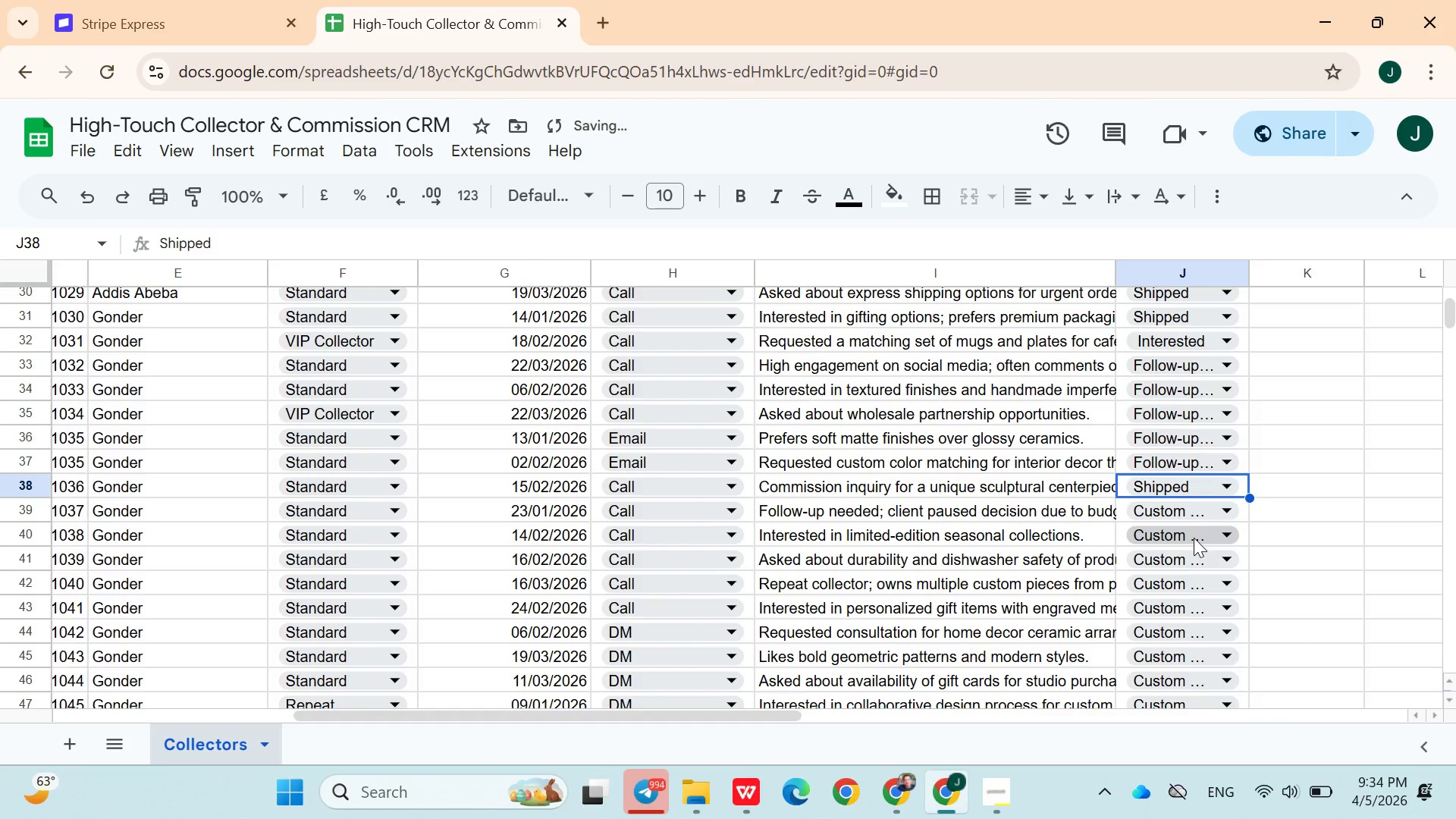 
left_click([1194, 537])
 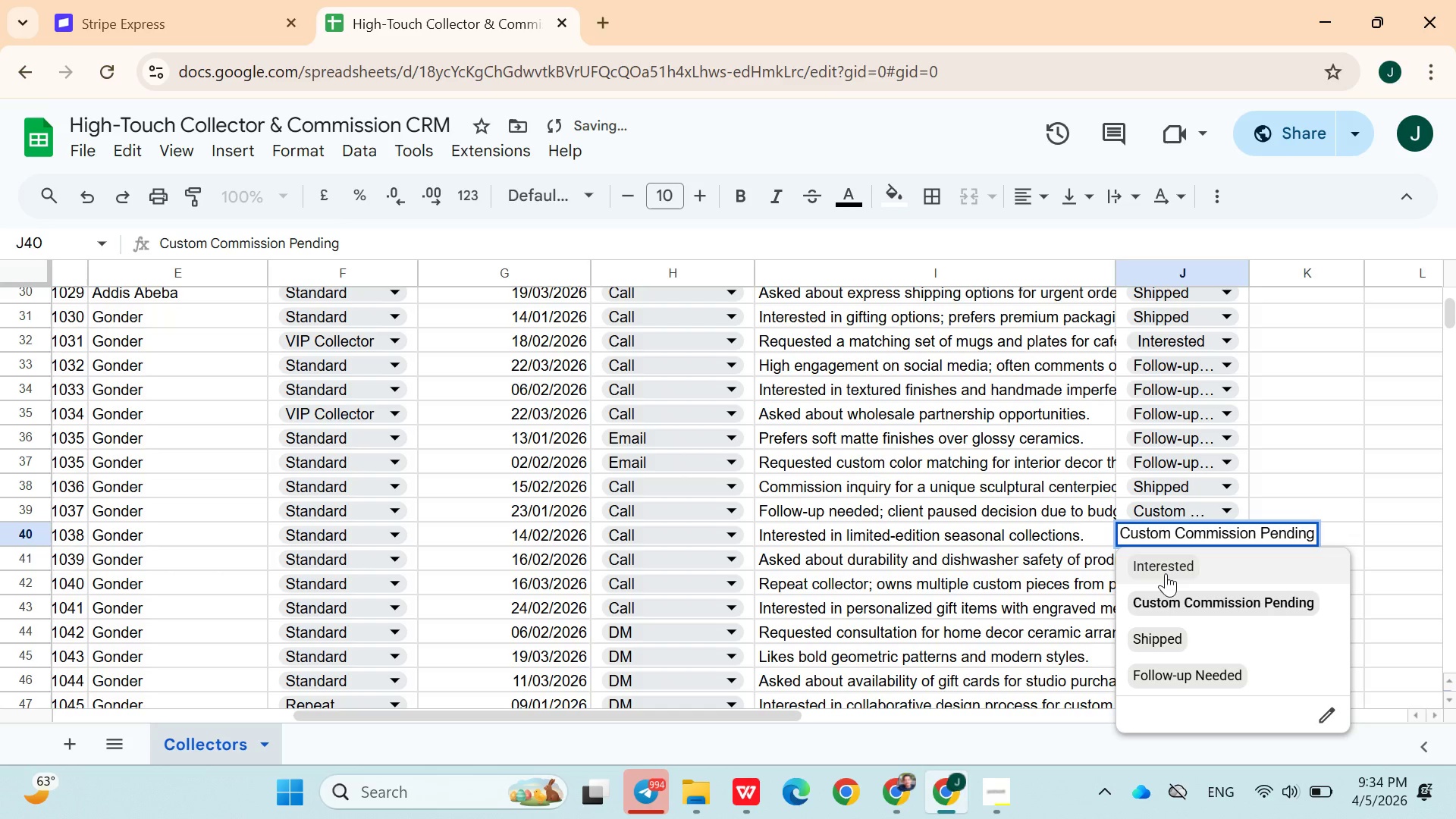 
left_click([1166, 573])
 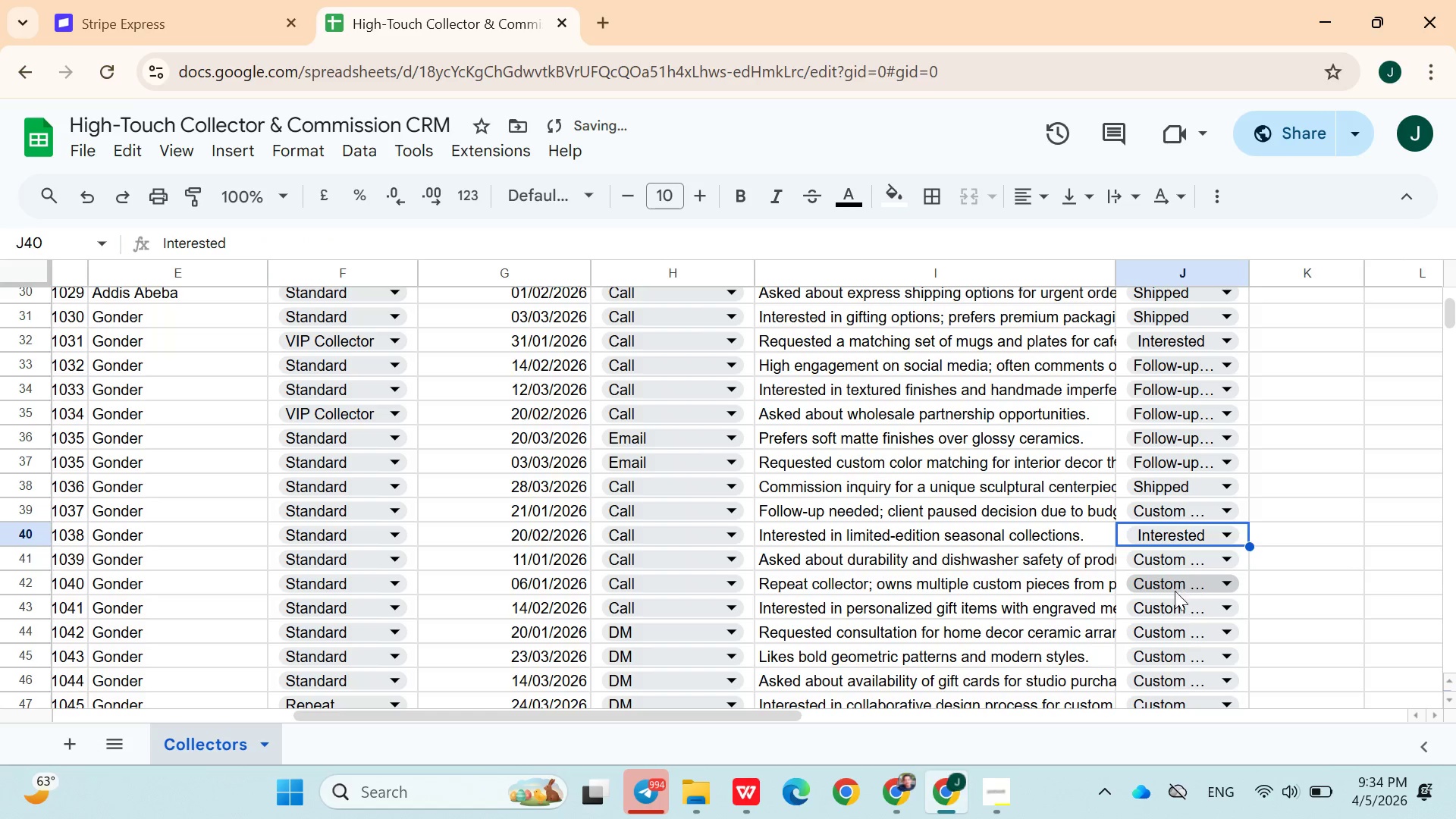 
left_click([1171, 594])
 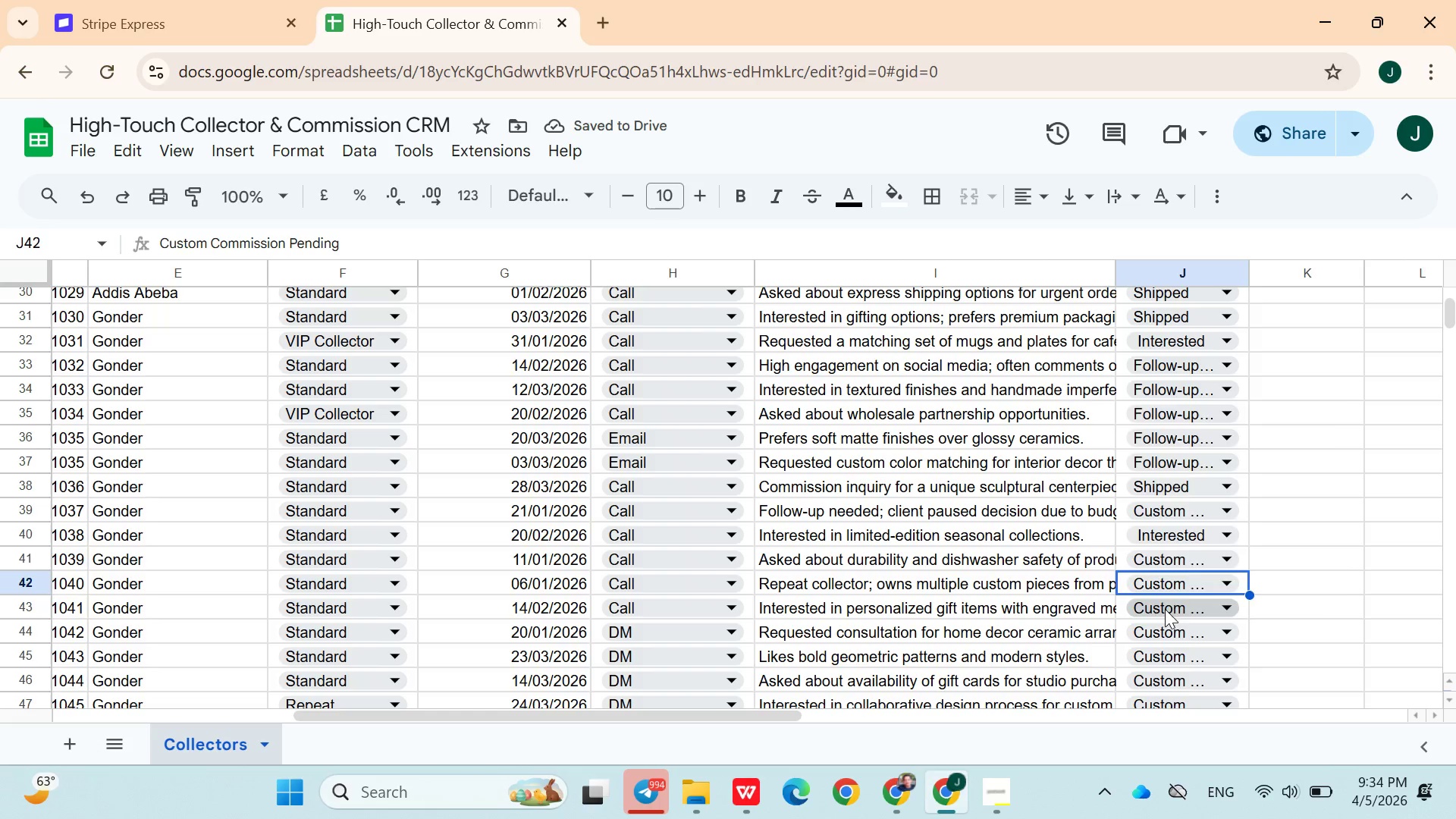 
left_click([1165, 609])
 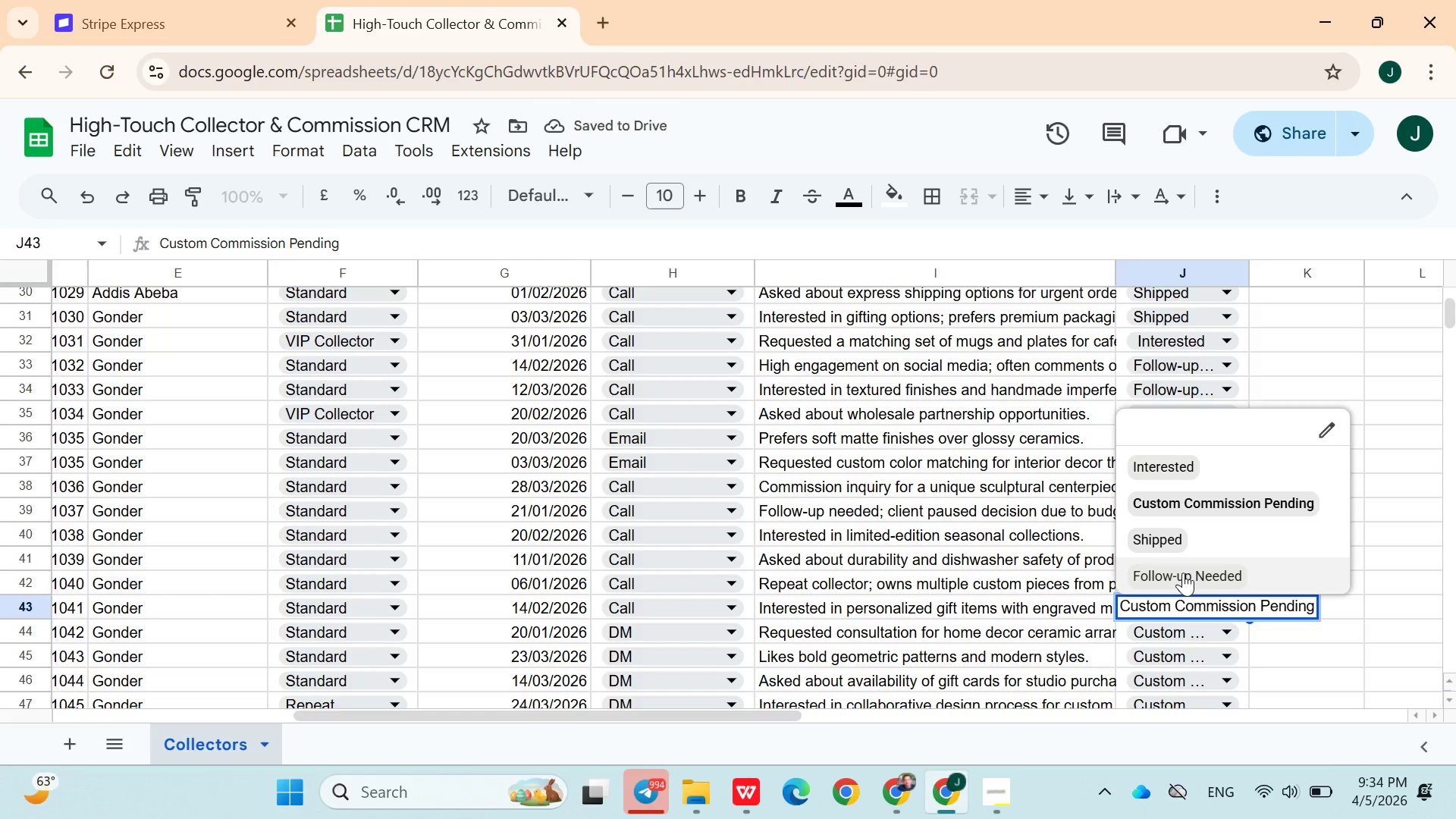 
left_click([1183, 572])
 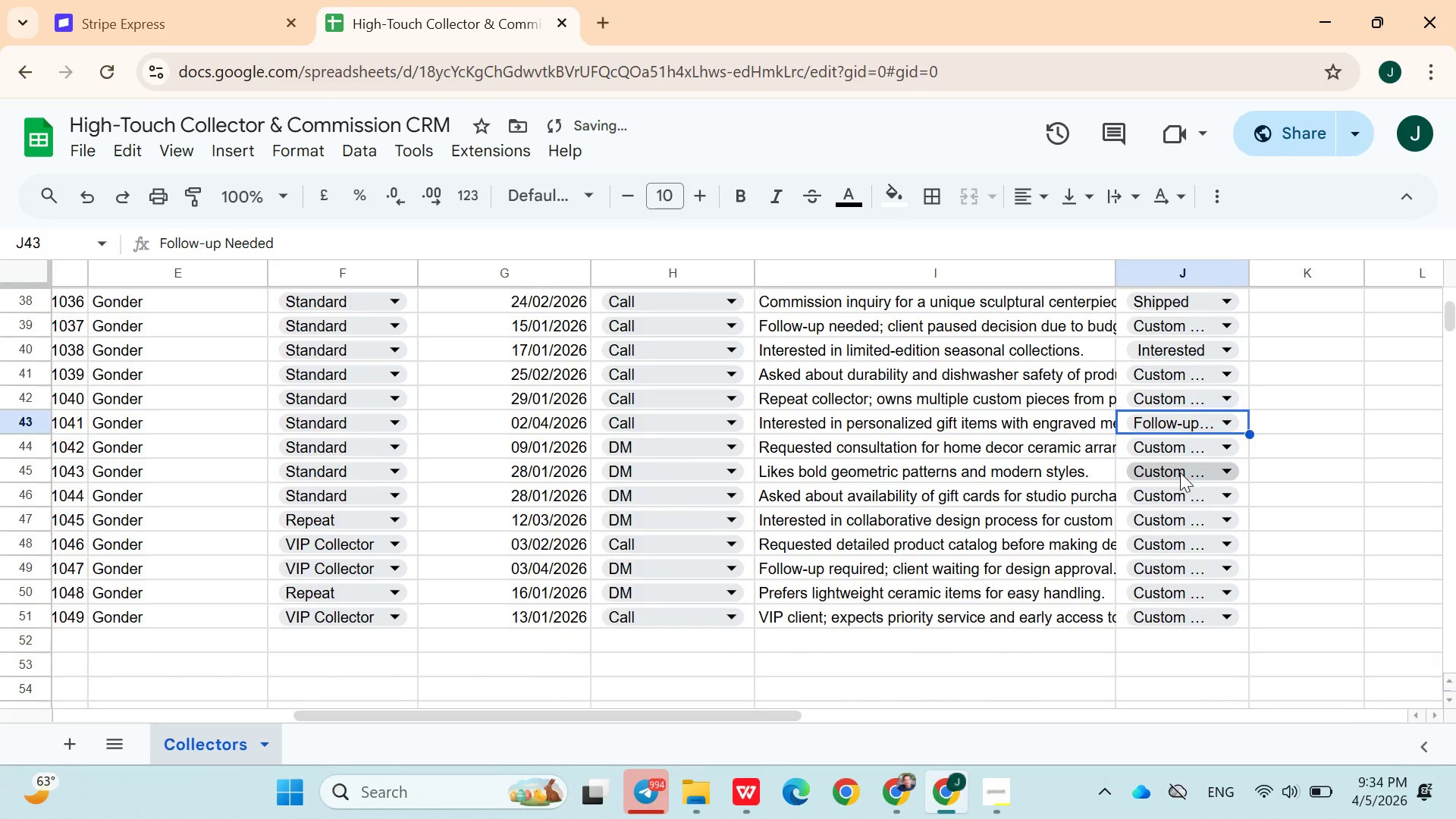 
left_click([1180, 443])
 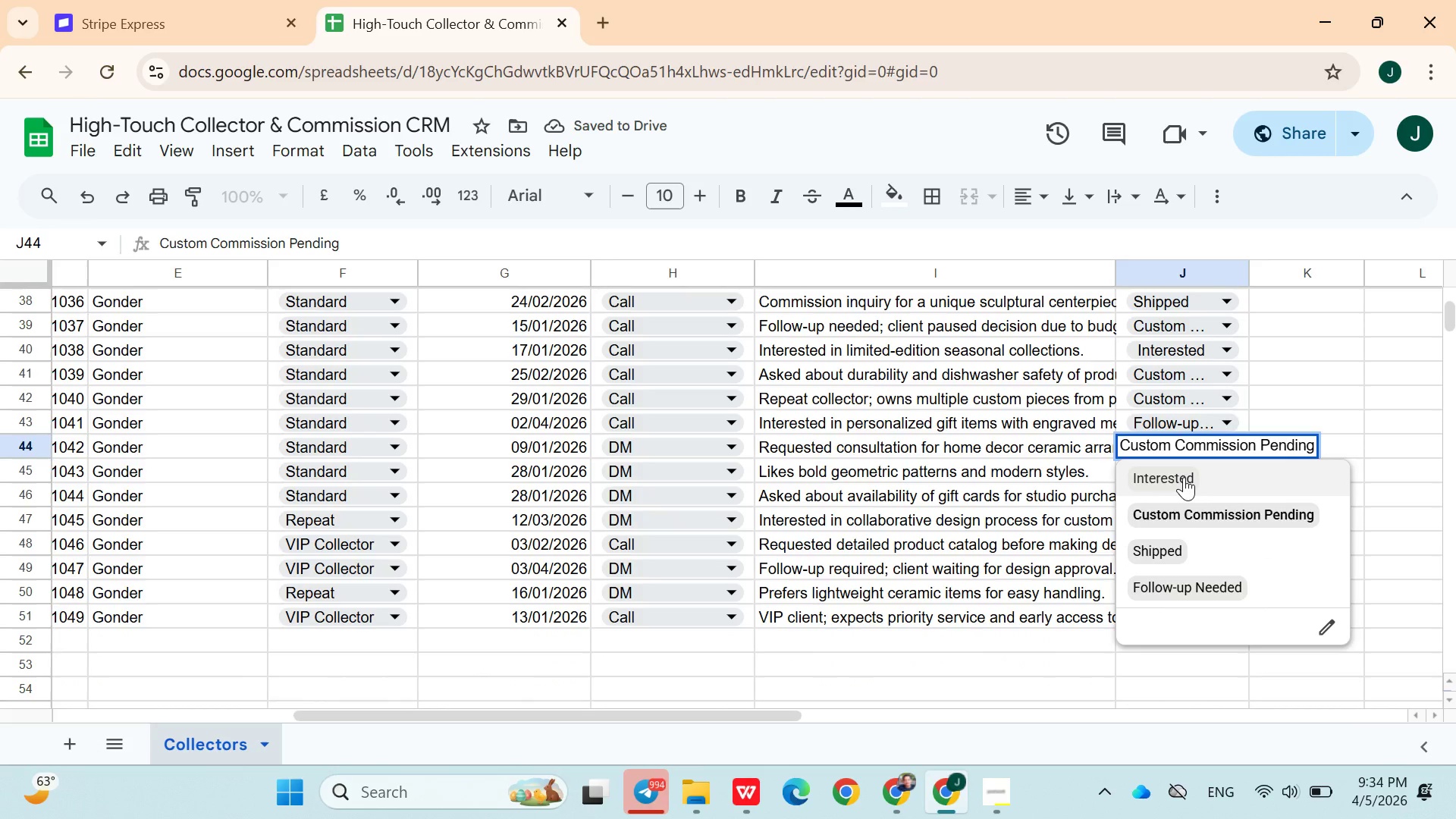 
left_click([1184, 477])
 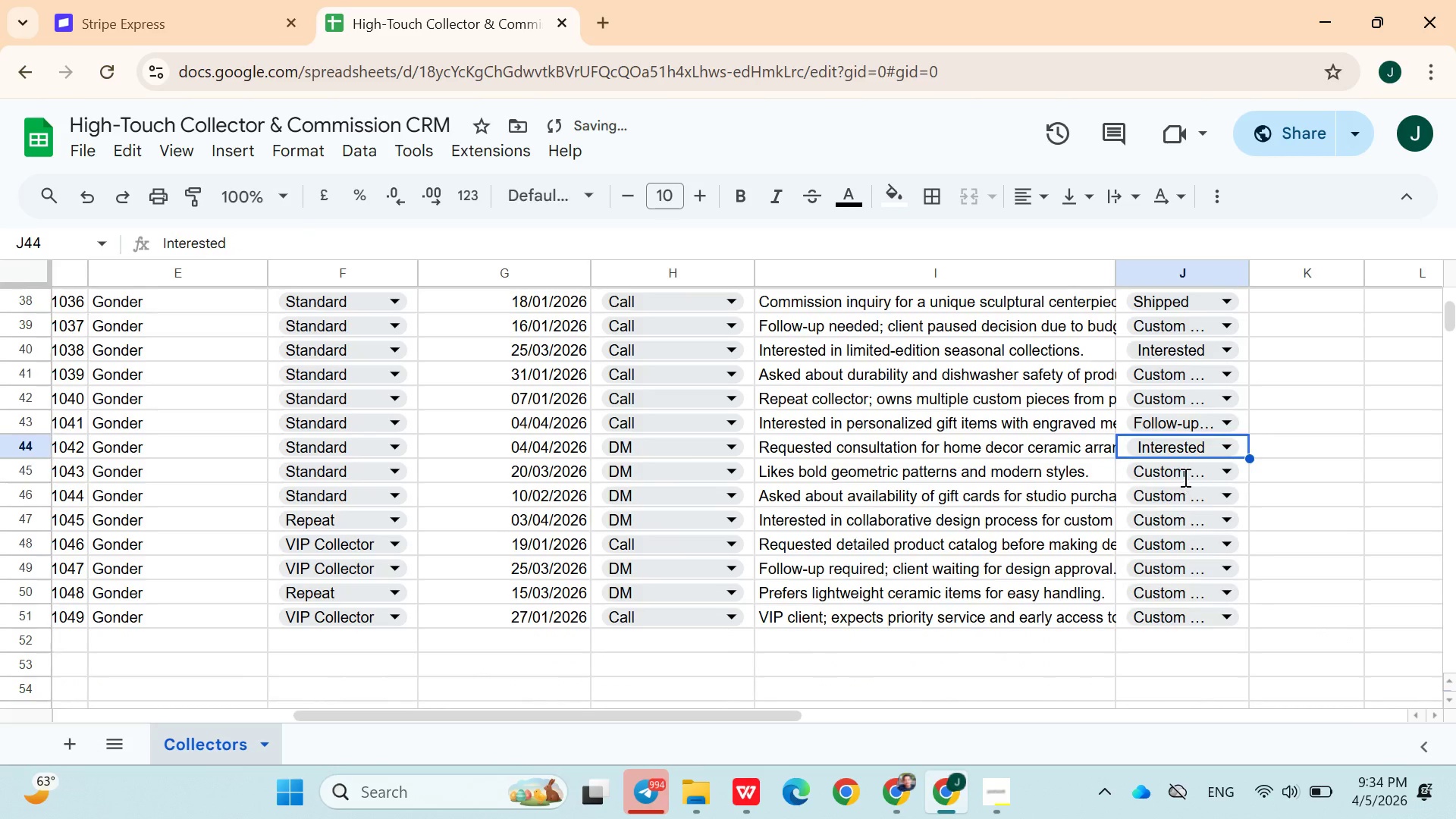 
left_click([1184, 477])
 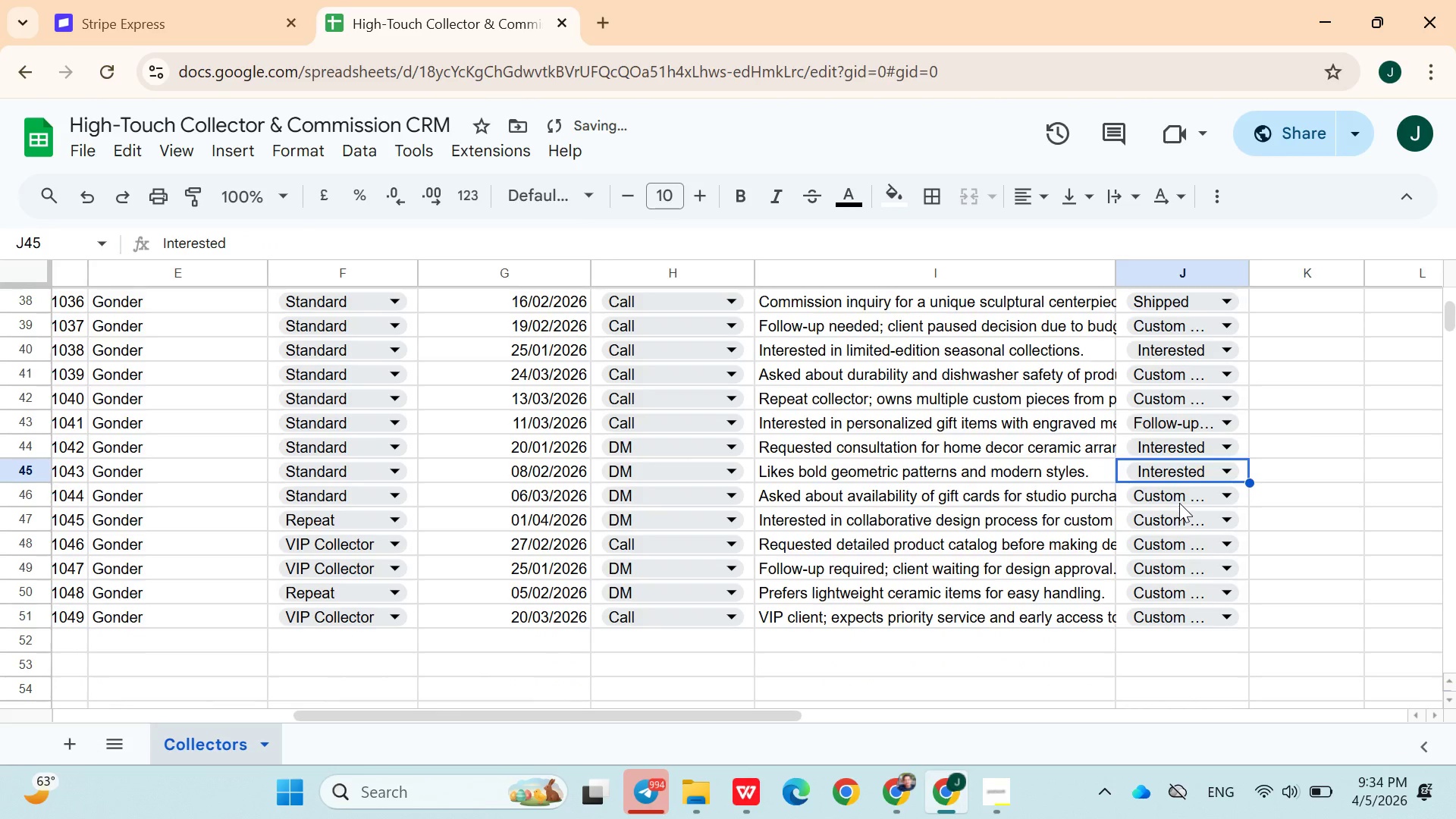 
double_click([1179, 503])
 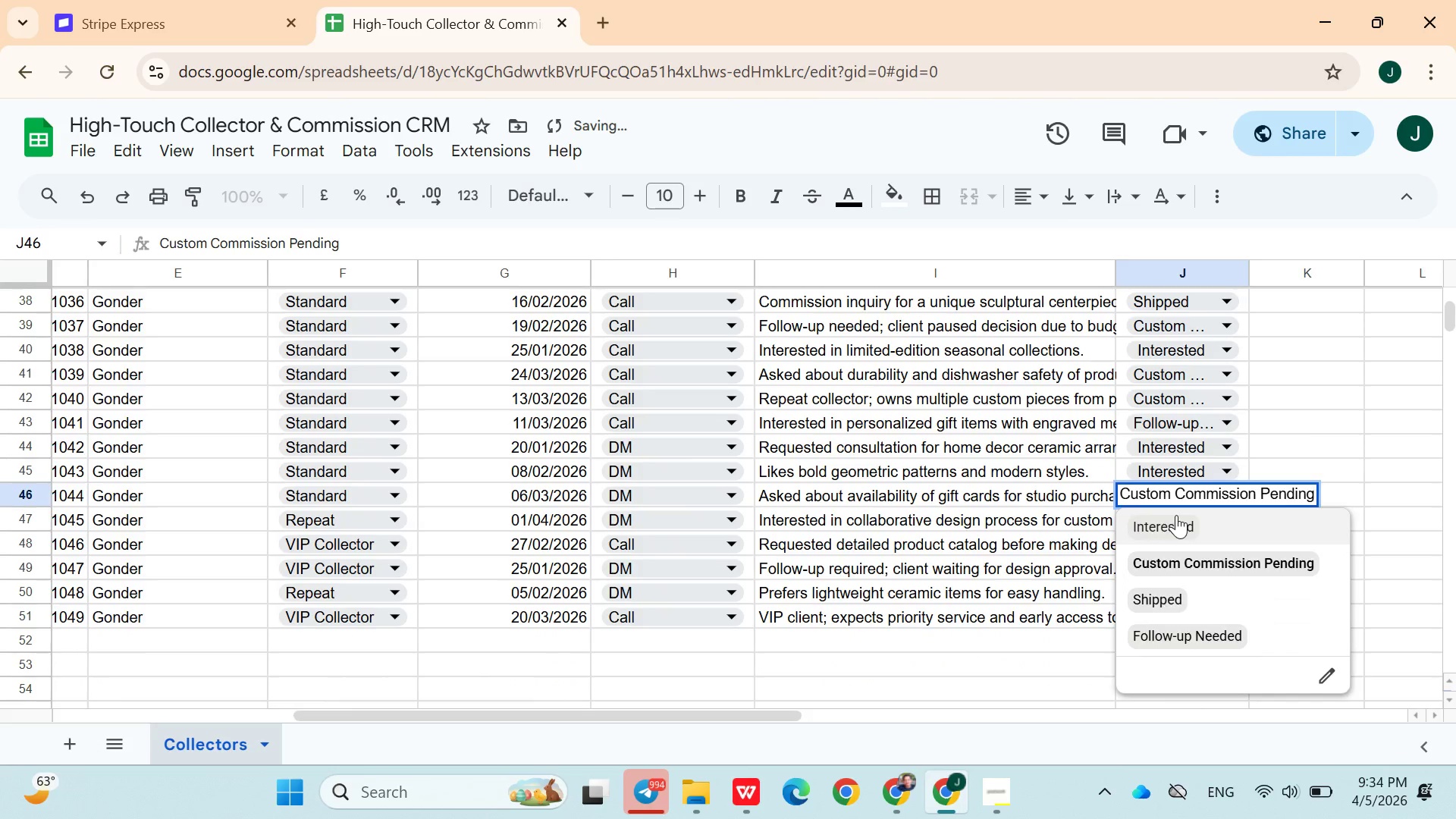 
left_click([1176, 515])
 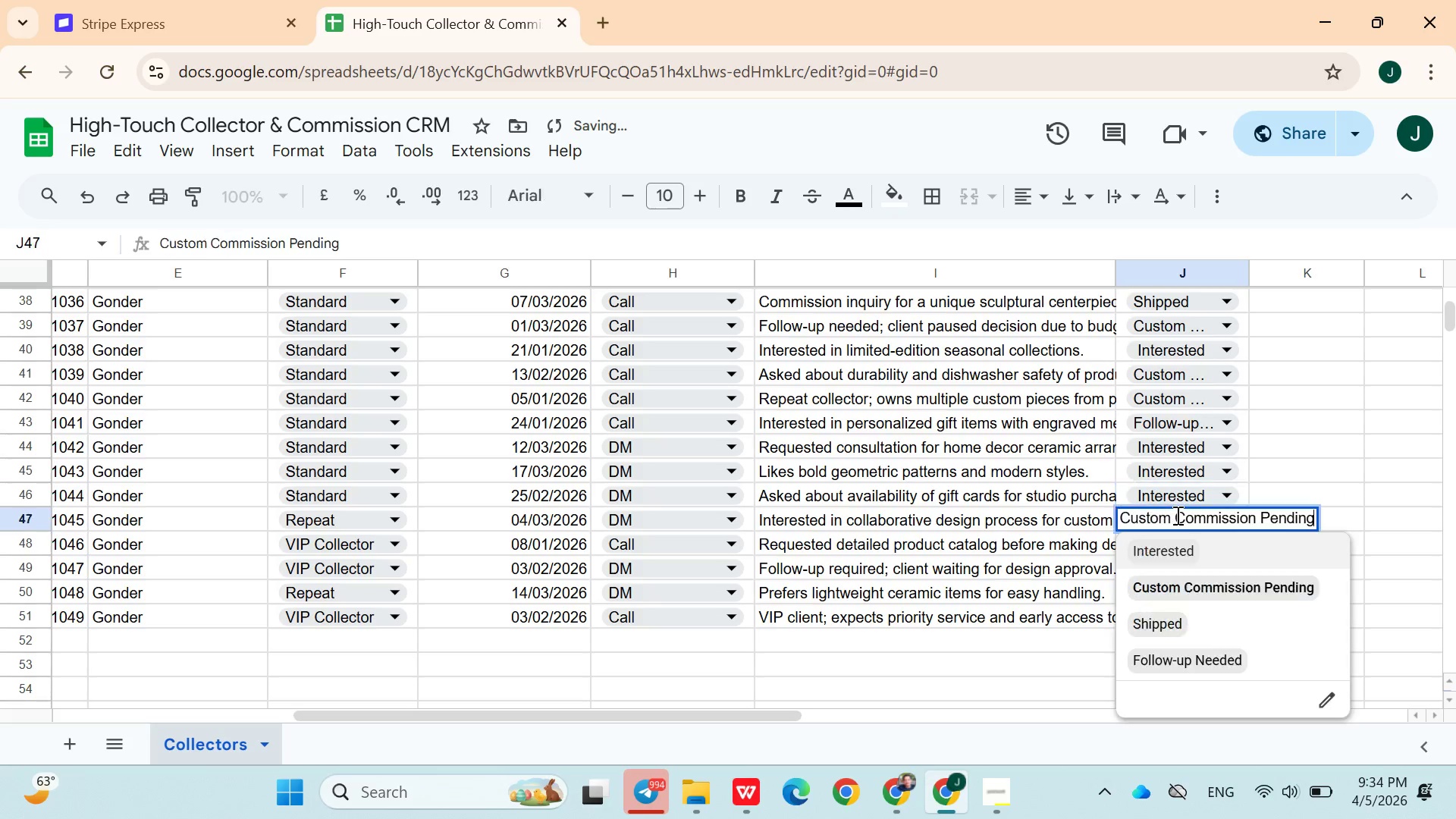 
left_click([1176, 515])
 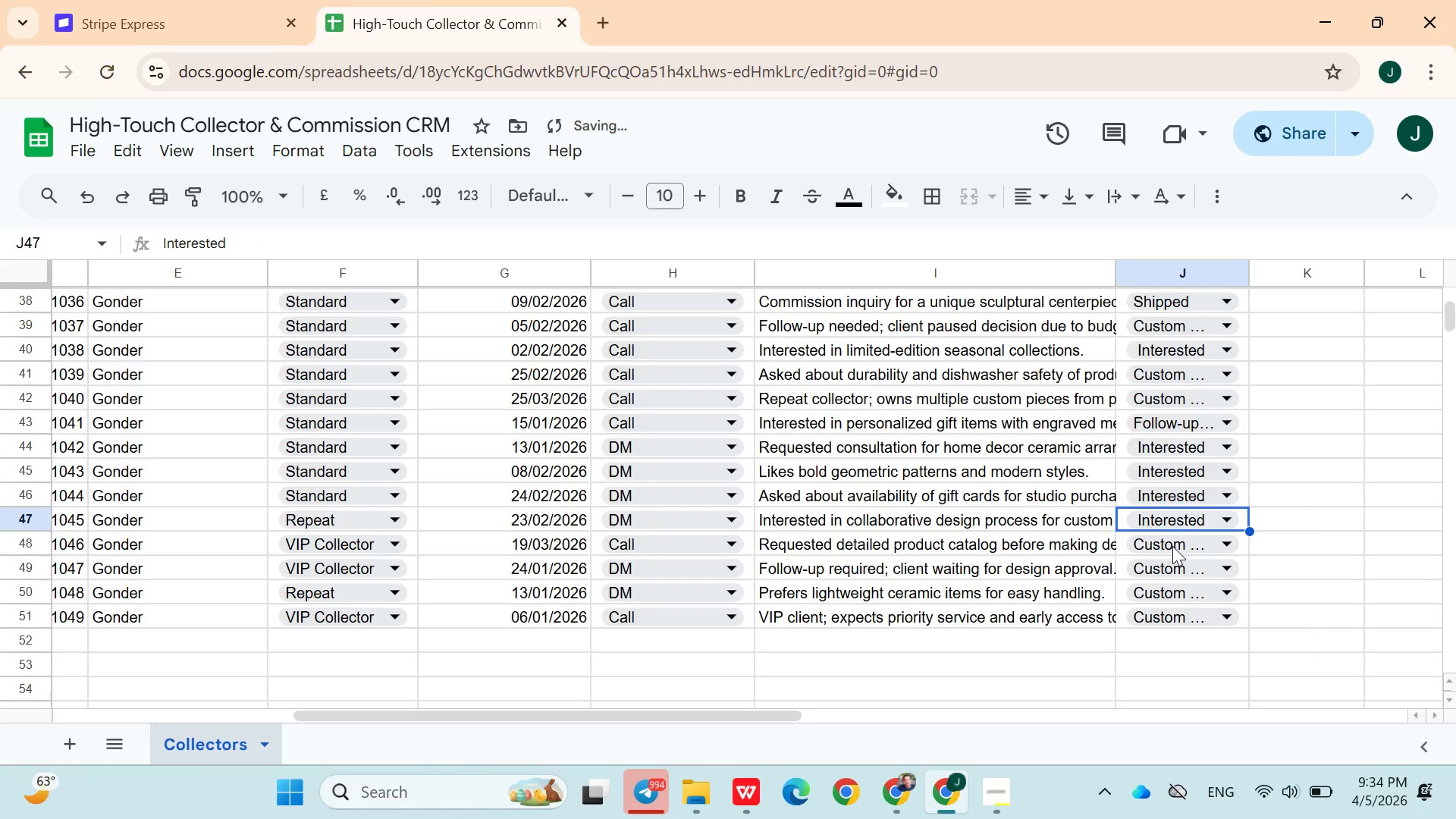 
double_click([1172, 546])
 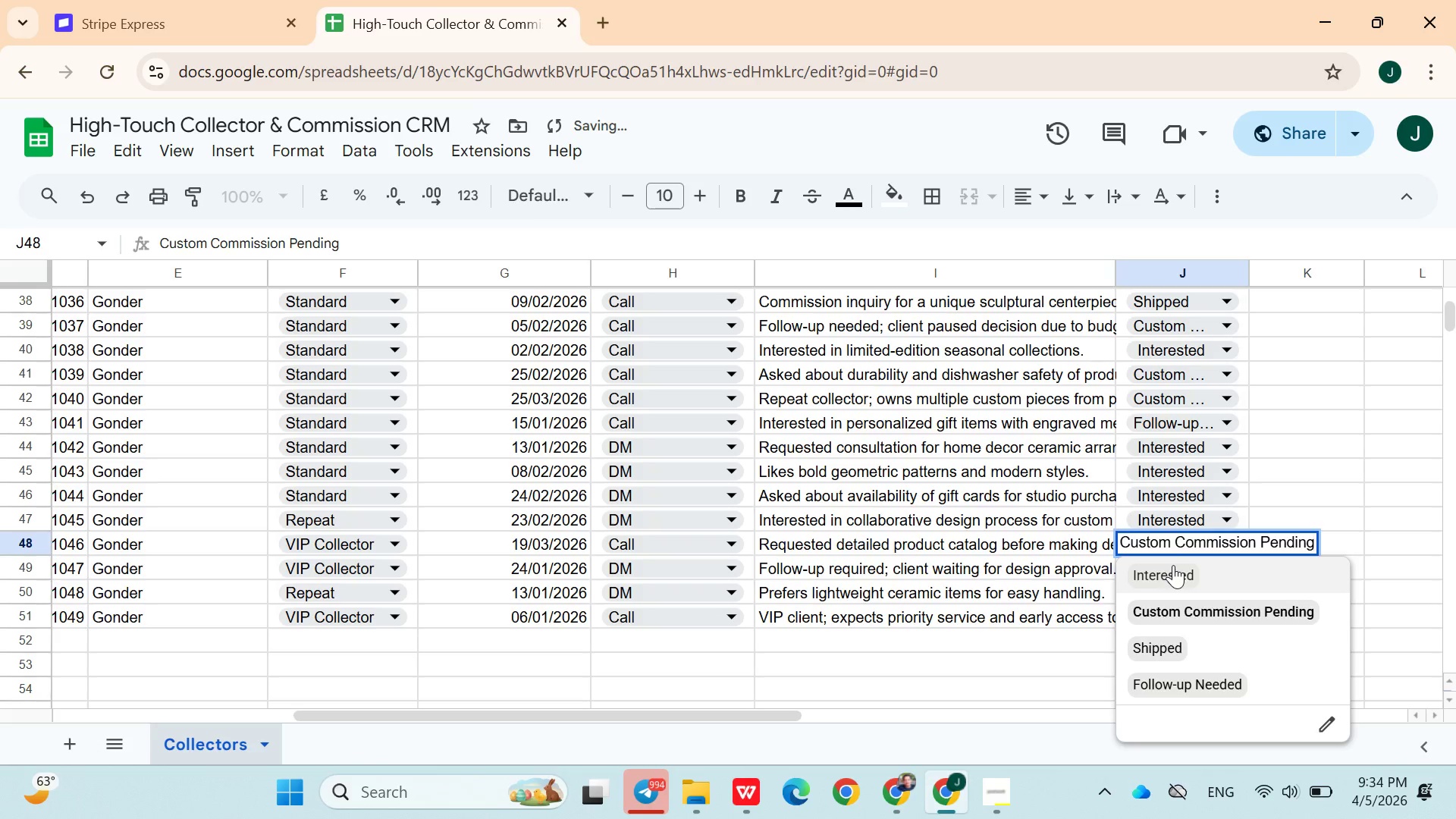 
left_click([1173, 565])
 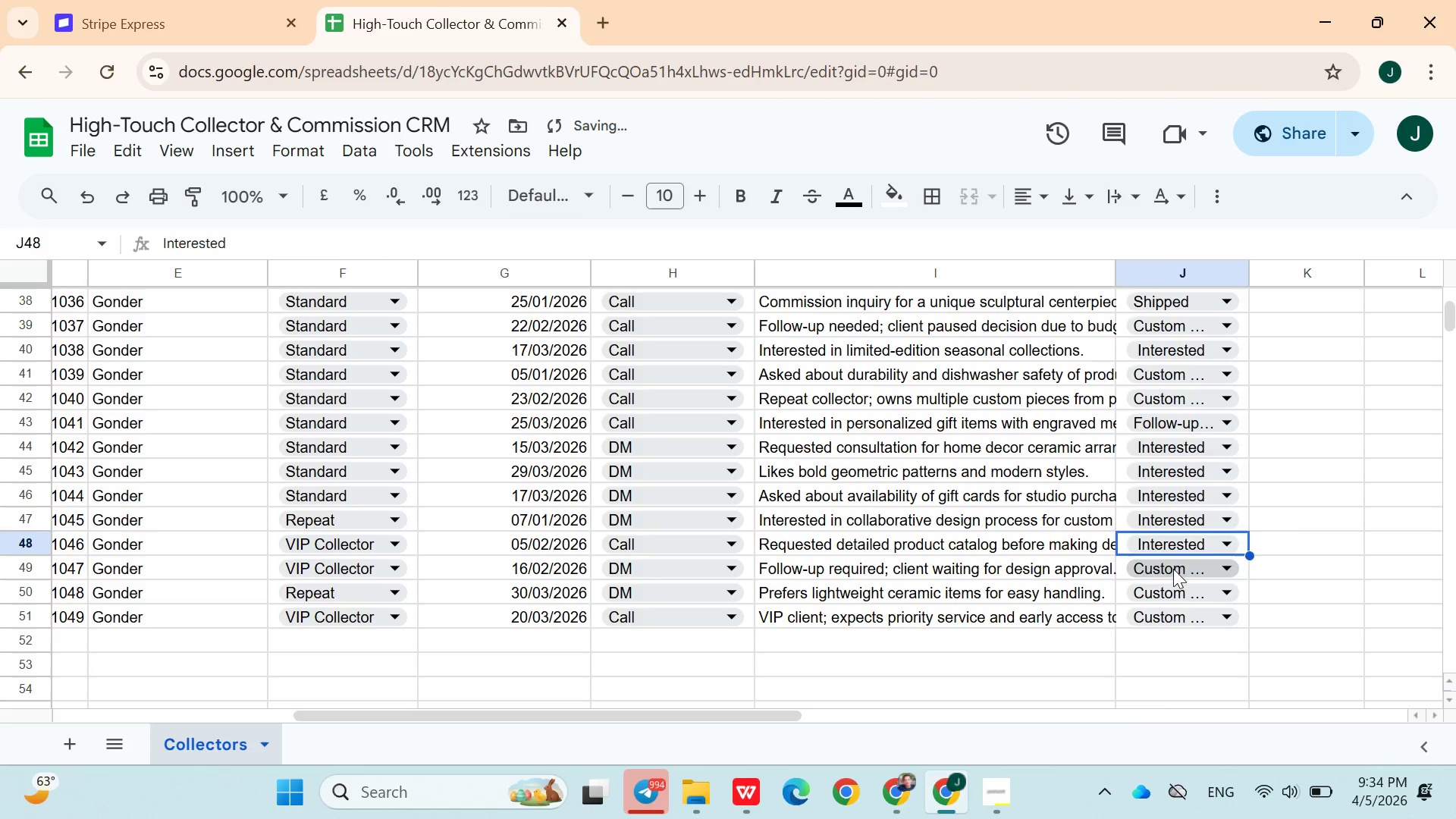 
right_click([1173, 569])
 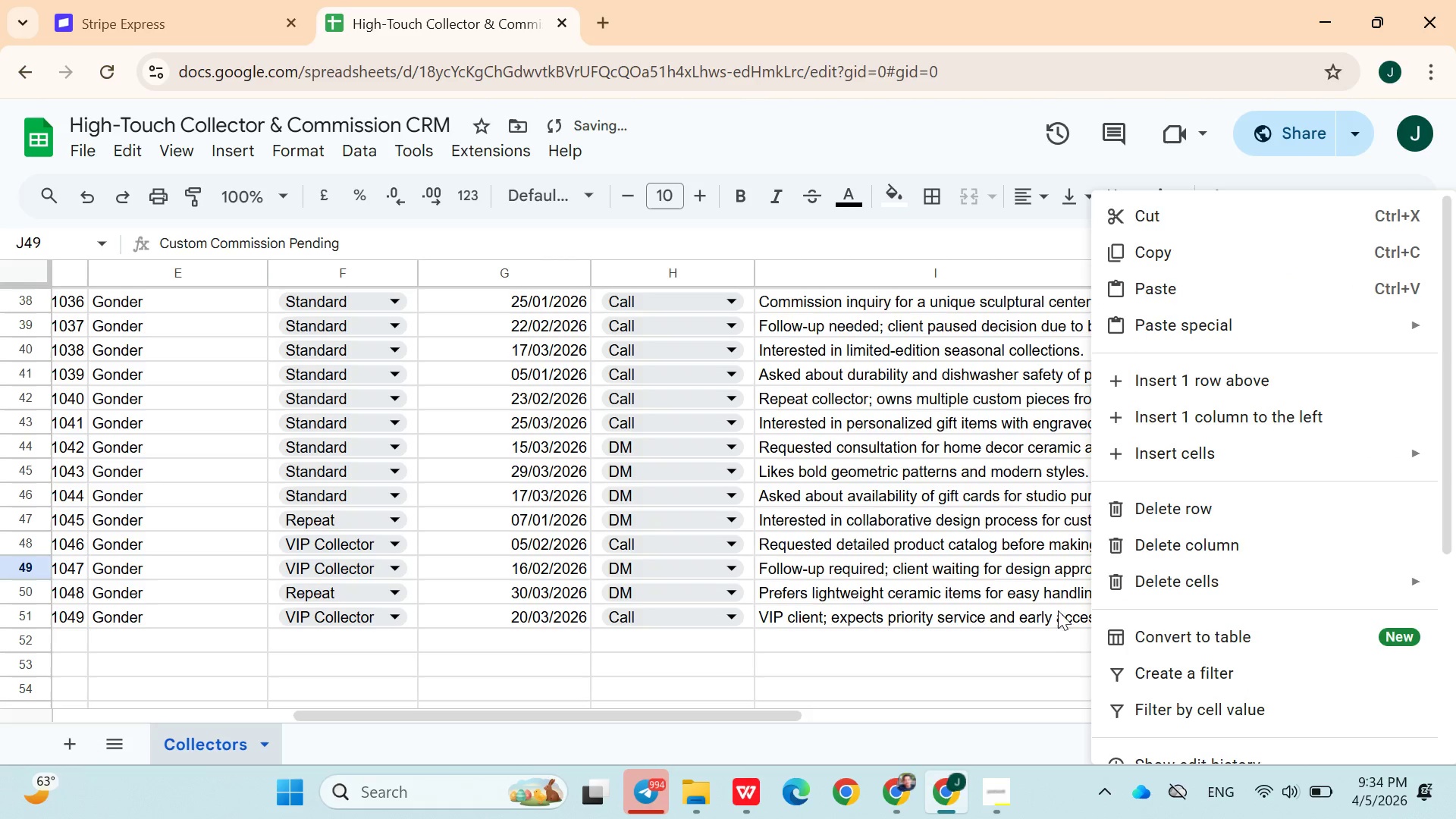 
left_click([1040, 650])
 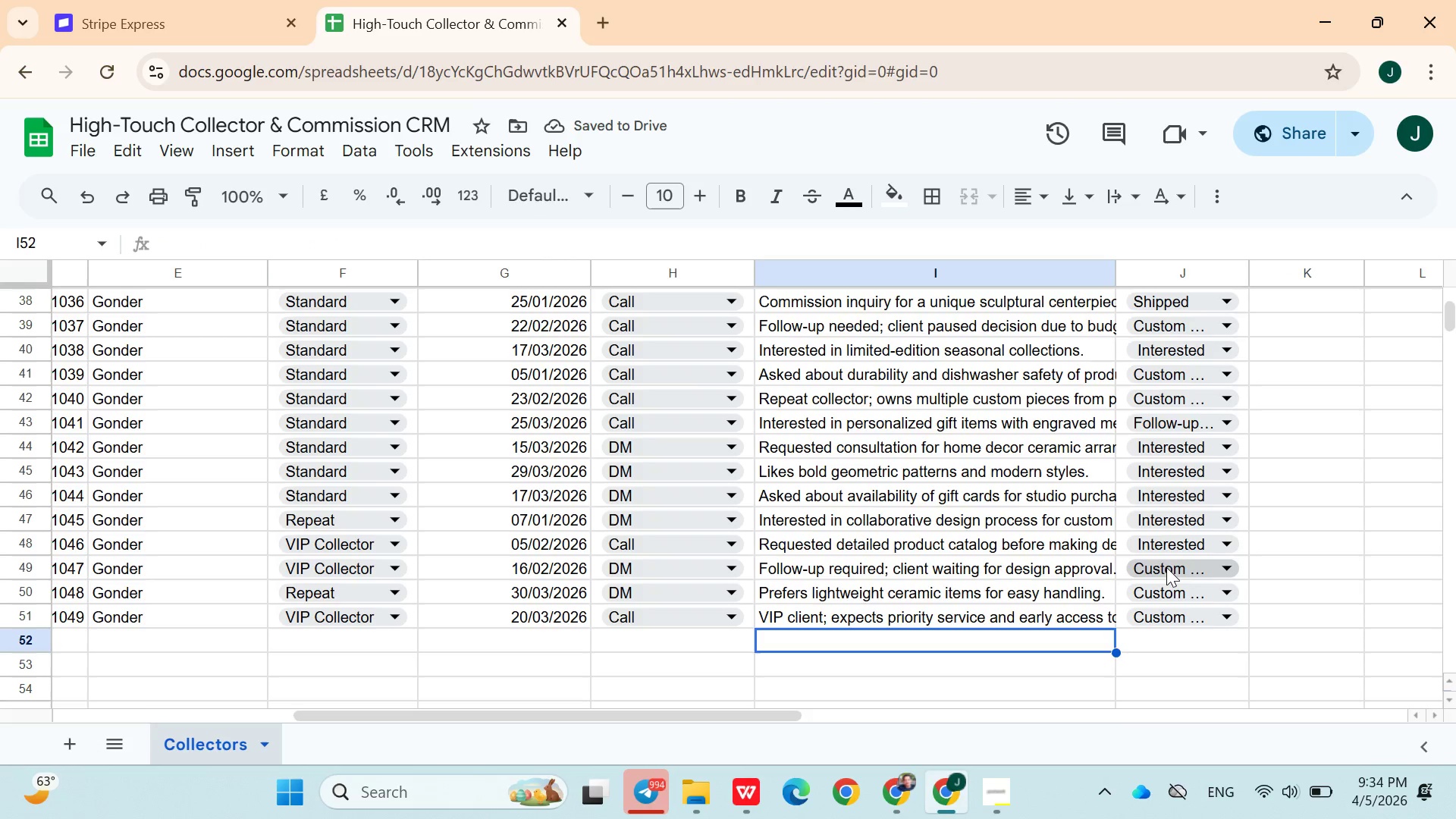 
left_click([1166, 567])
 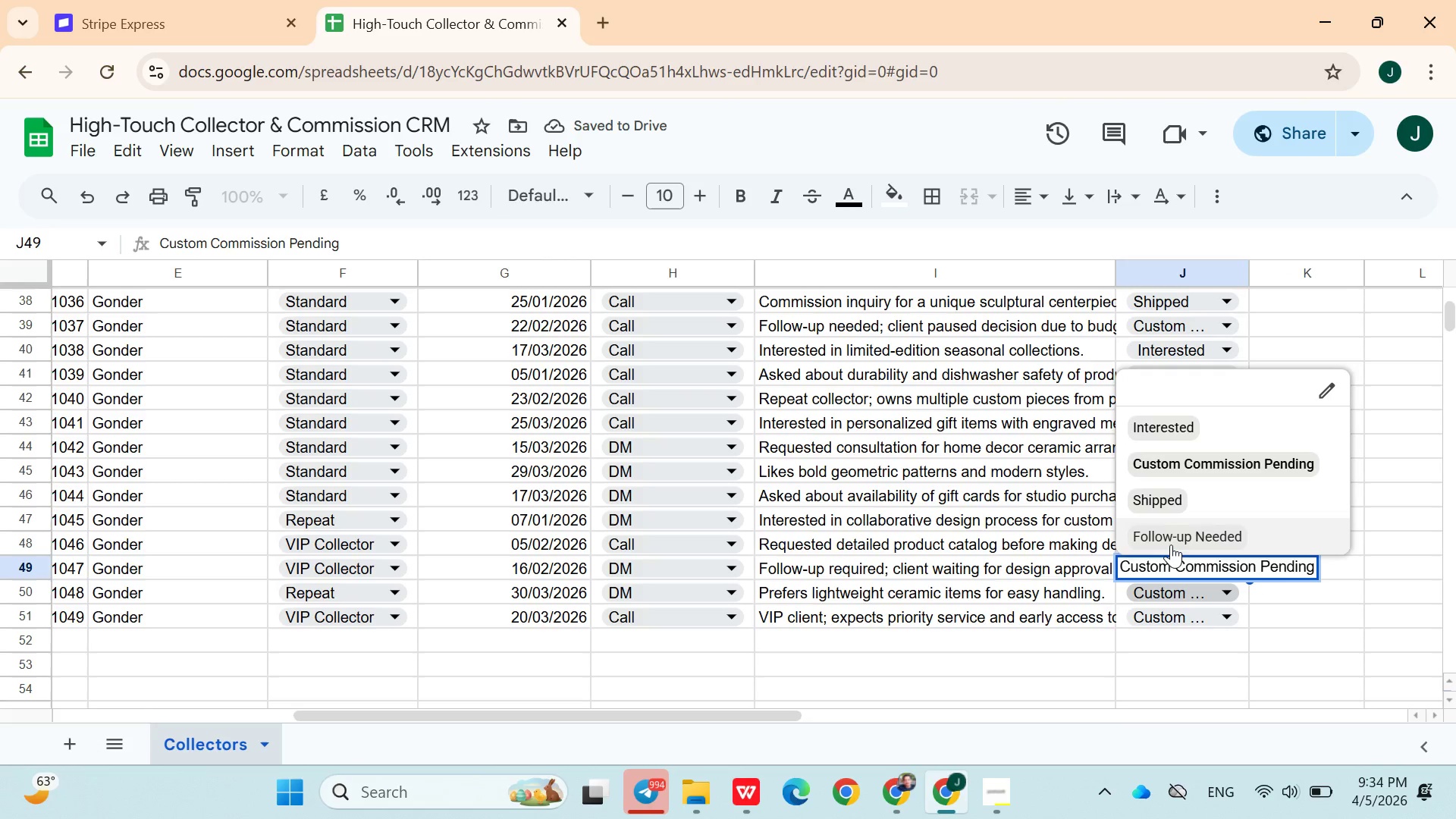 
left_click([1170, 542])
 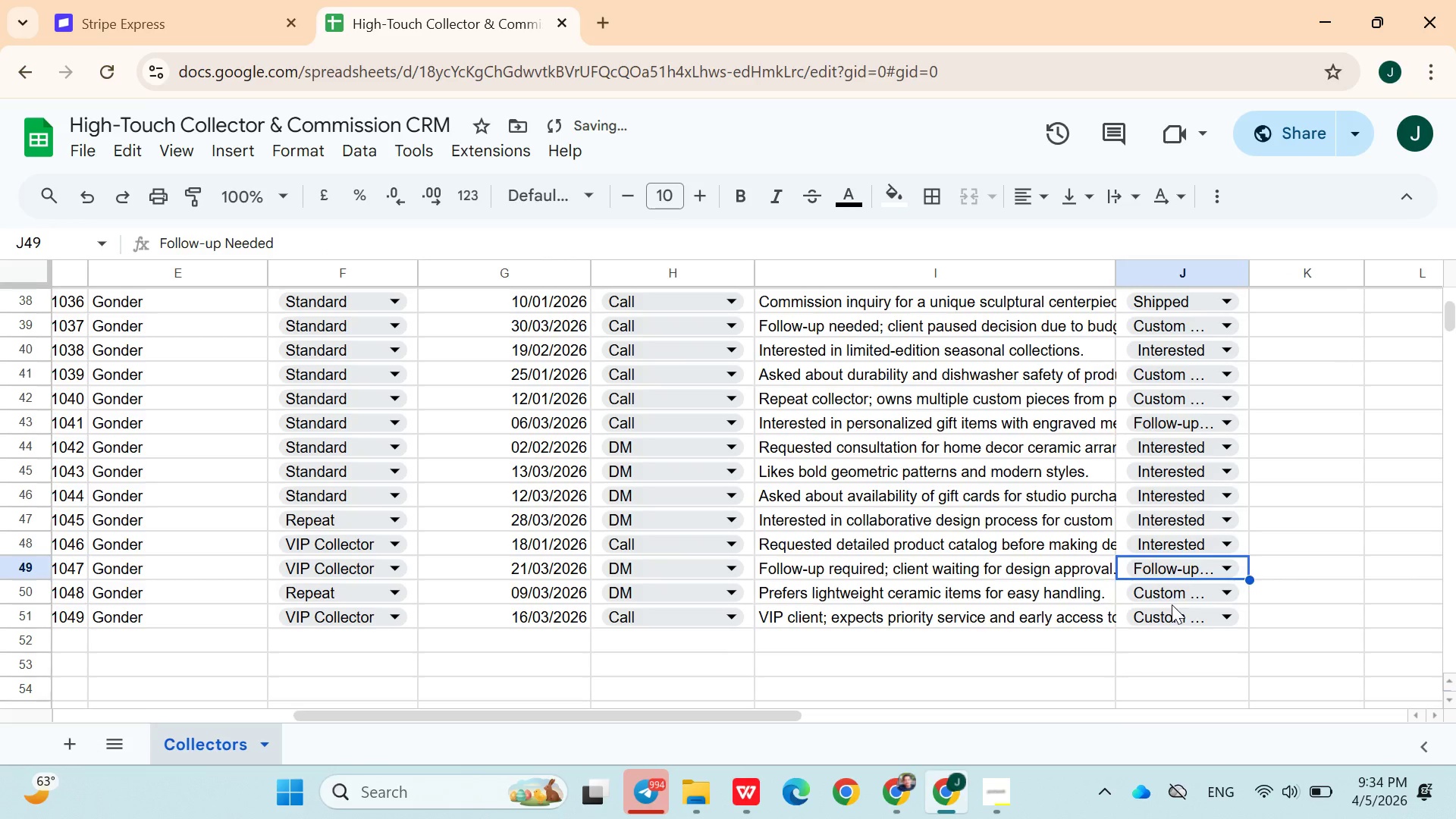 
left_click([1172, 610])
 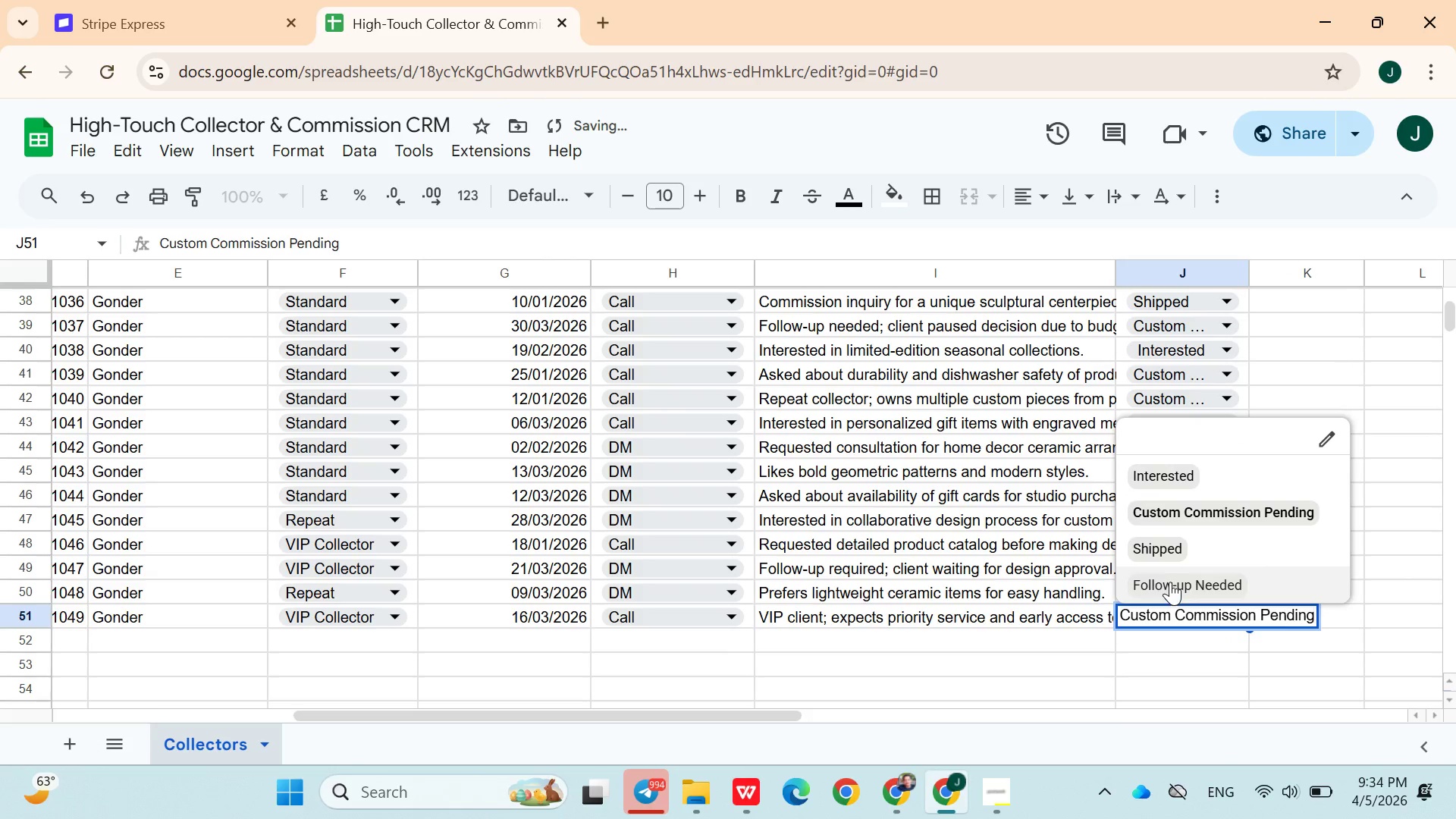 
left_click([1170, 582])
 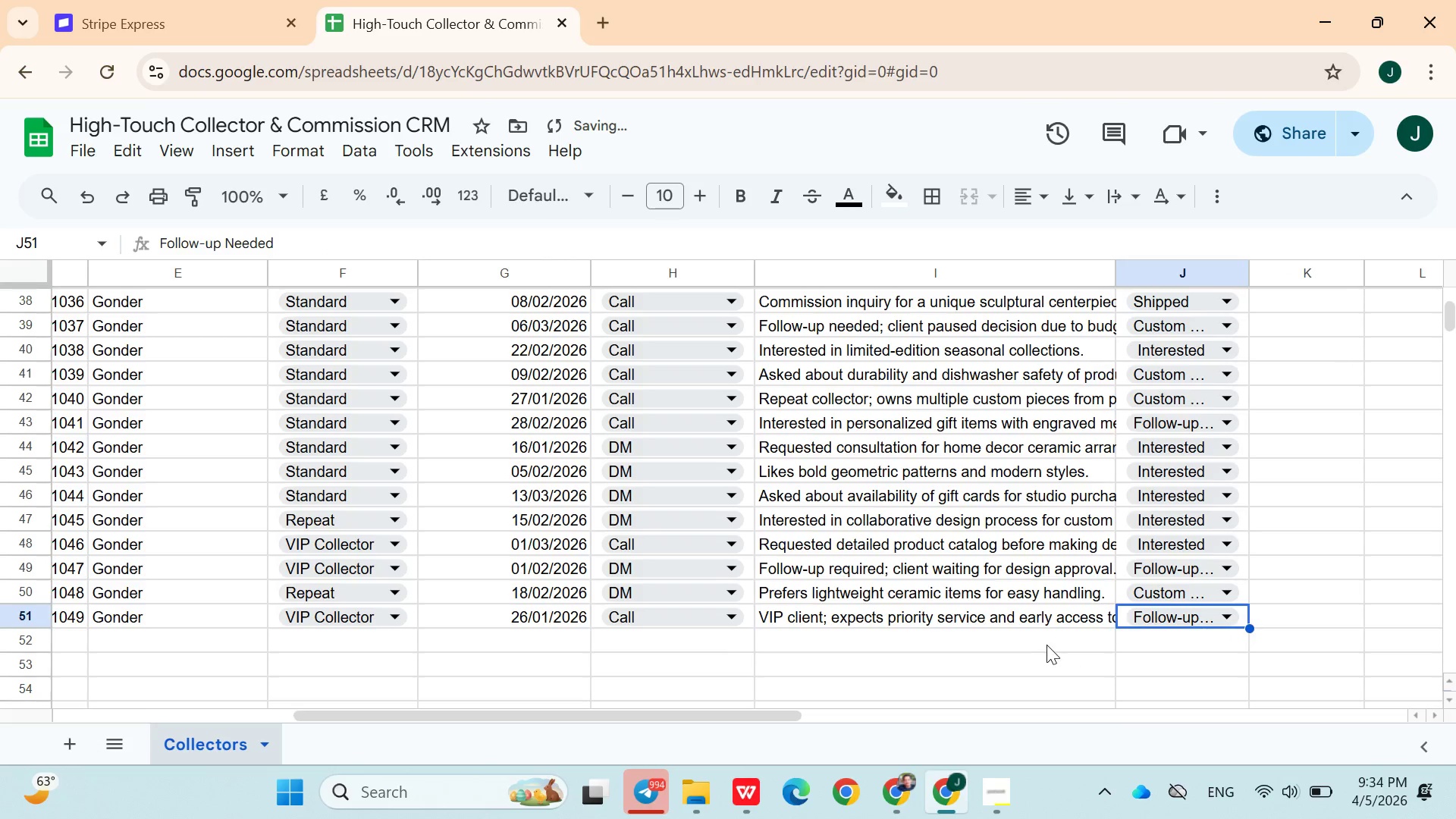 
left_click([1043, 642])
 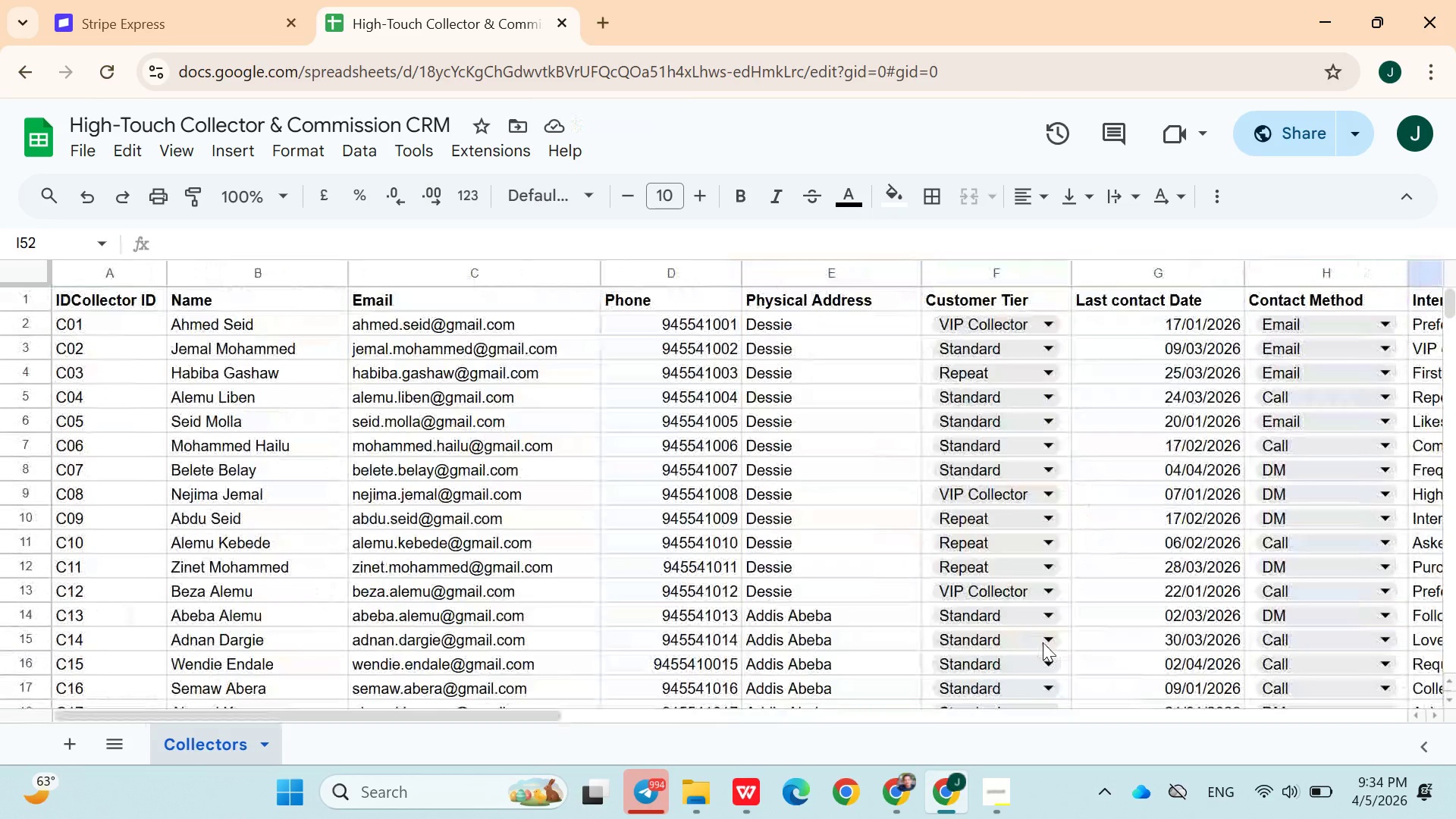 
wait(16.72)
 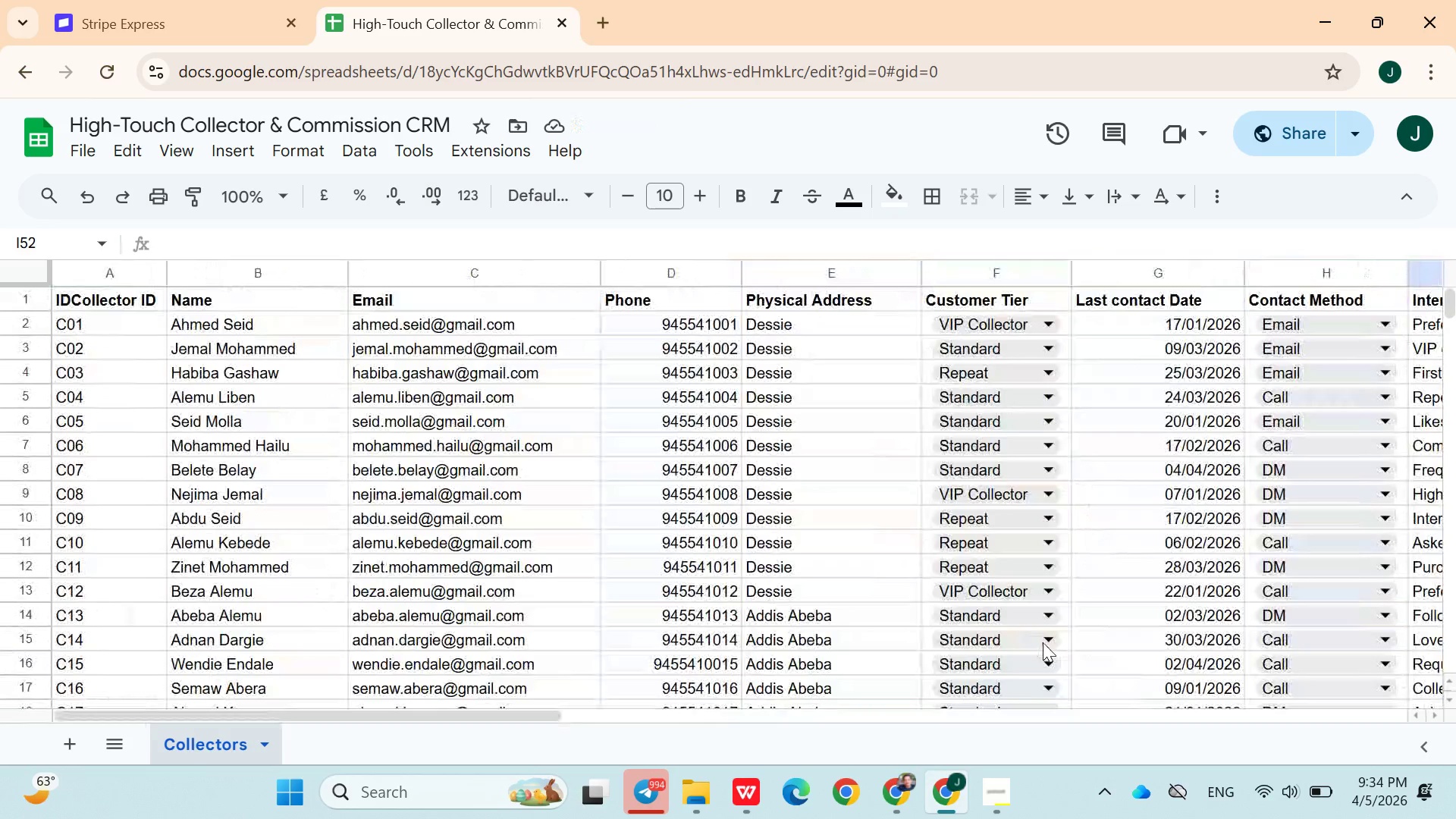 
left_click([82, 752])
 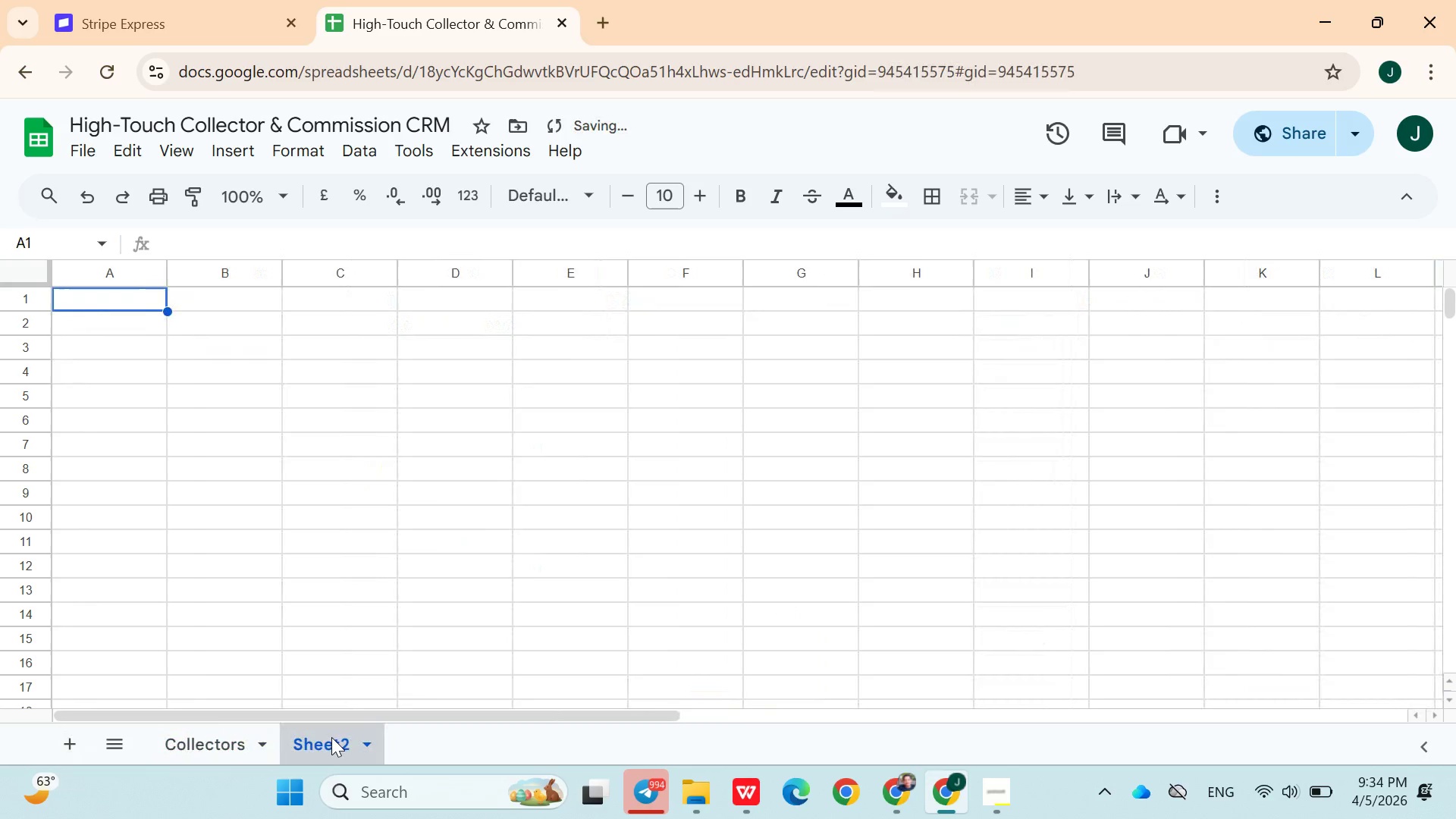 
right_click([331, 738])
 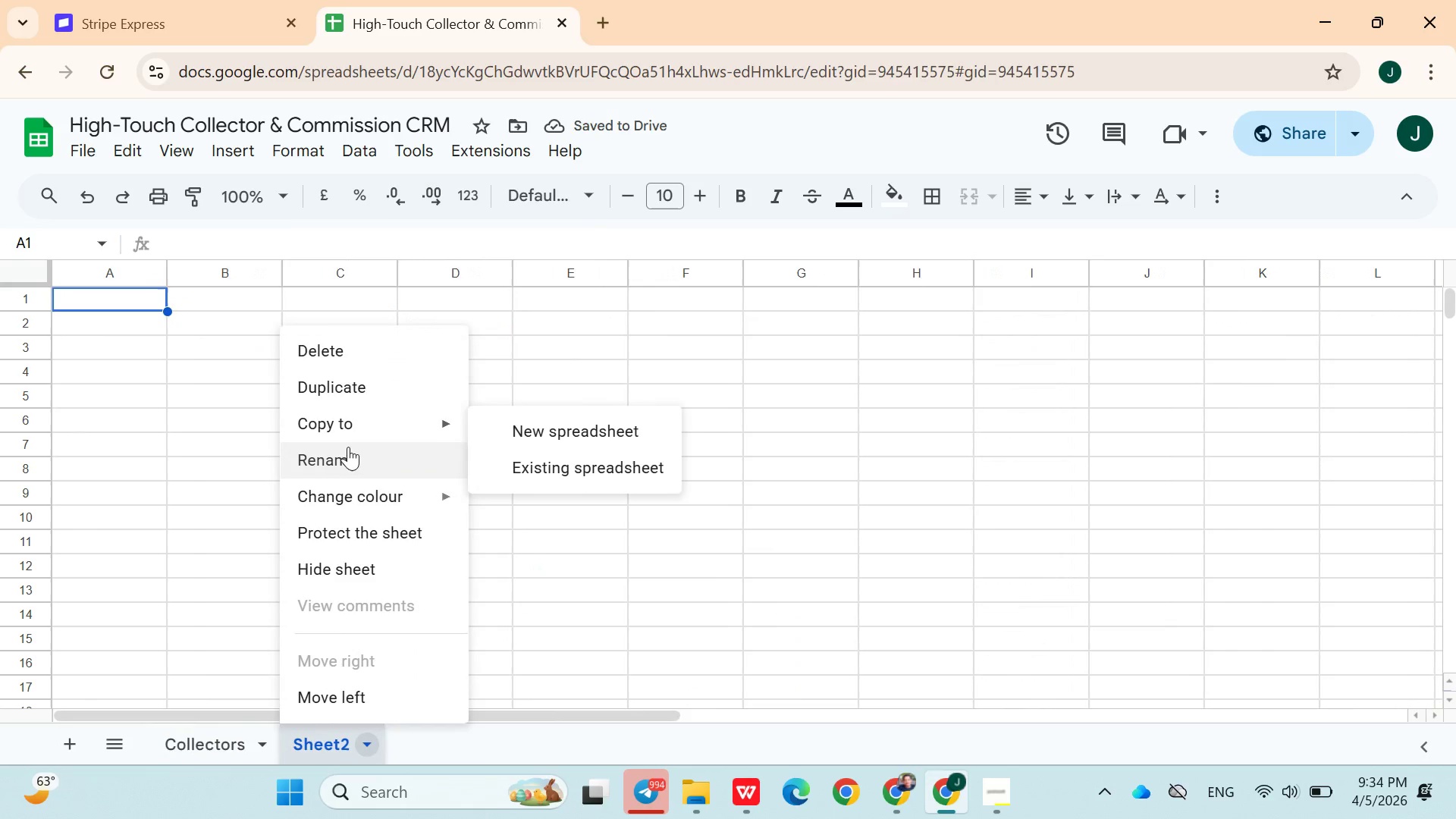 
left_click([348, 447])
 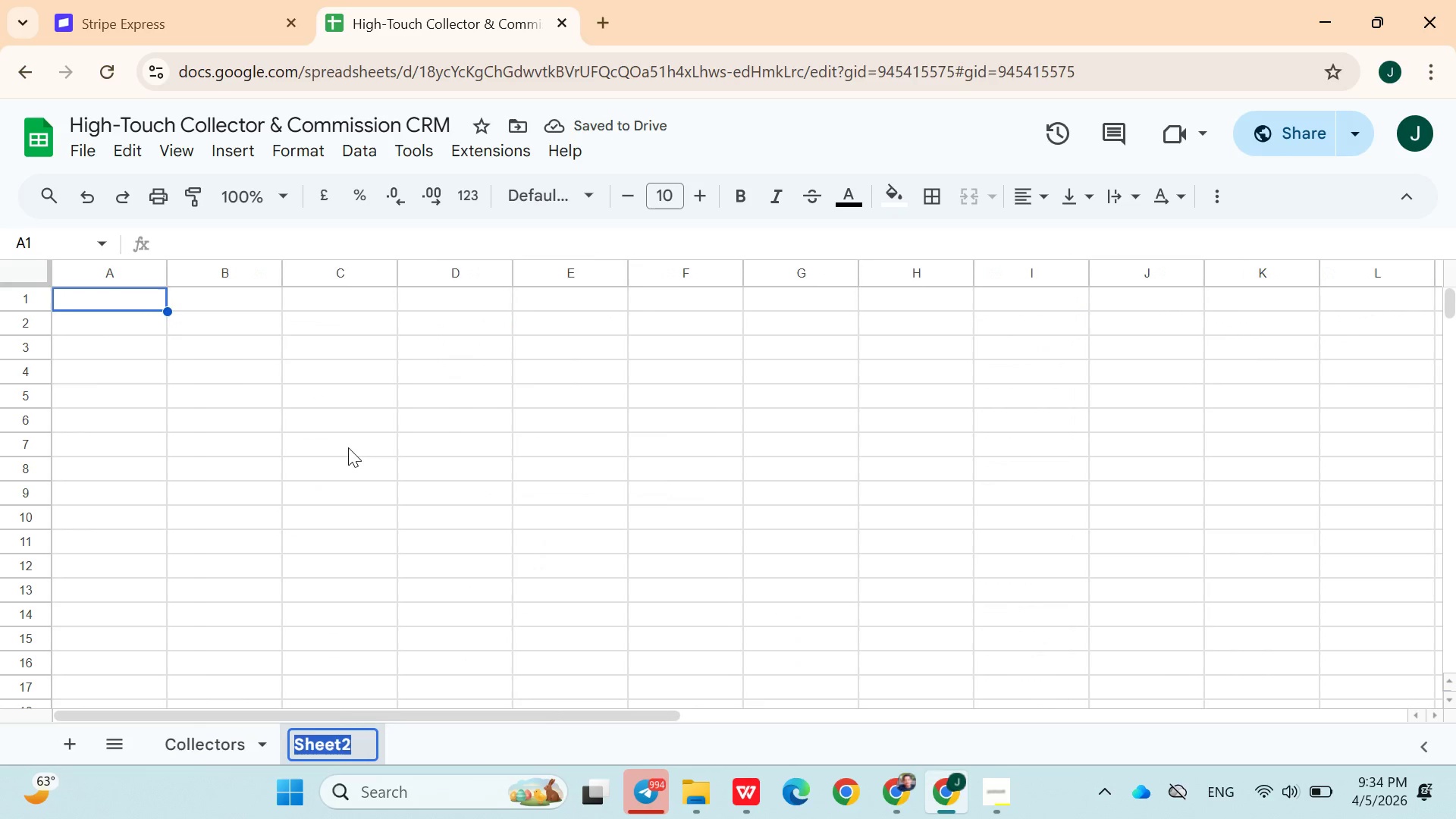 
type(Smmary Dashboard)
 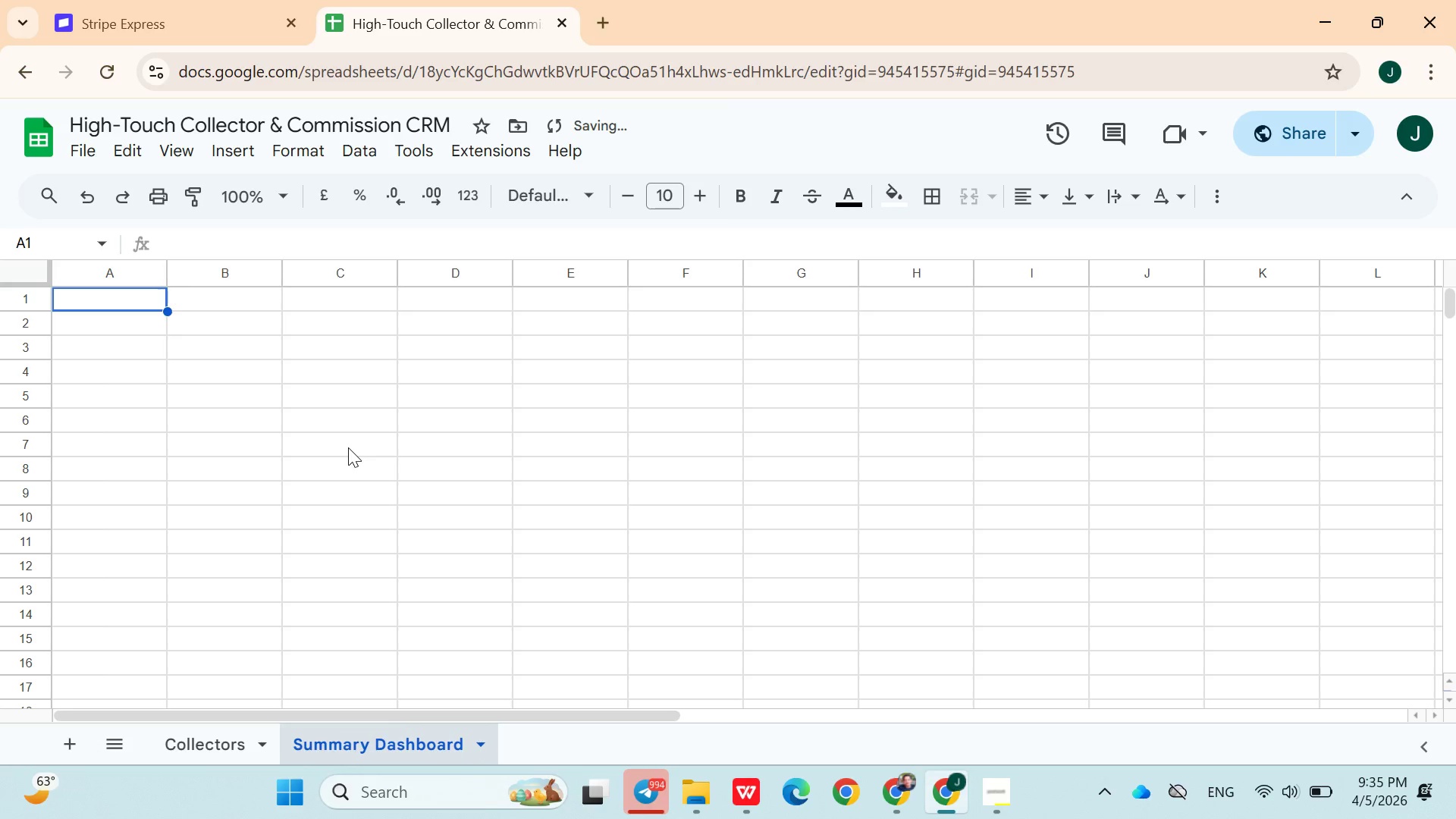 
 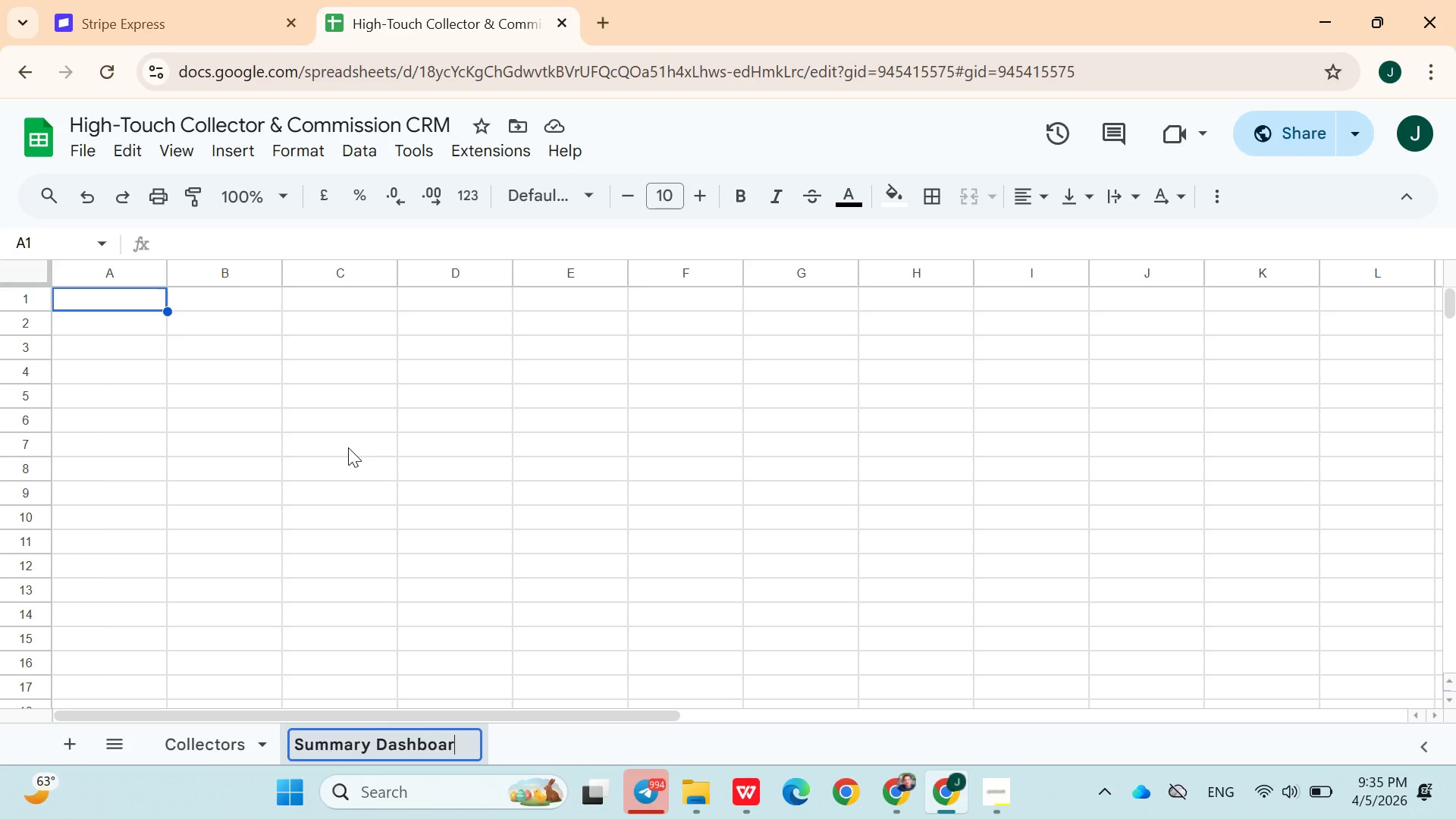 
key(Enter)
 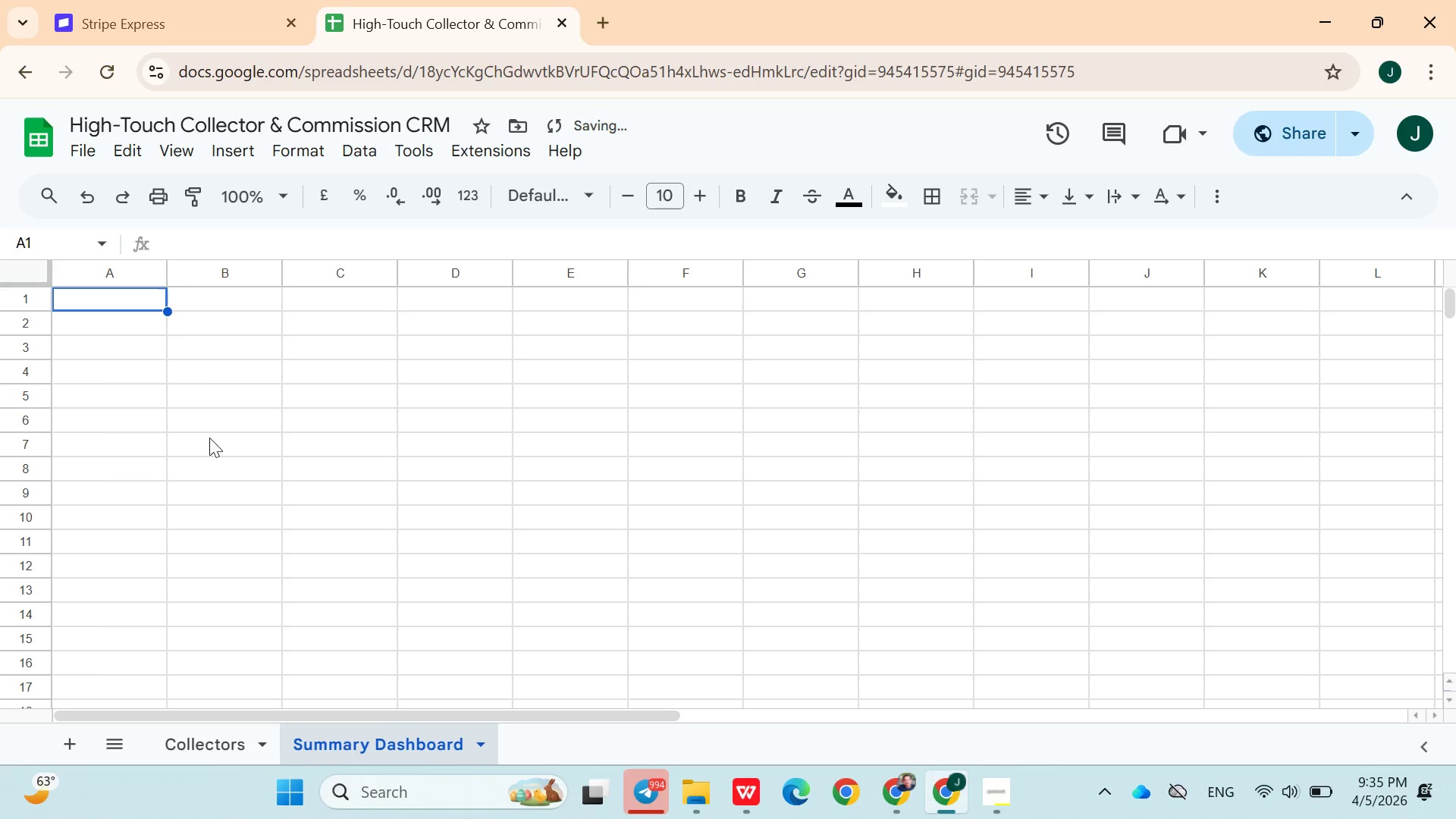 
left_click([234, 523])
 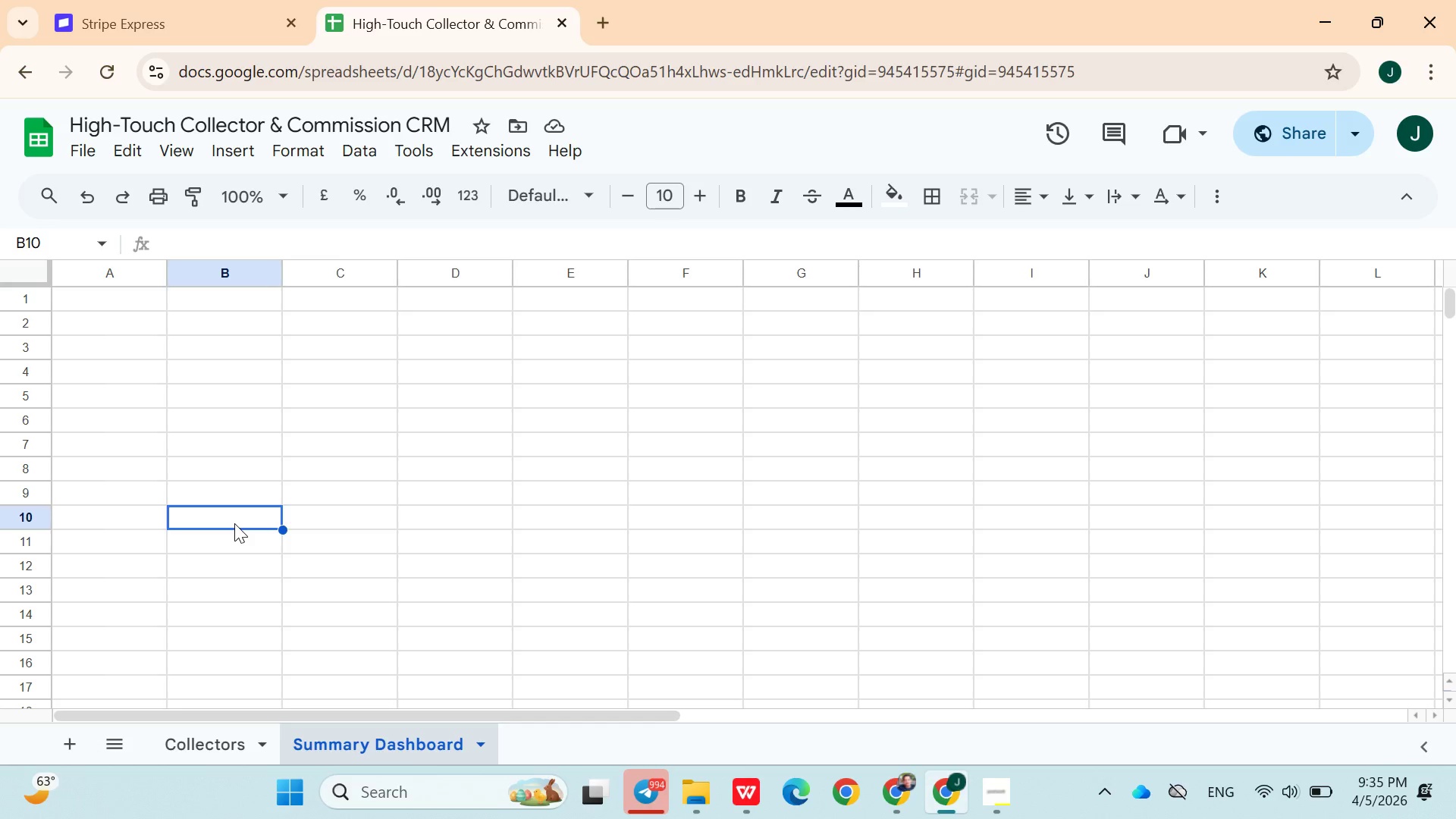 
wait(21.41)
 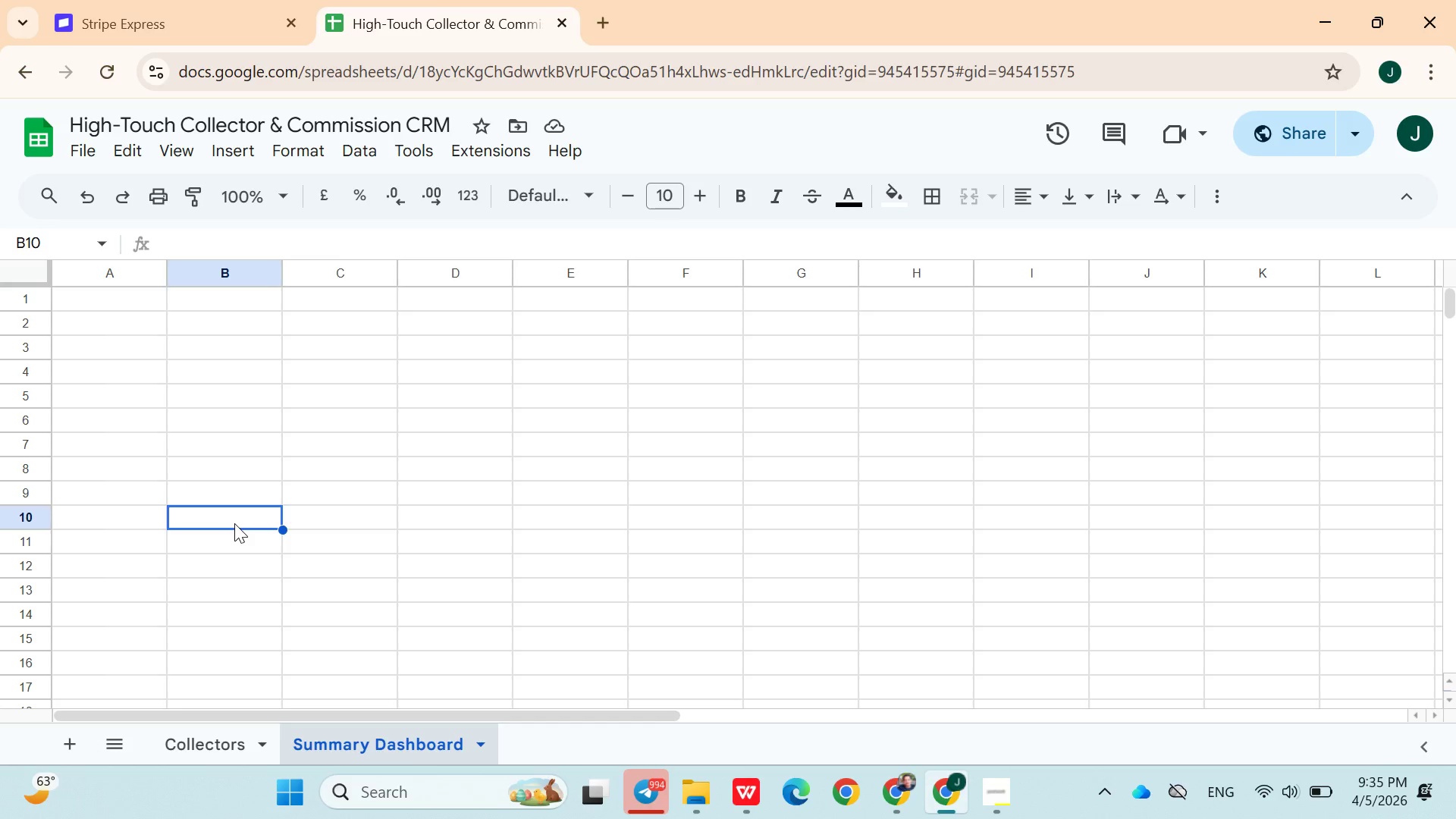 
left_click([81, 303])
 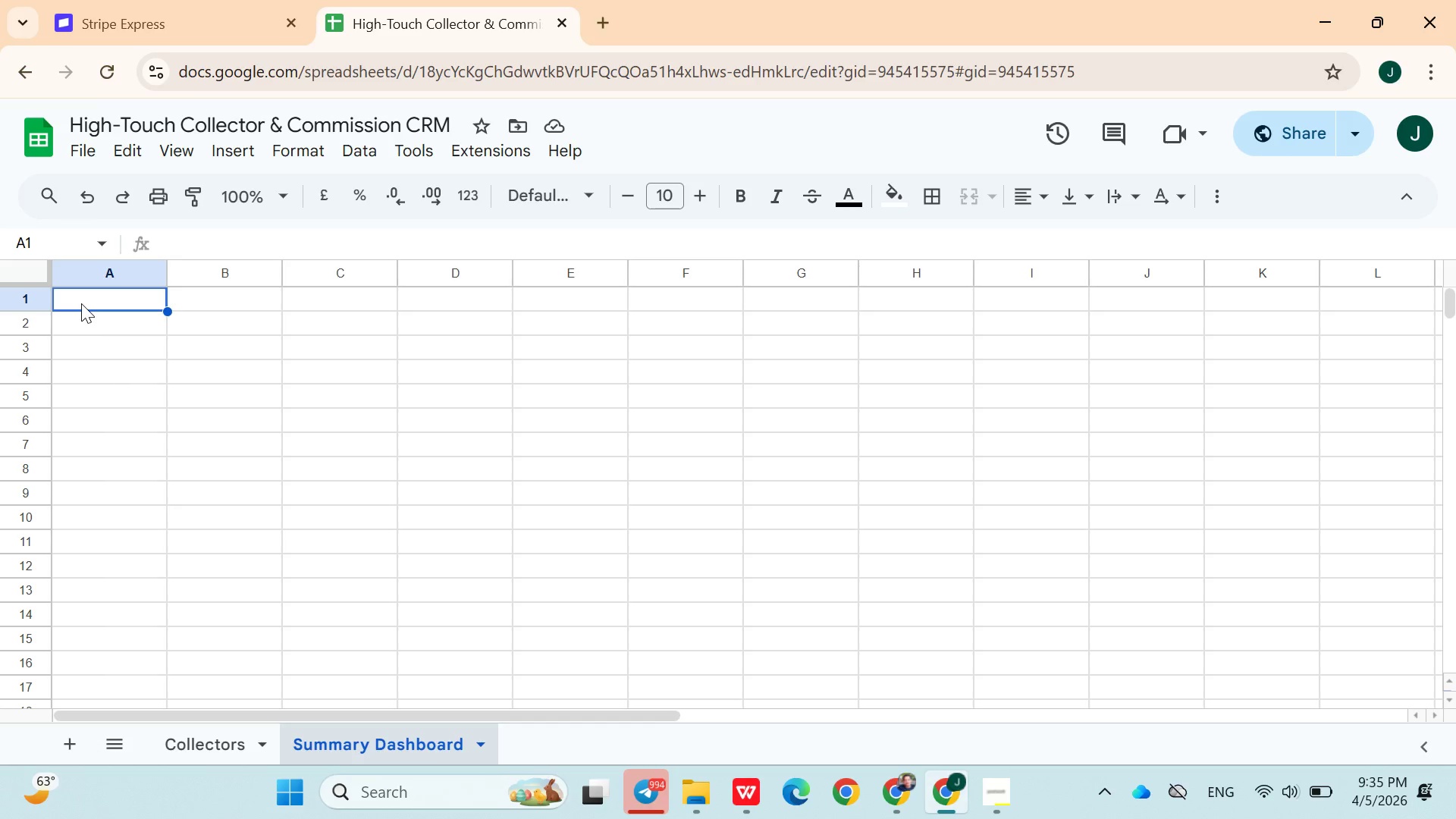 
type(=COUNTIF)
 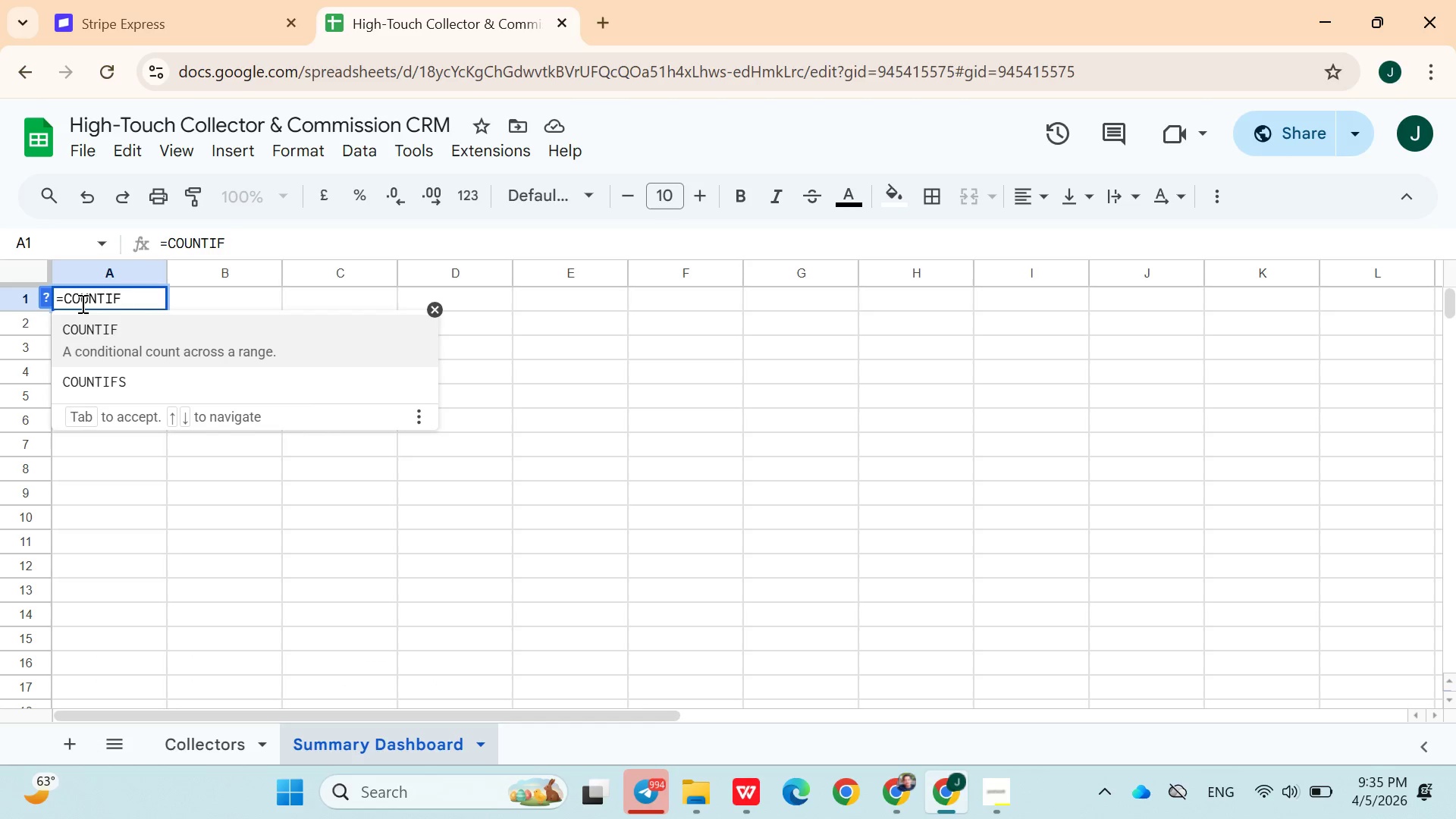 
type(())
 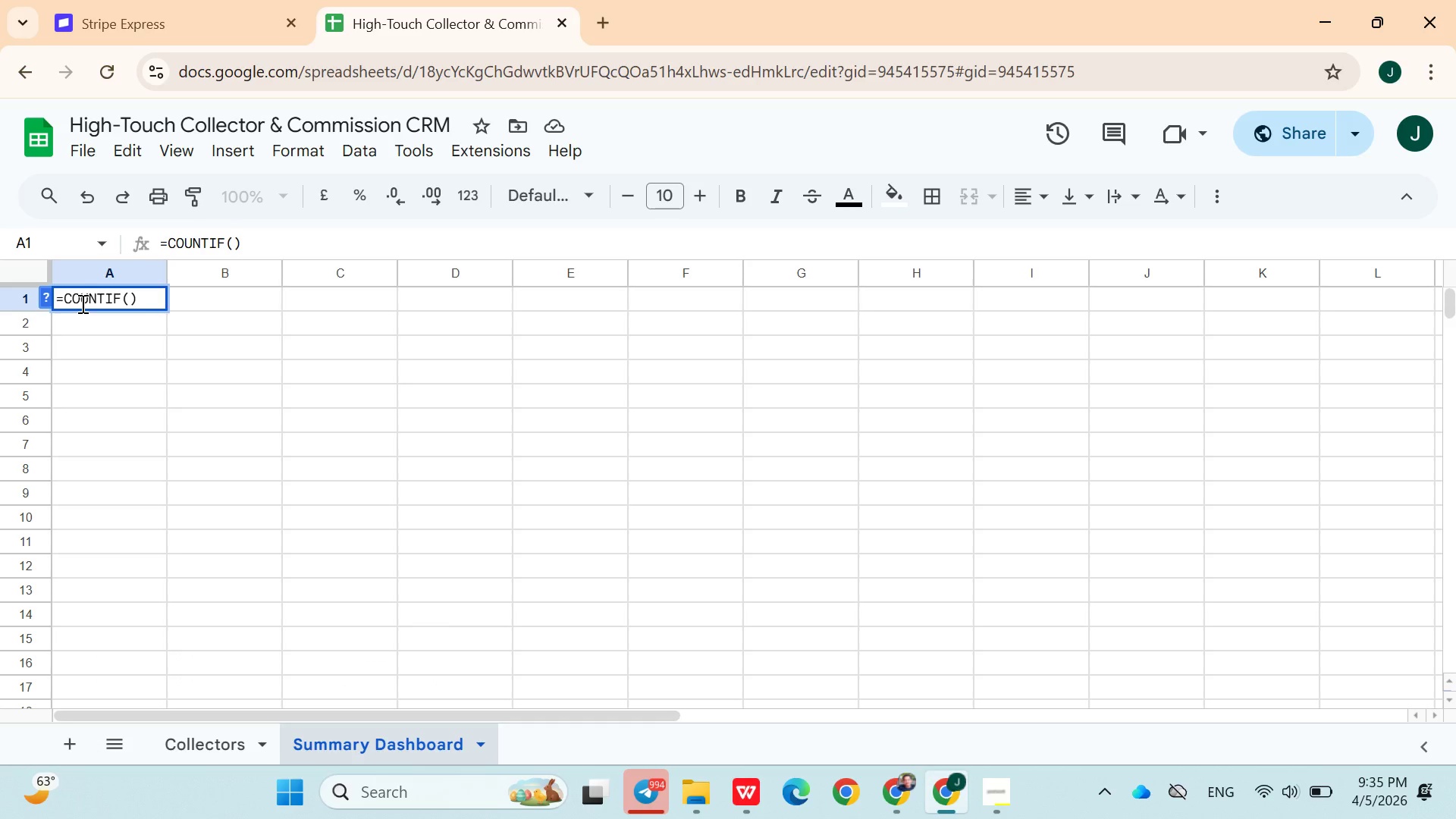 
key(ArrowLeft)
 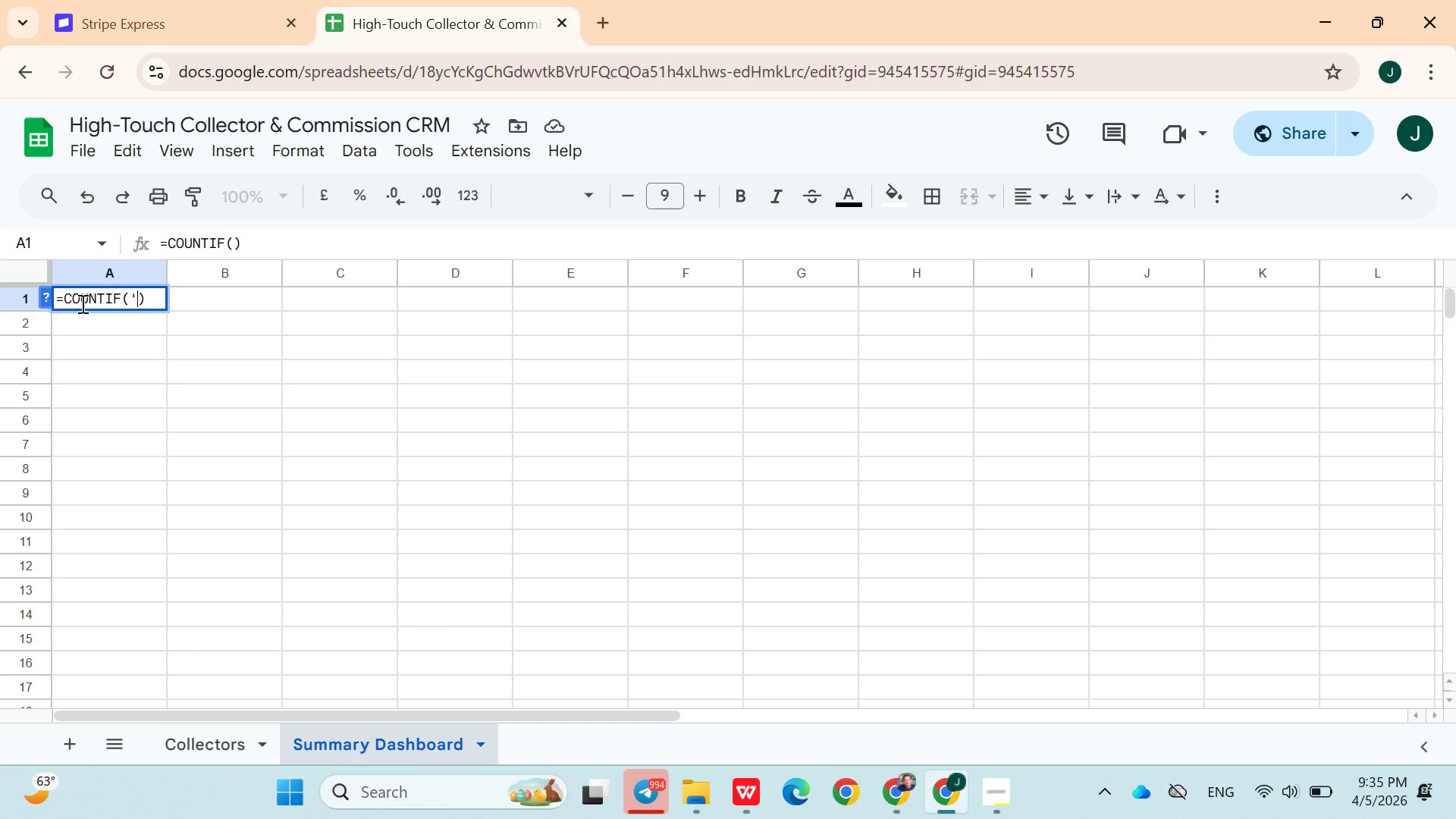 
key(Quote)
 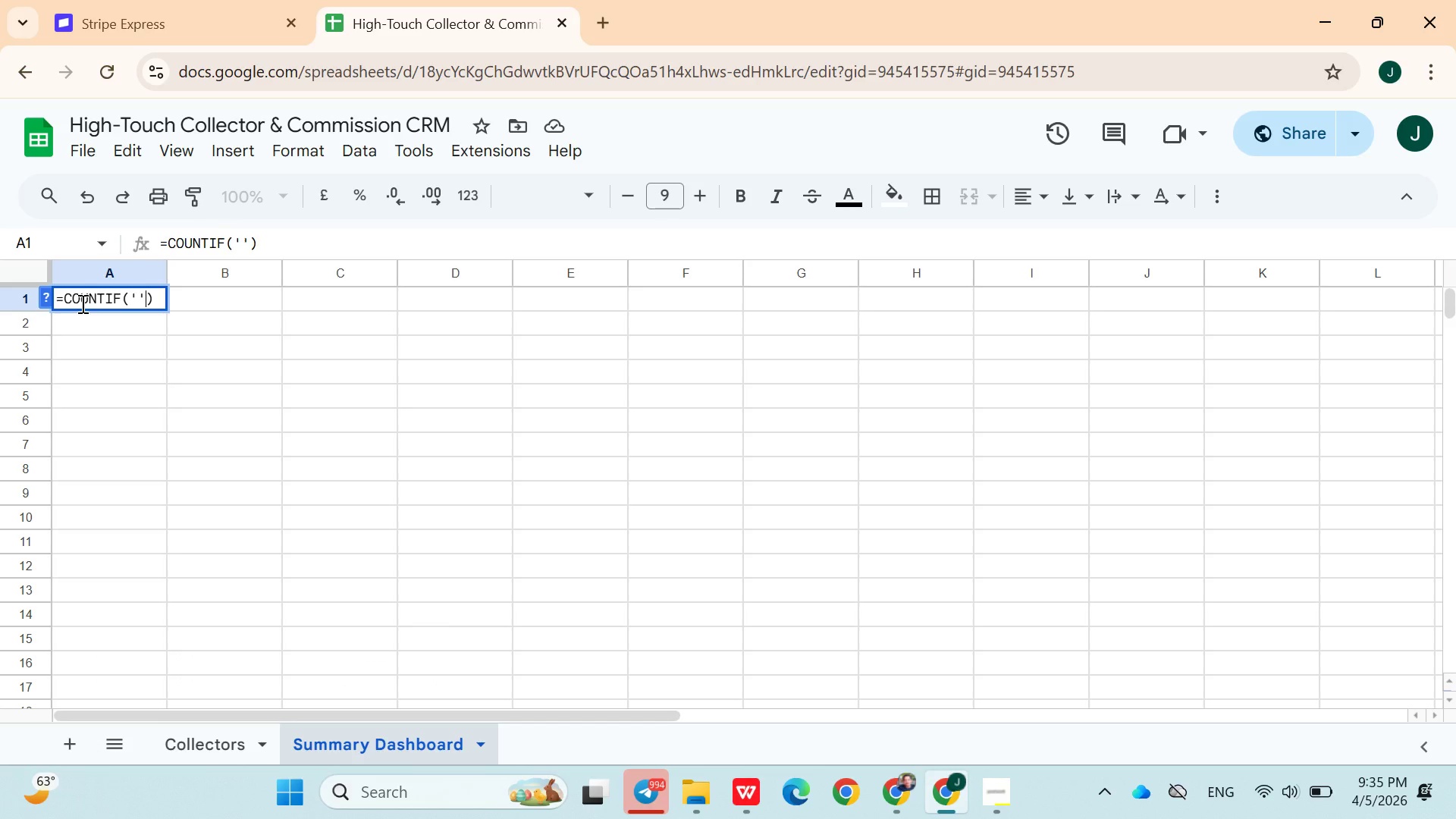 
key(Quote)
 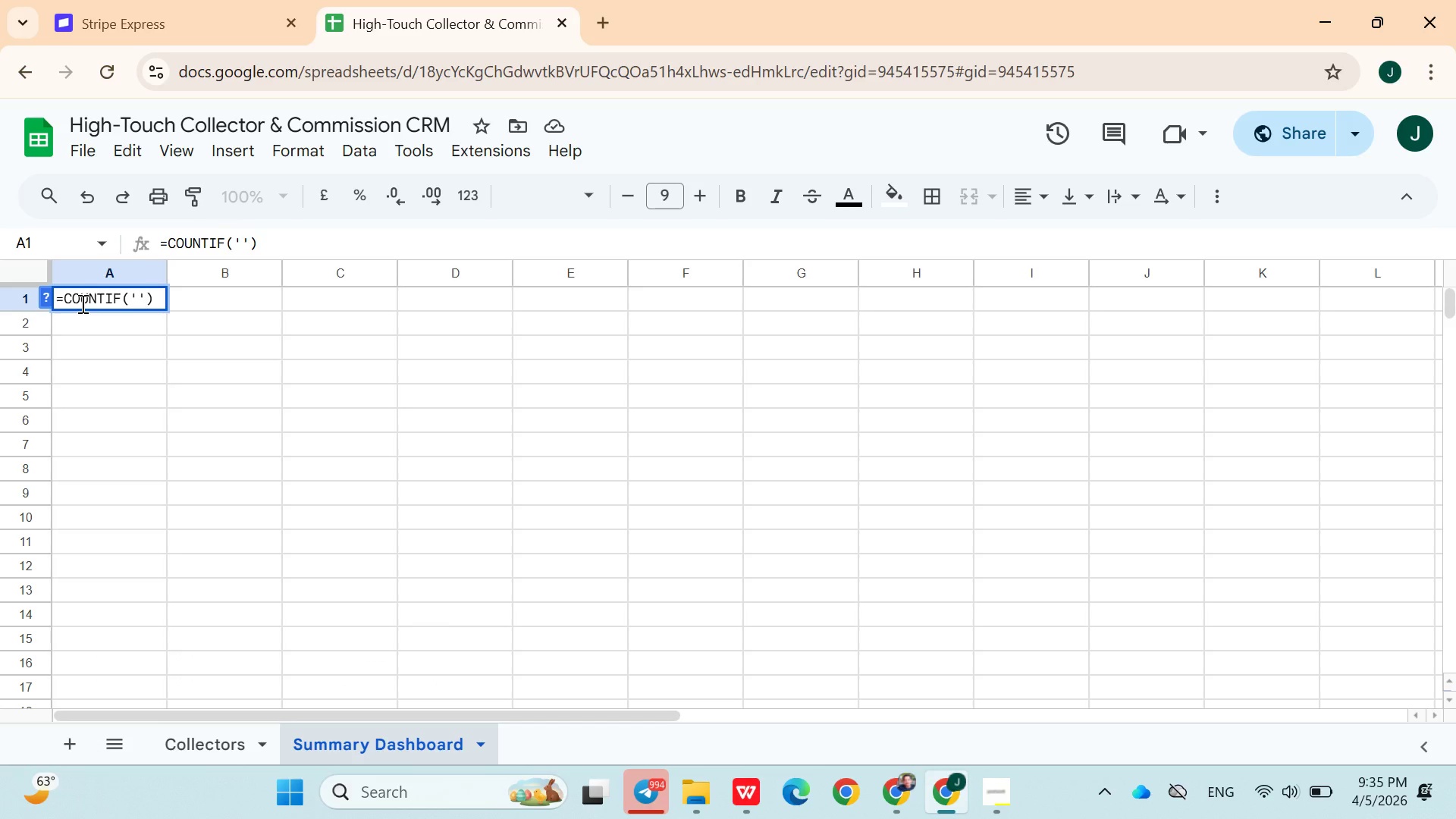 
key(ArrowLeft)
 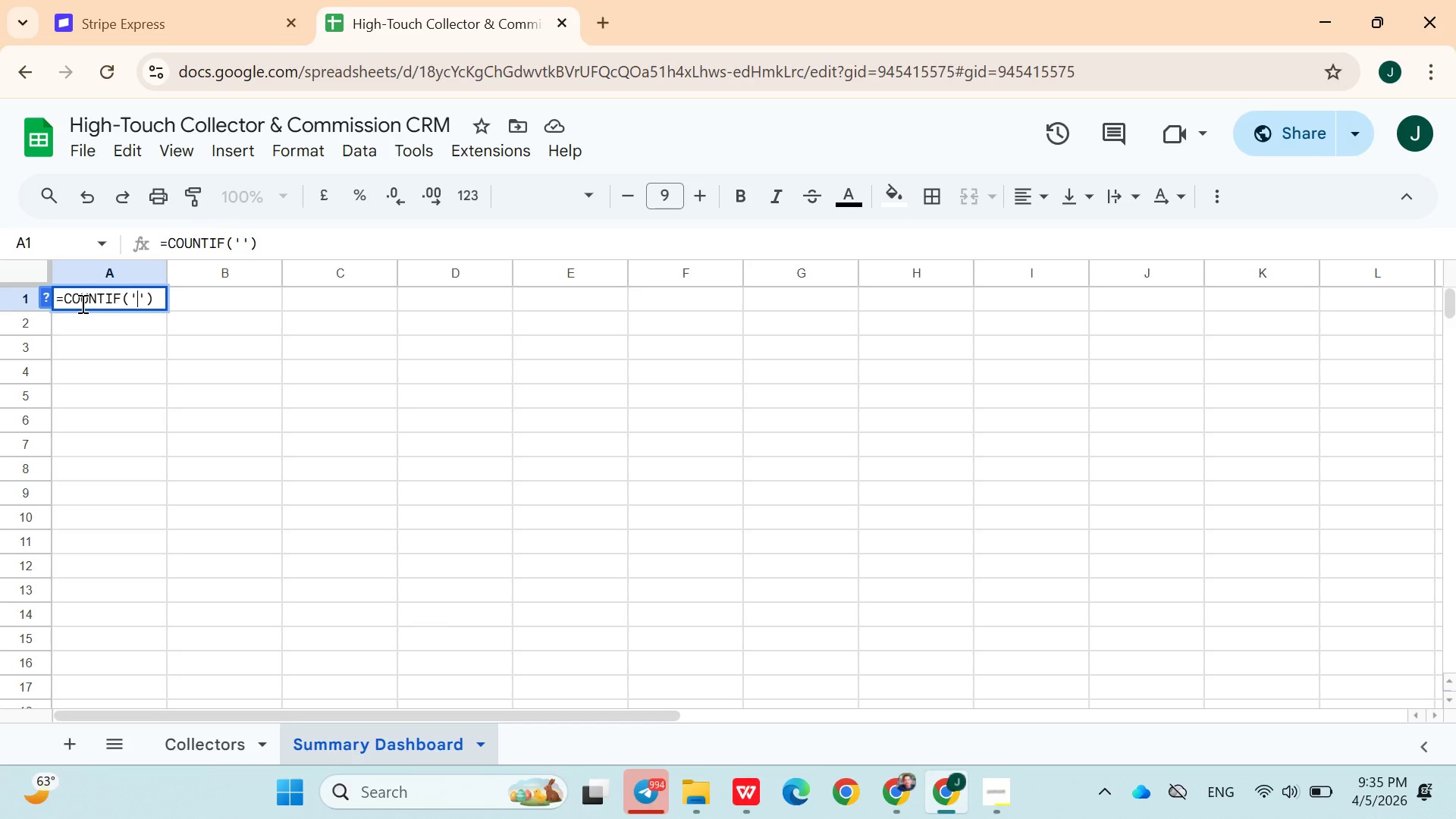 
type(Collectors)
 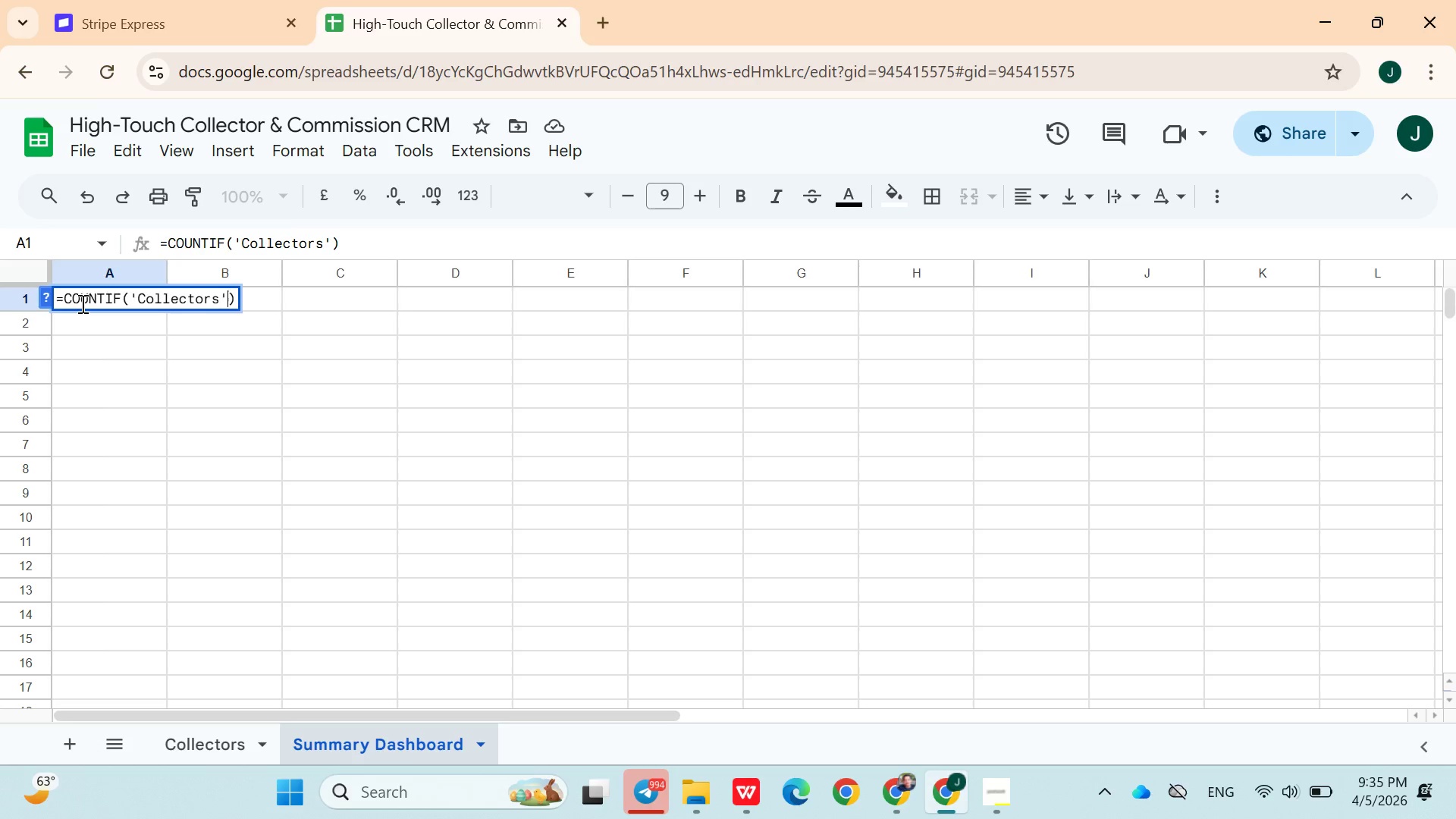 
key(ArrowRight)
 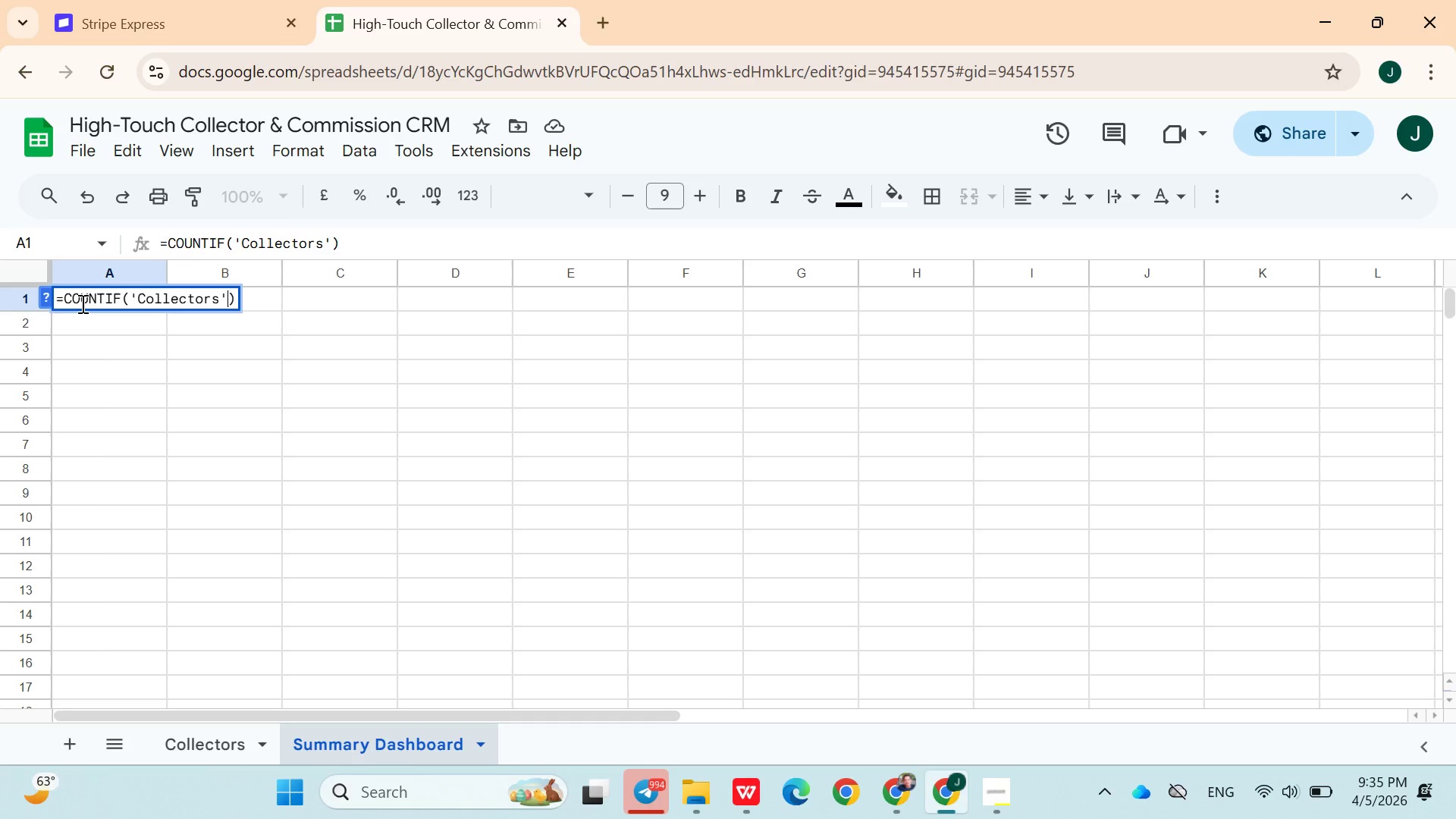 
key(Shift+1)
 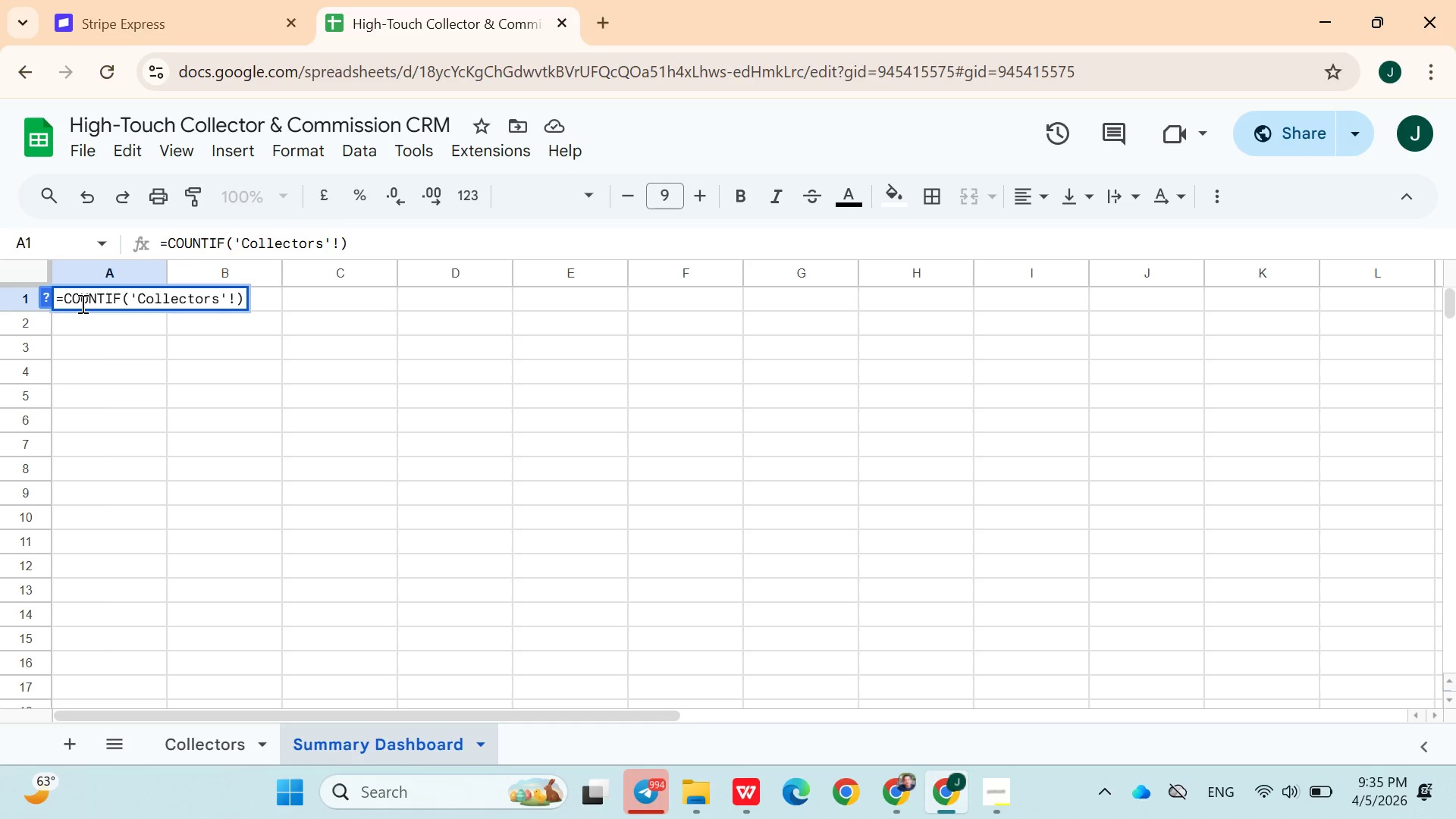 
wait(6.67)
 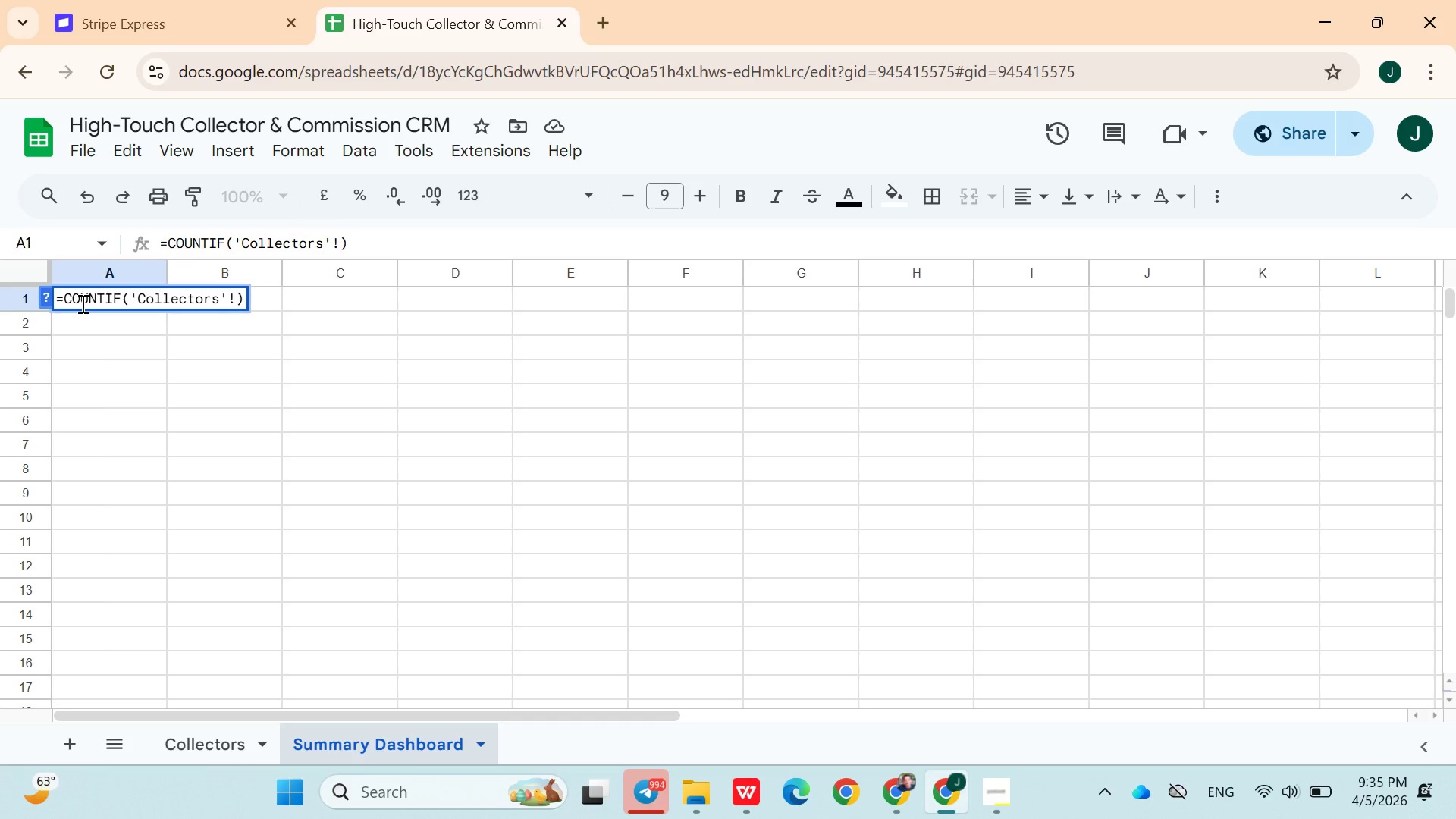 
key(Shift+F)
 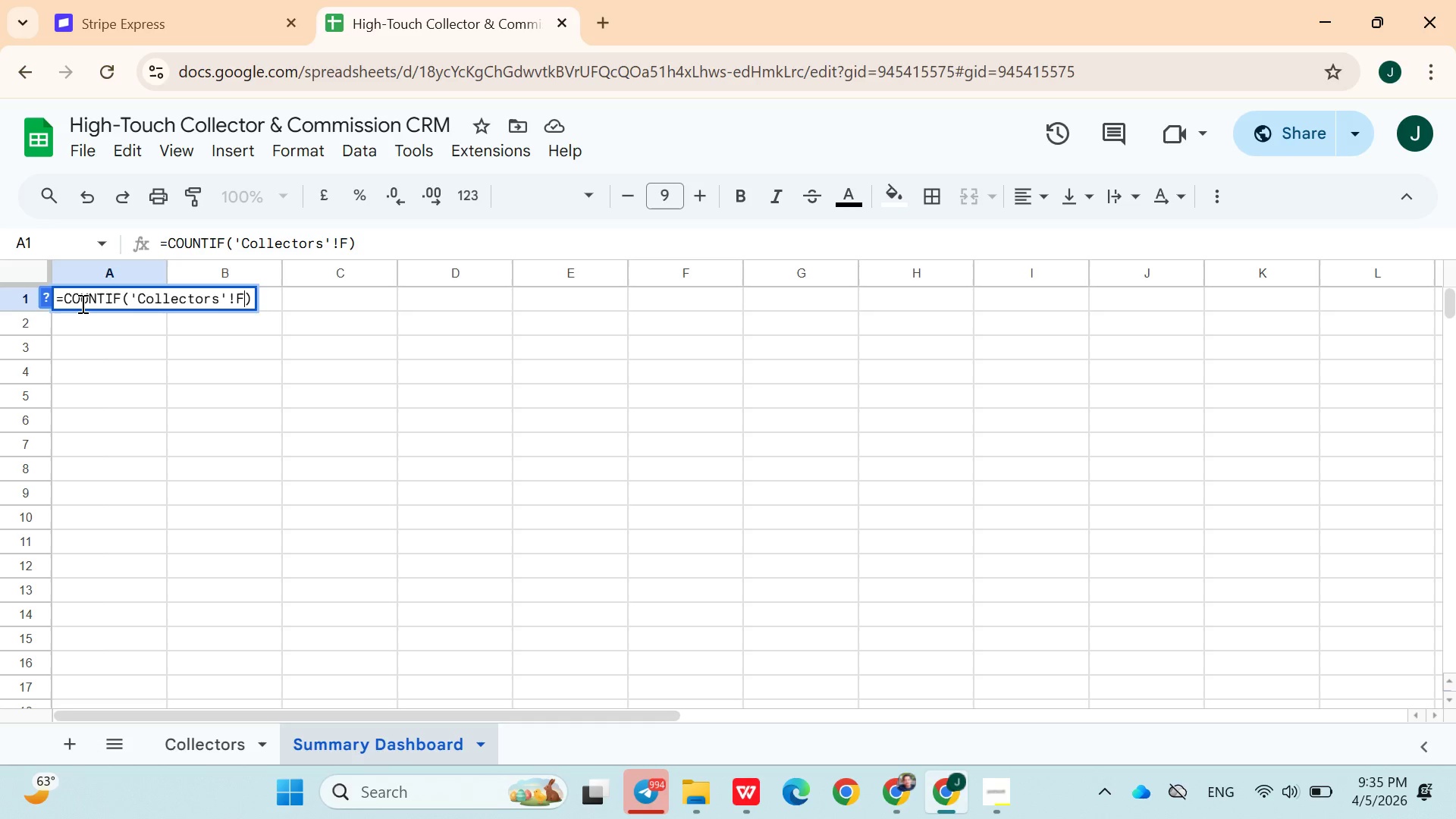 
key(Shift+Semicolon)
 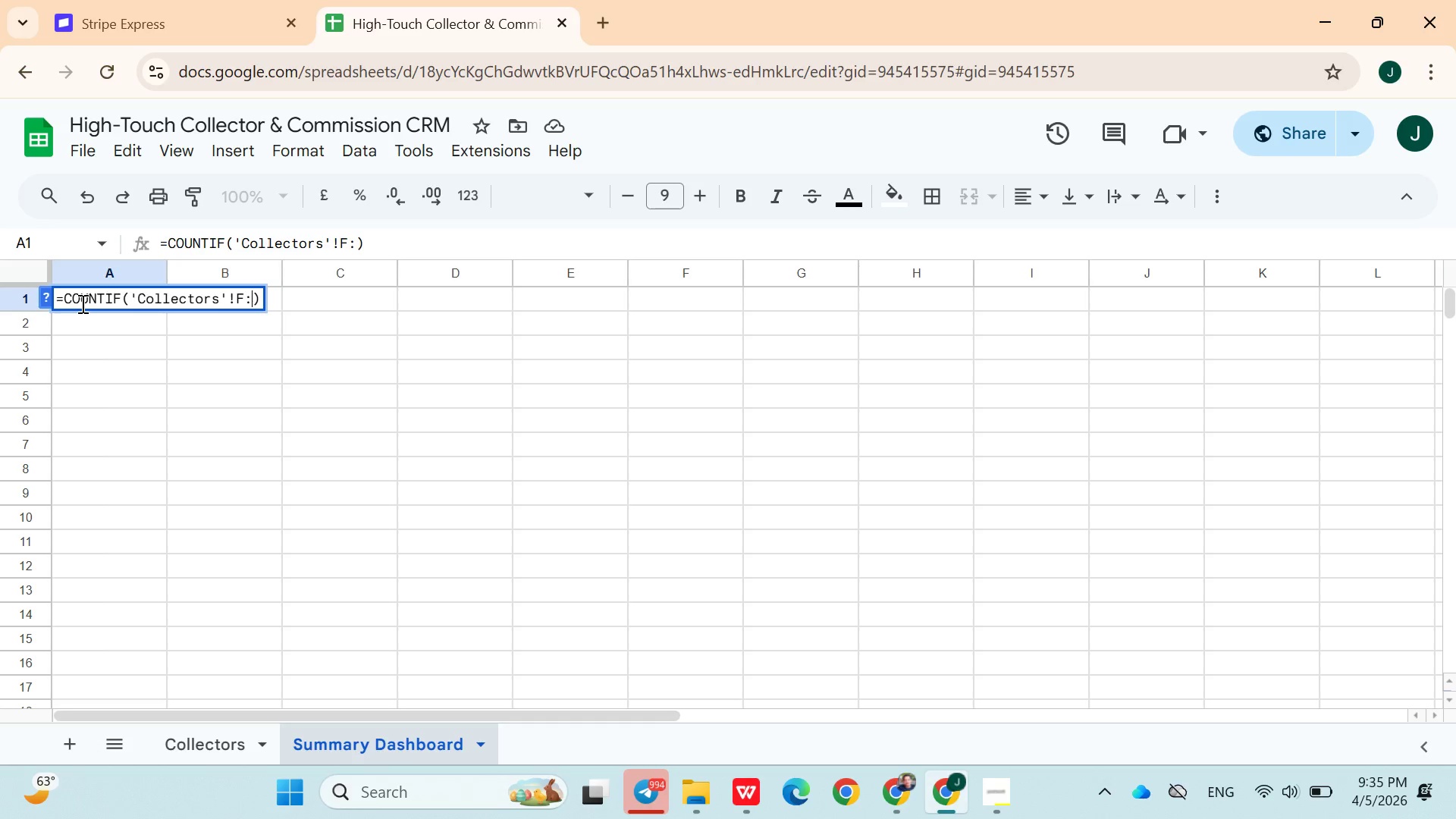 
key(Shift+F)
 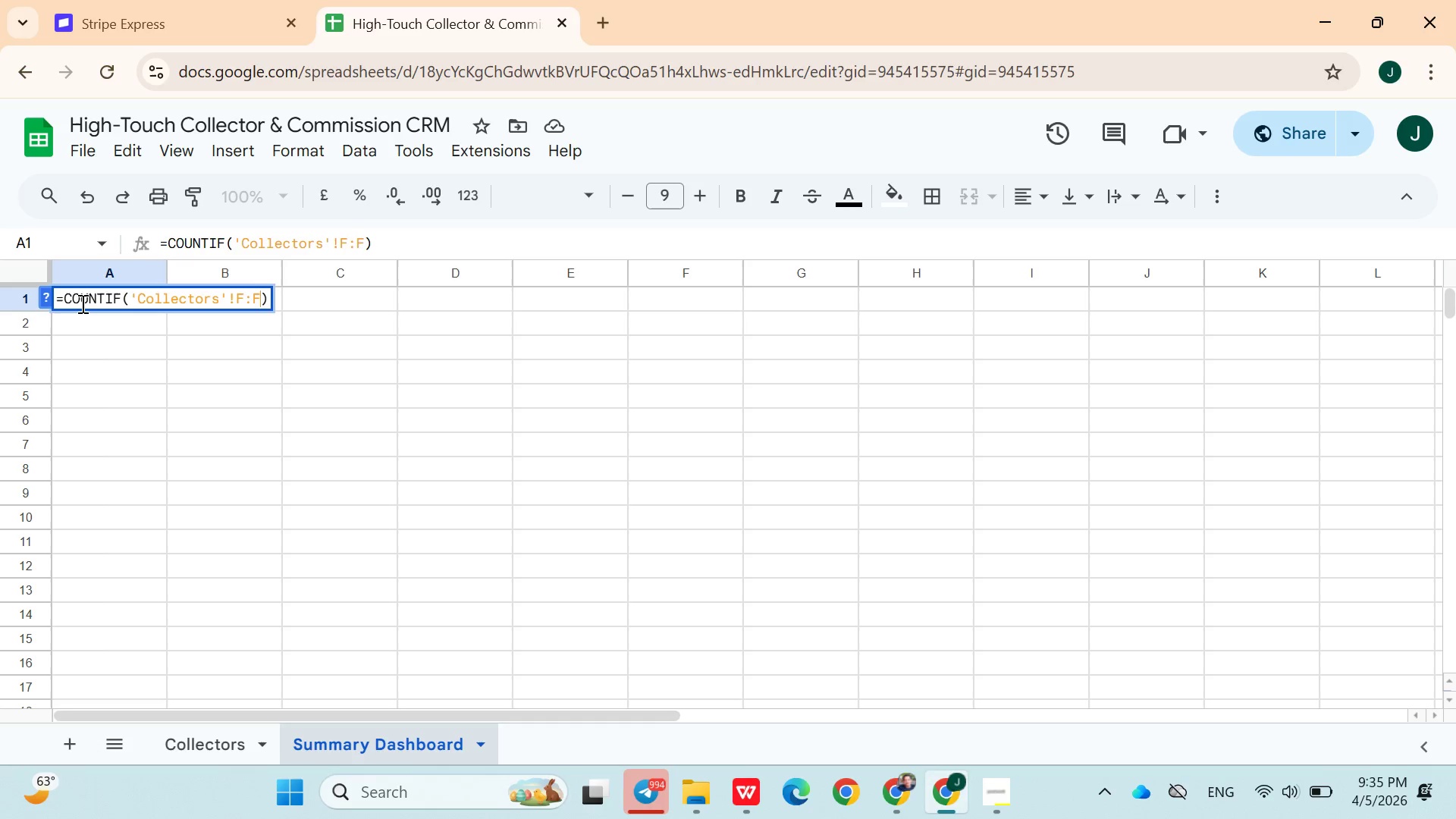 
key(Comma)
 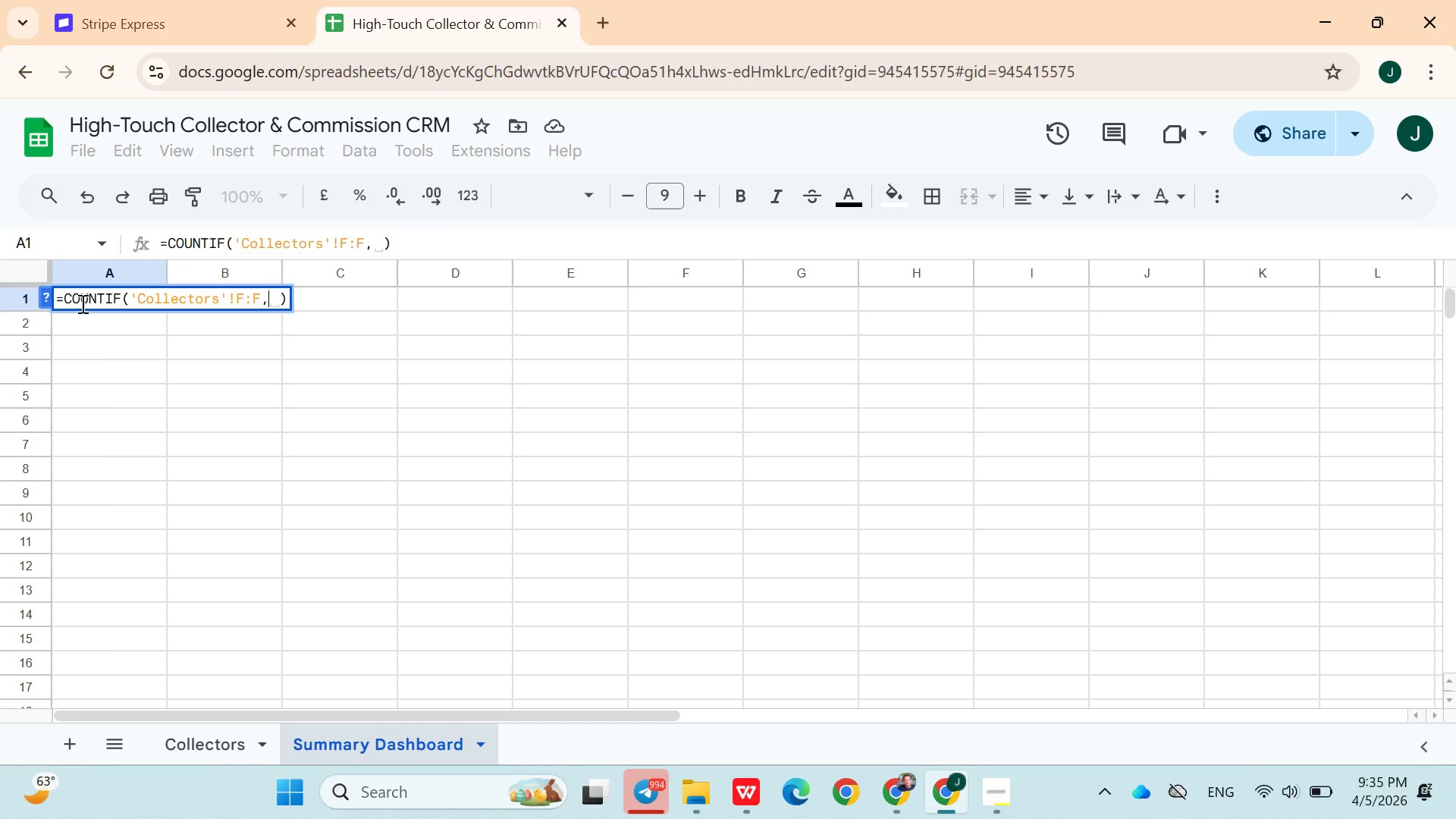 
key(Quote)
 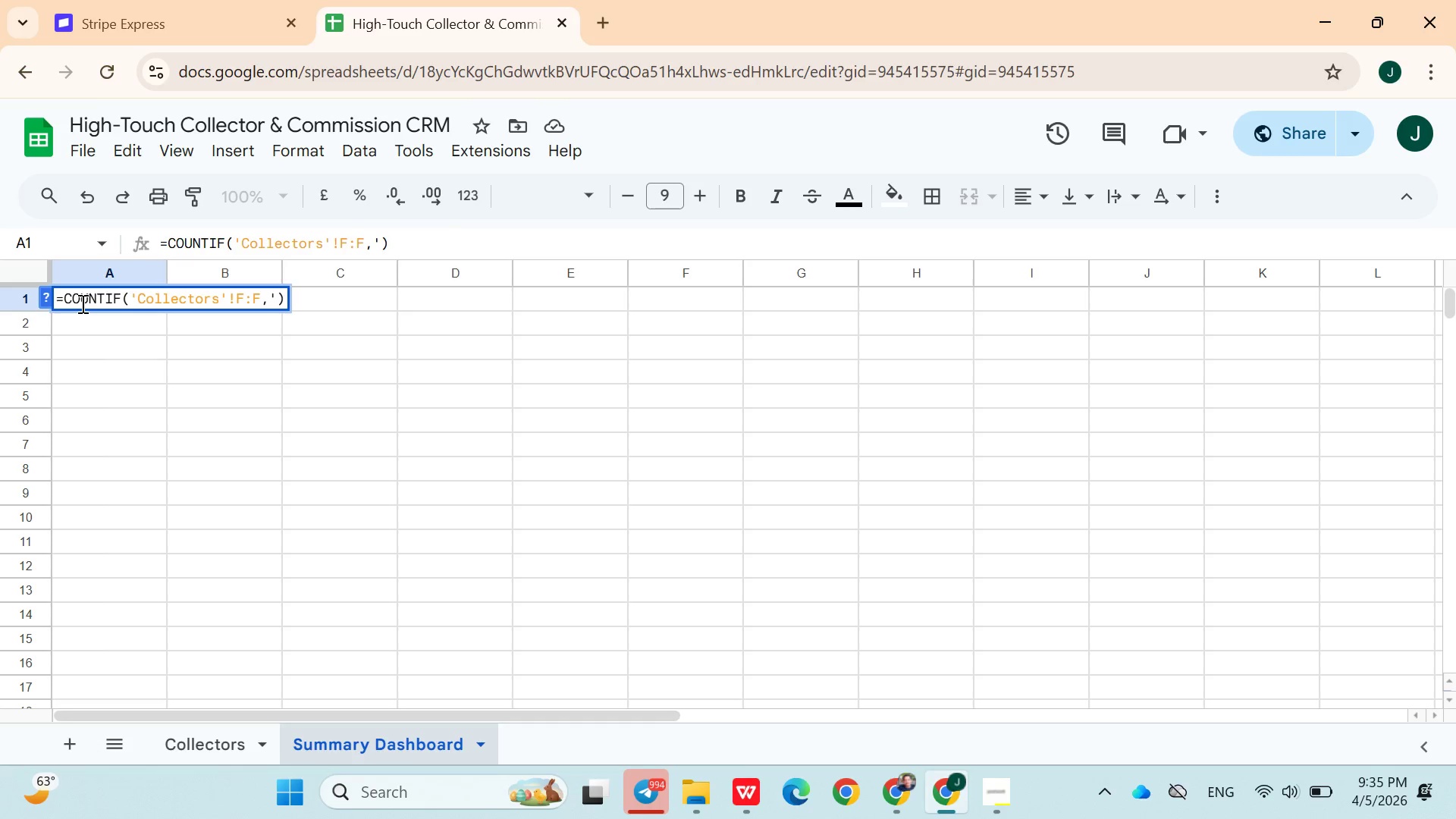 
key(Backspace)
 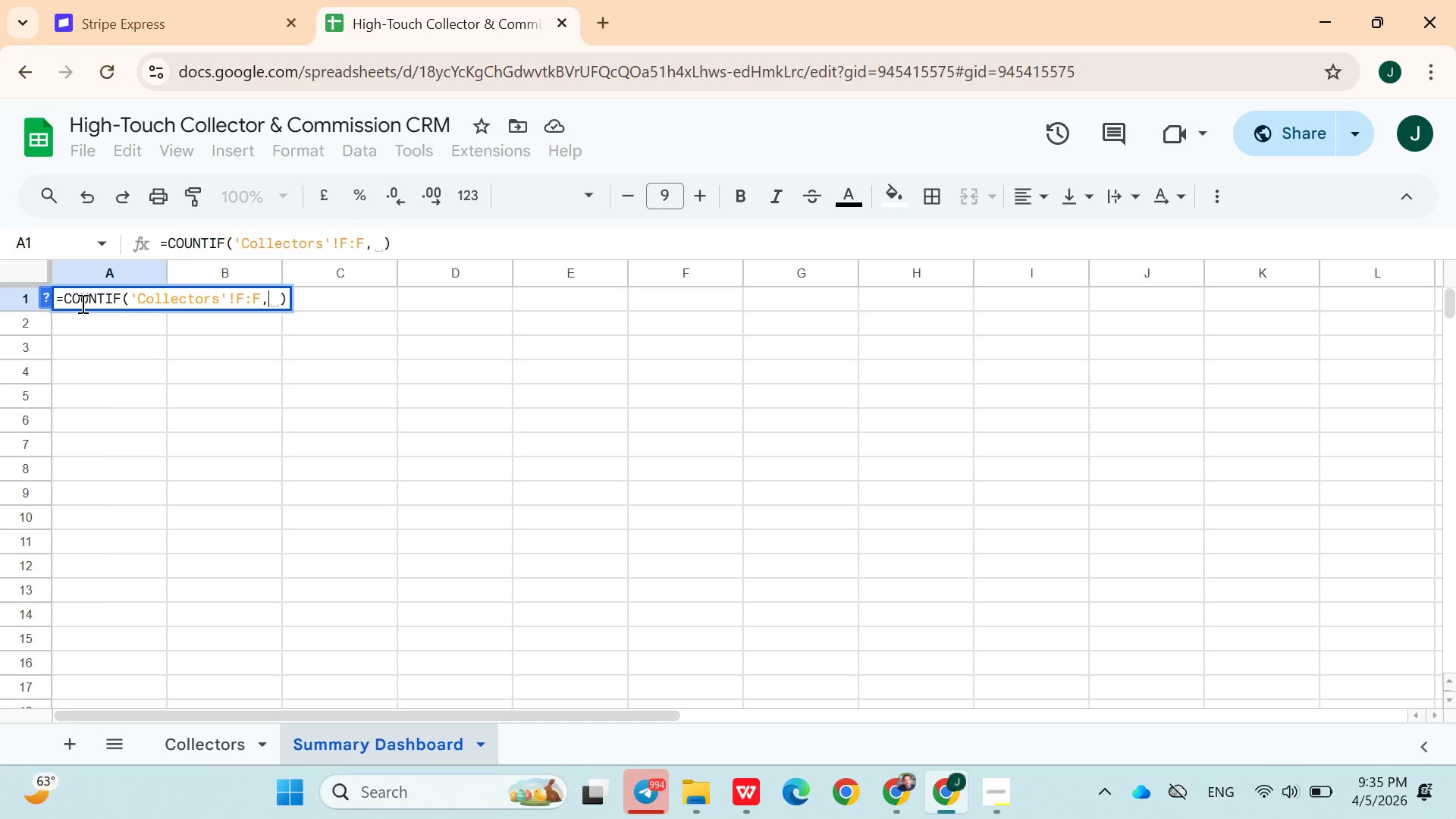 
key(Shift+Quote)
 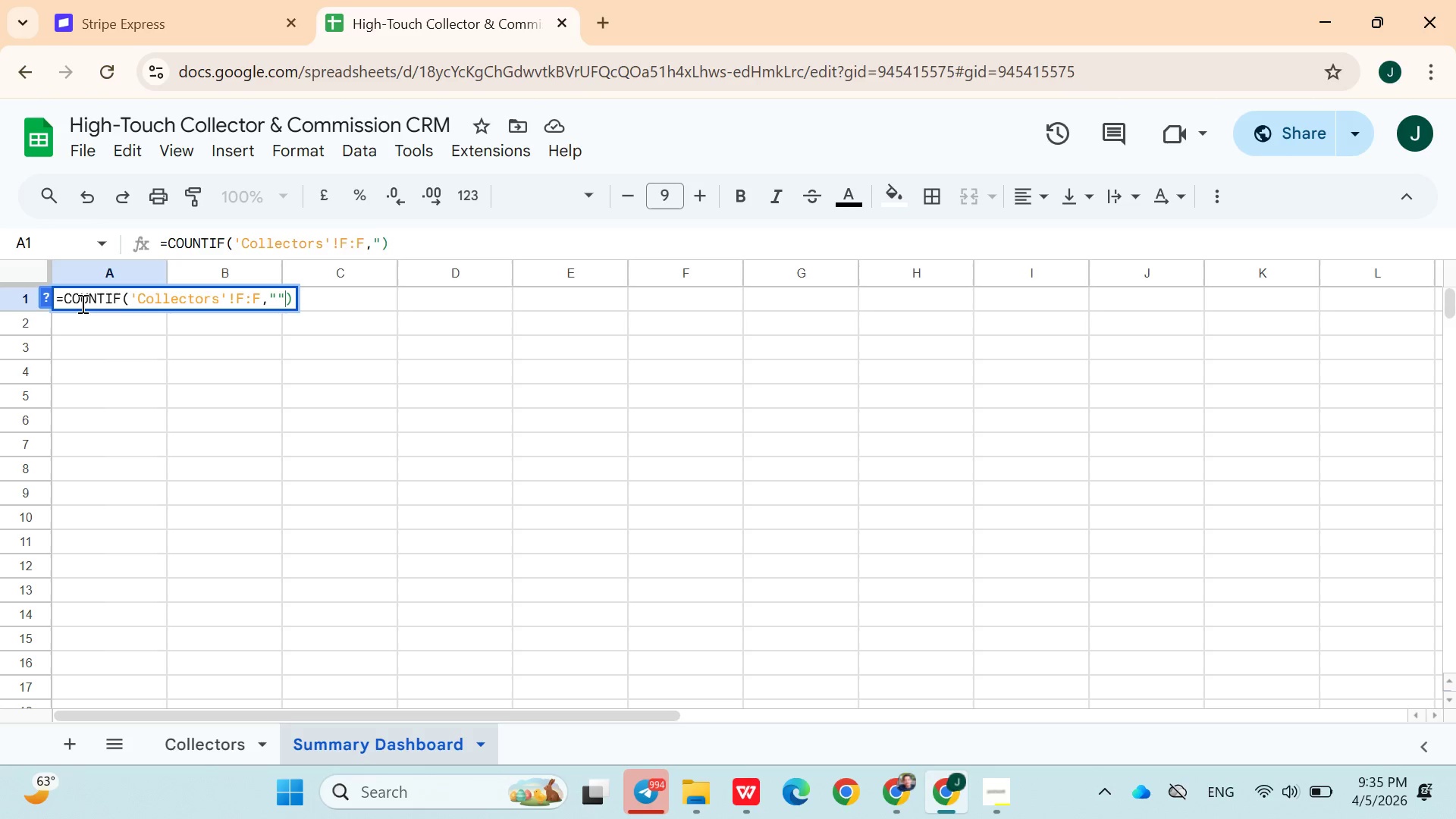 
key(Shift+Quote)
 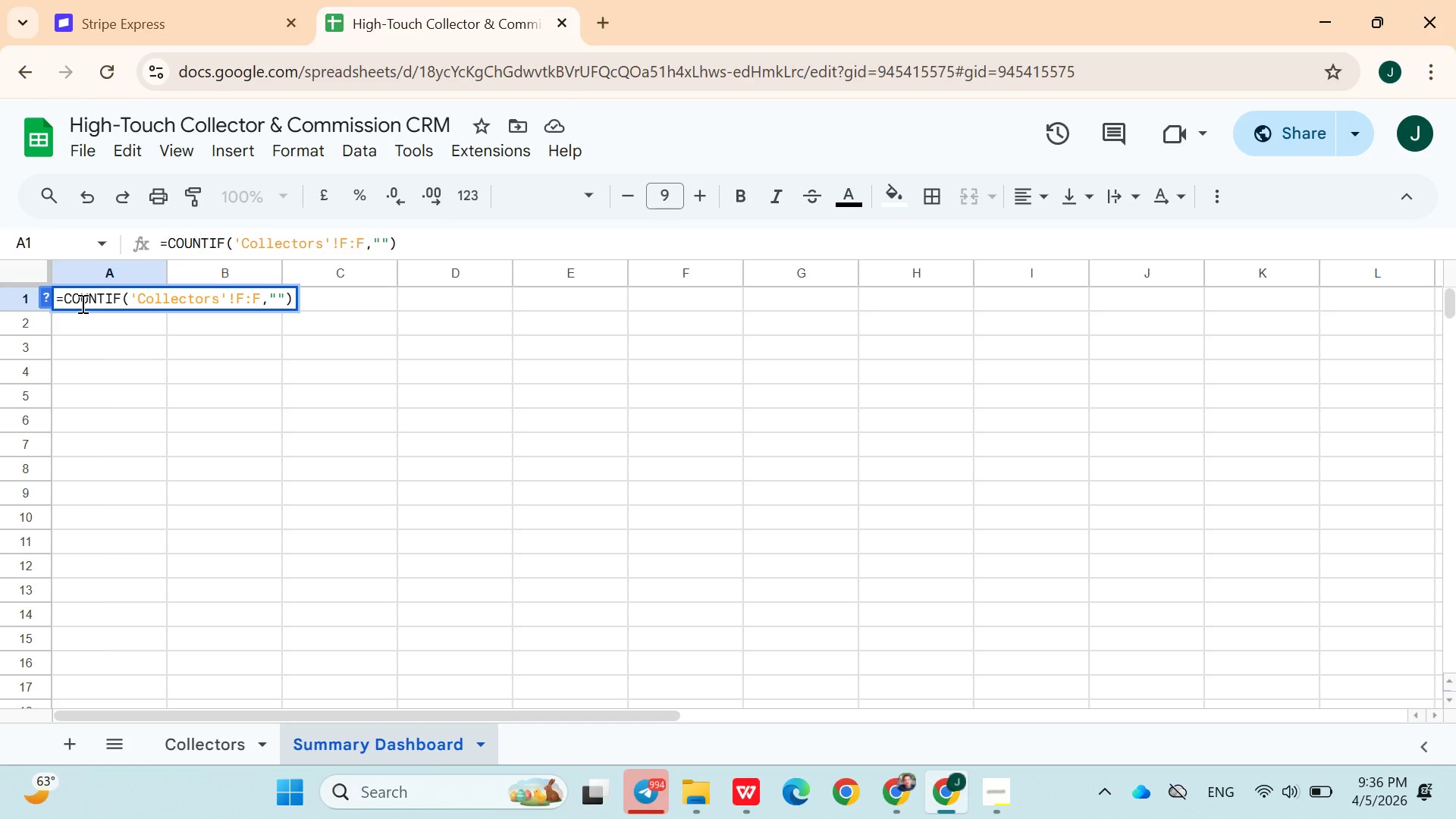 
key(ArrowLeft)
 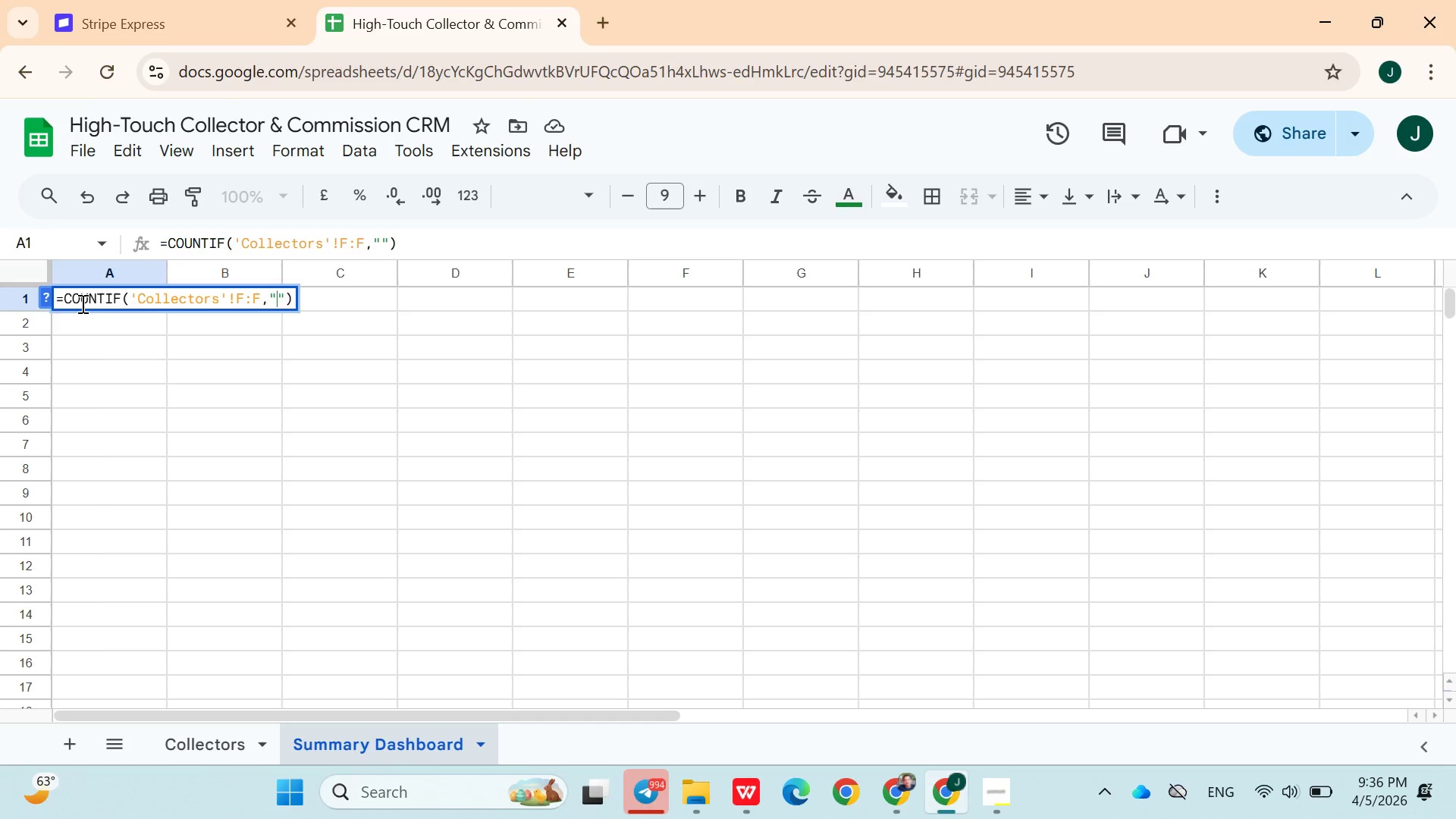 
key(Shift+V)
 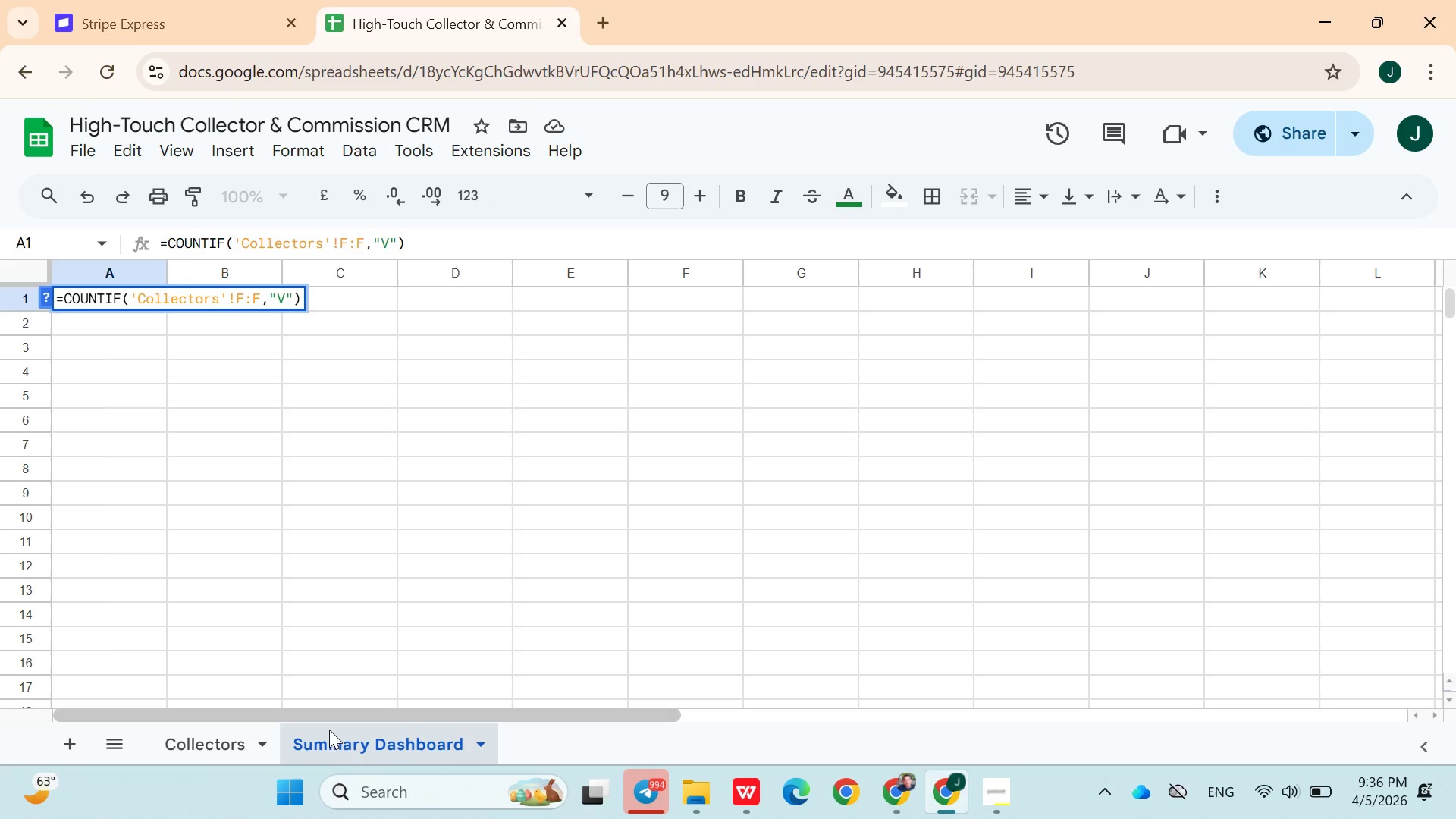 
left_click([345, 737])
 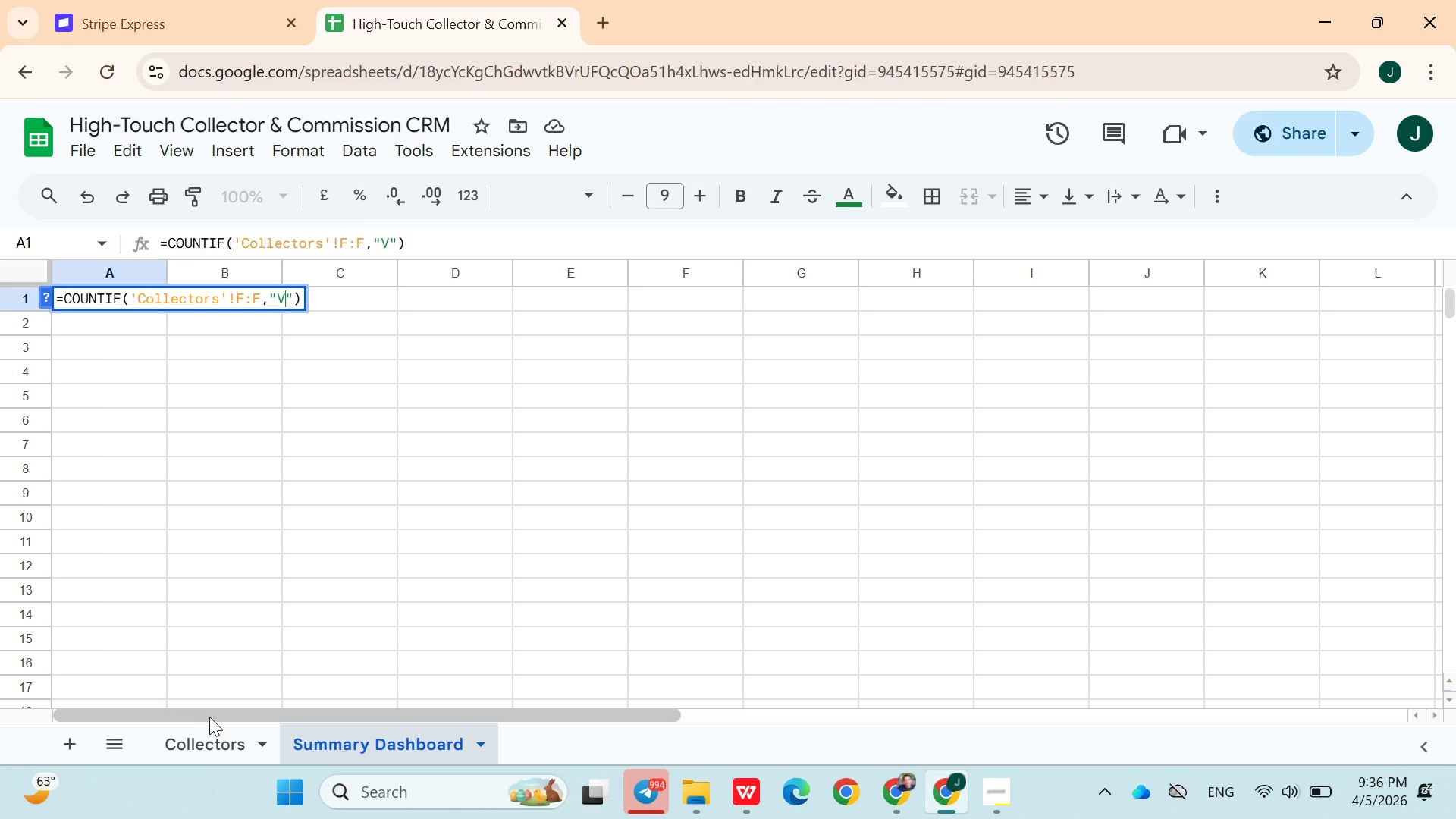 
left_click([209, 731])
 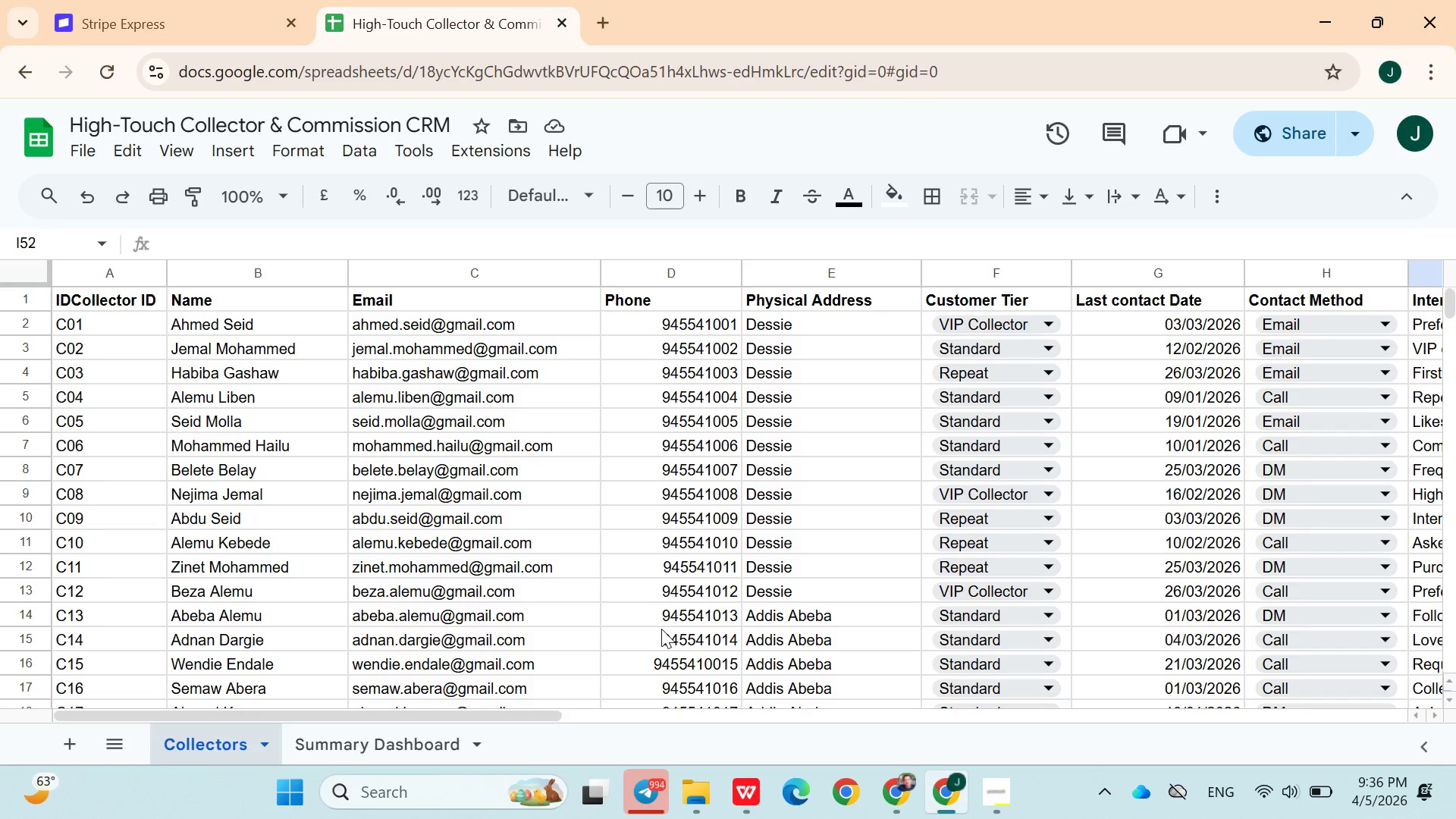 
wait(12.22)
 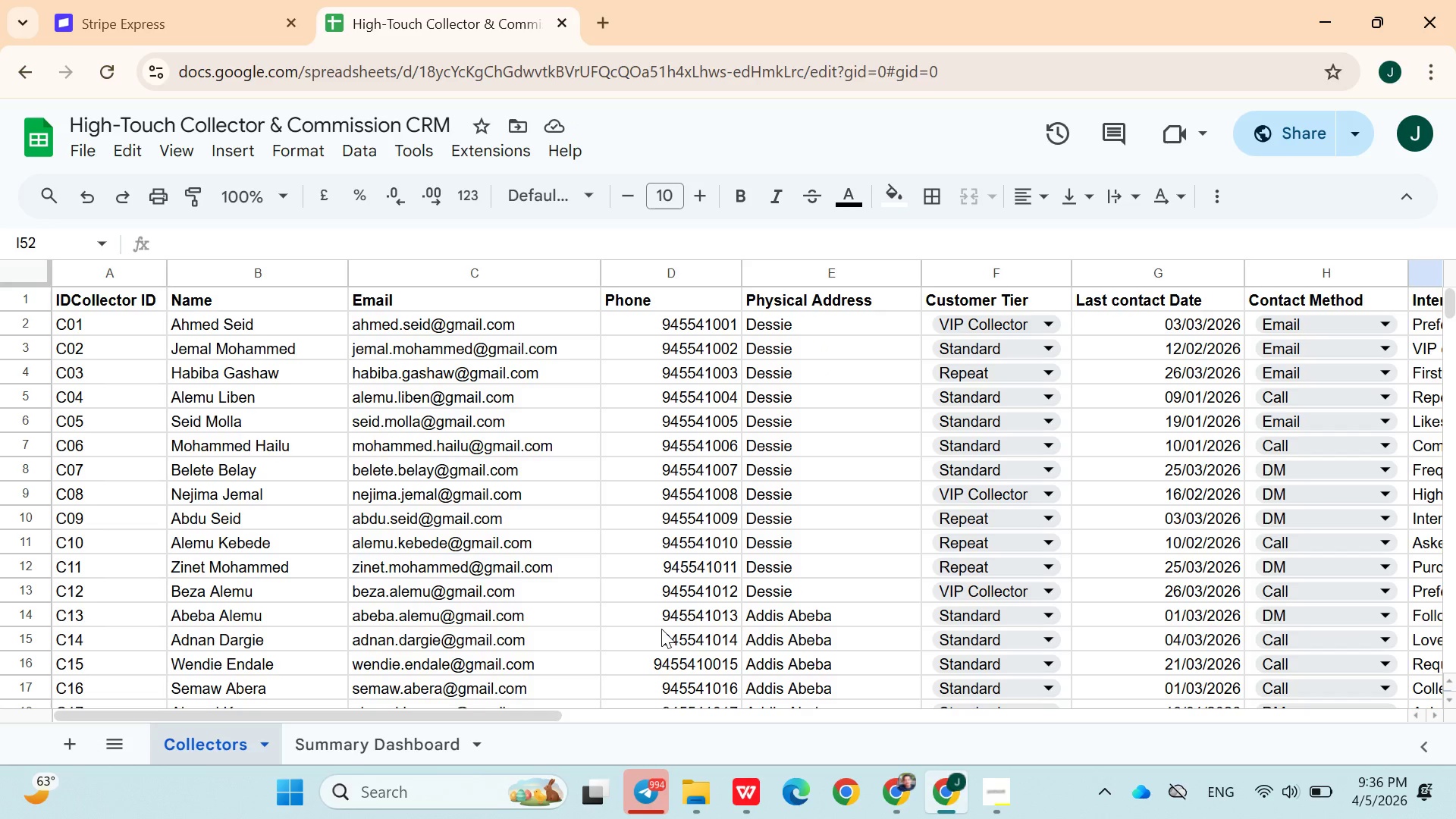 
left_click([363, 737])
 